 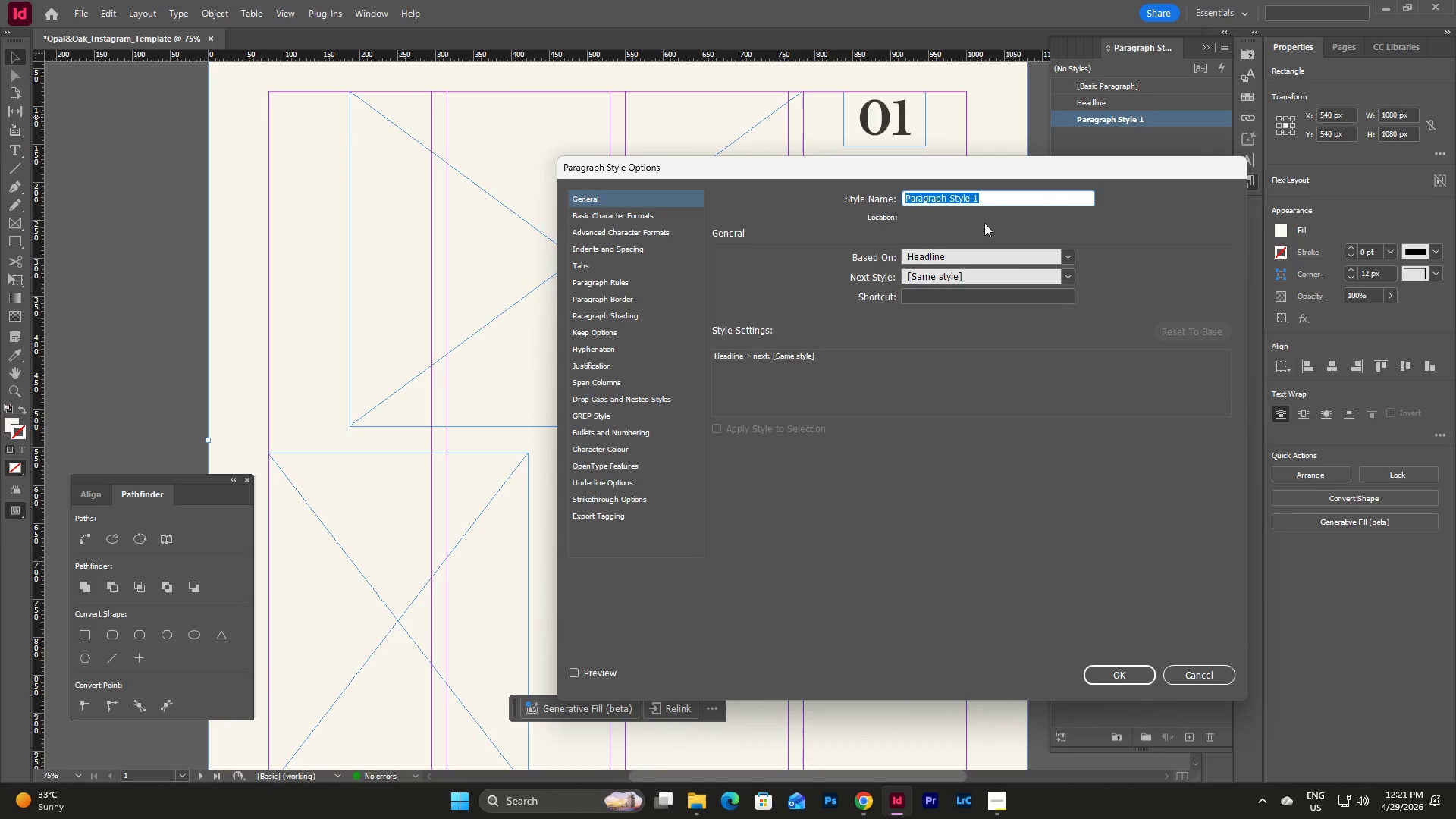 
type(Sun)
key(Backspace)
type(bheadr)
 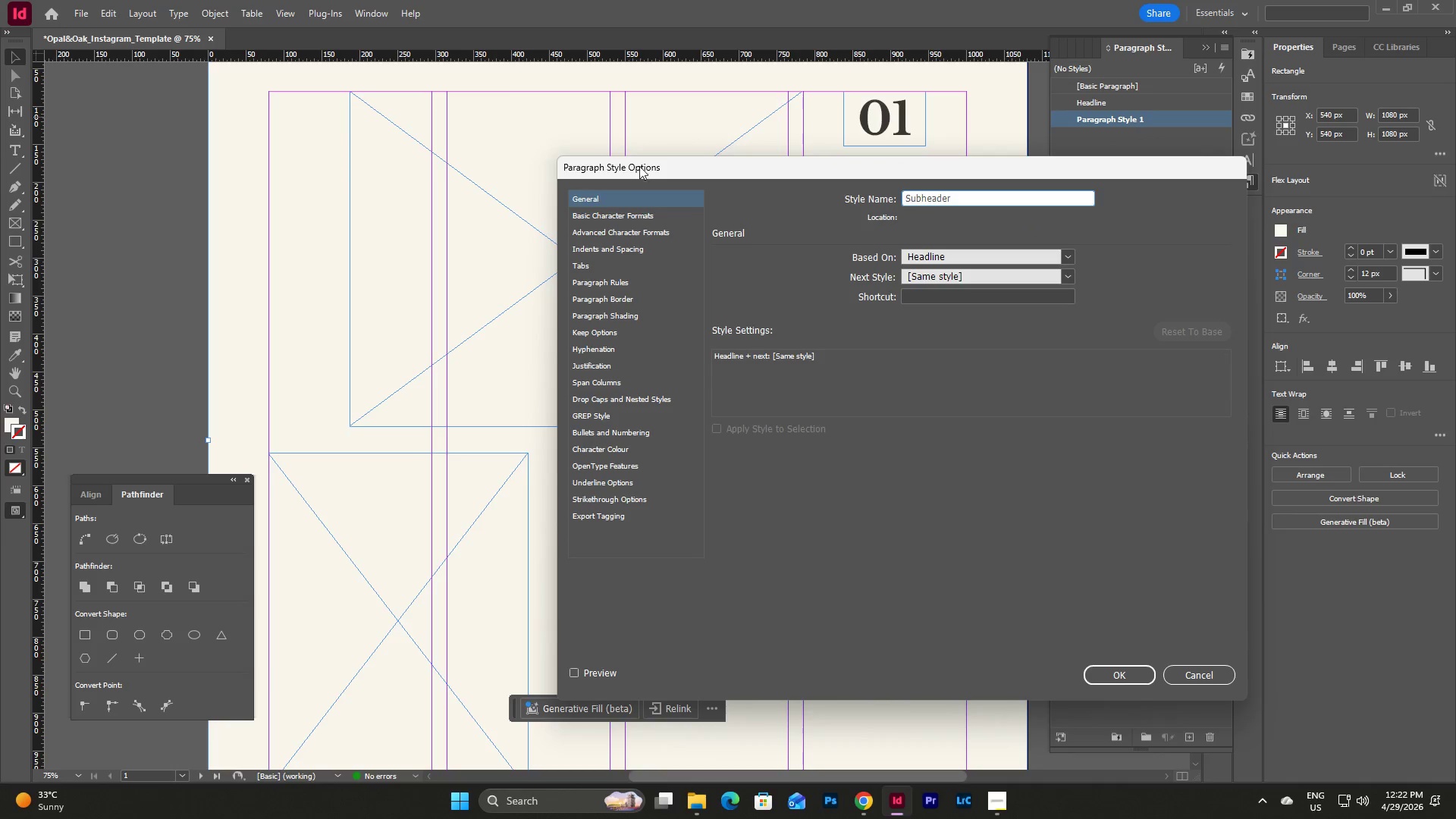 
hold_key(key=E, duration=0.31)
 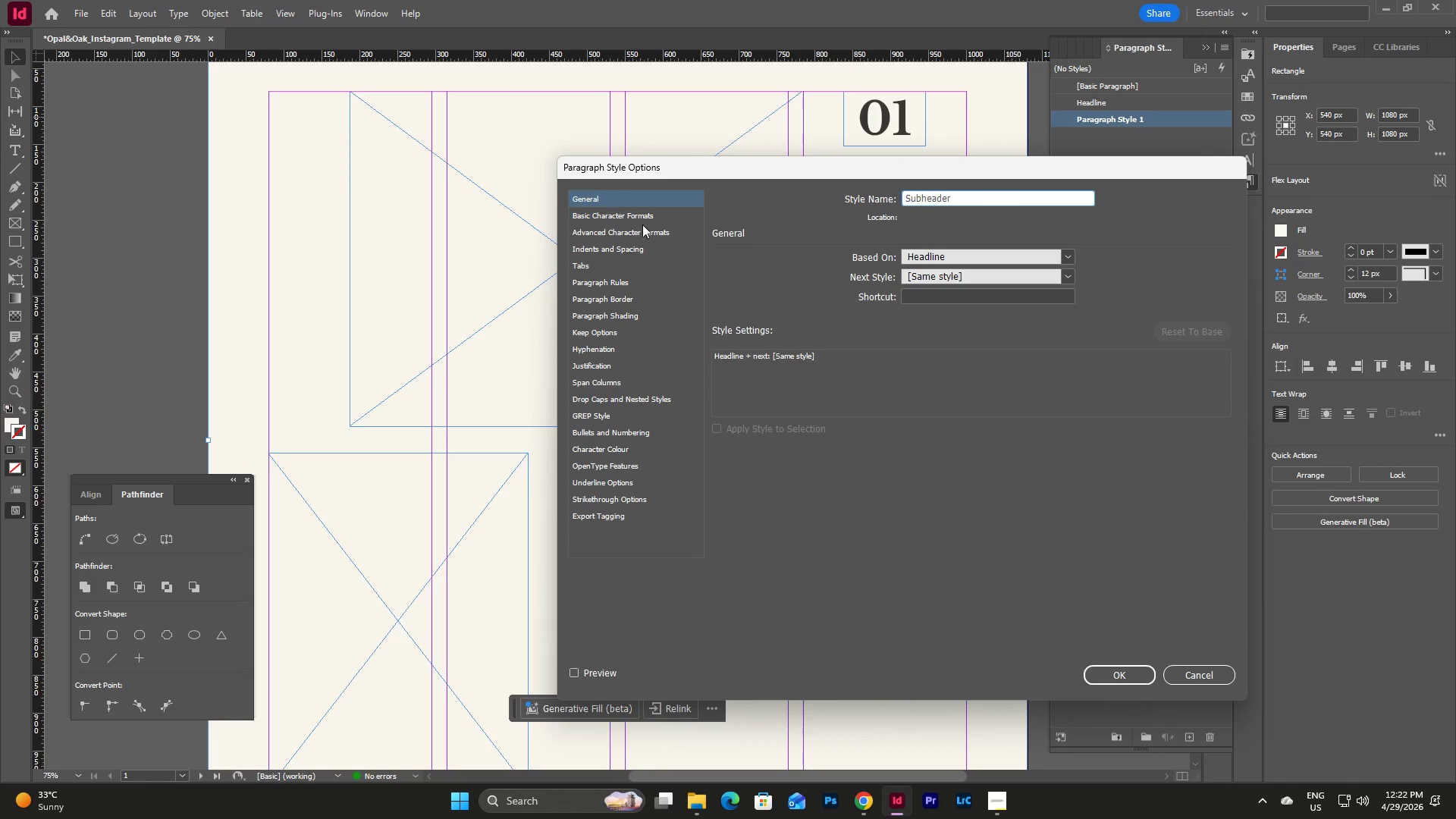 
left_click([639, 214])
 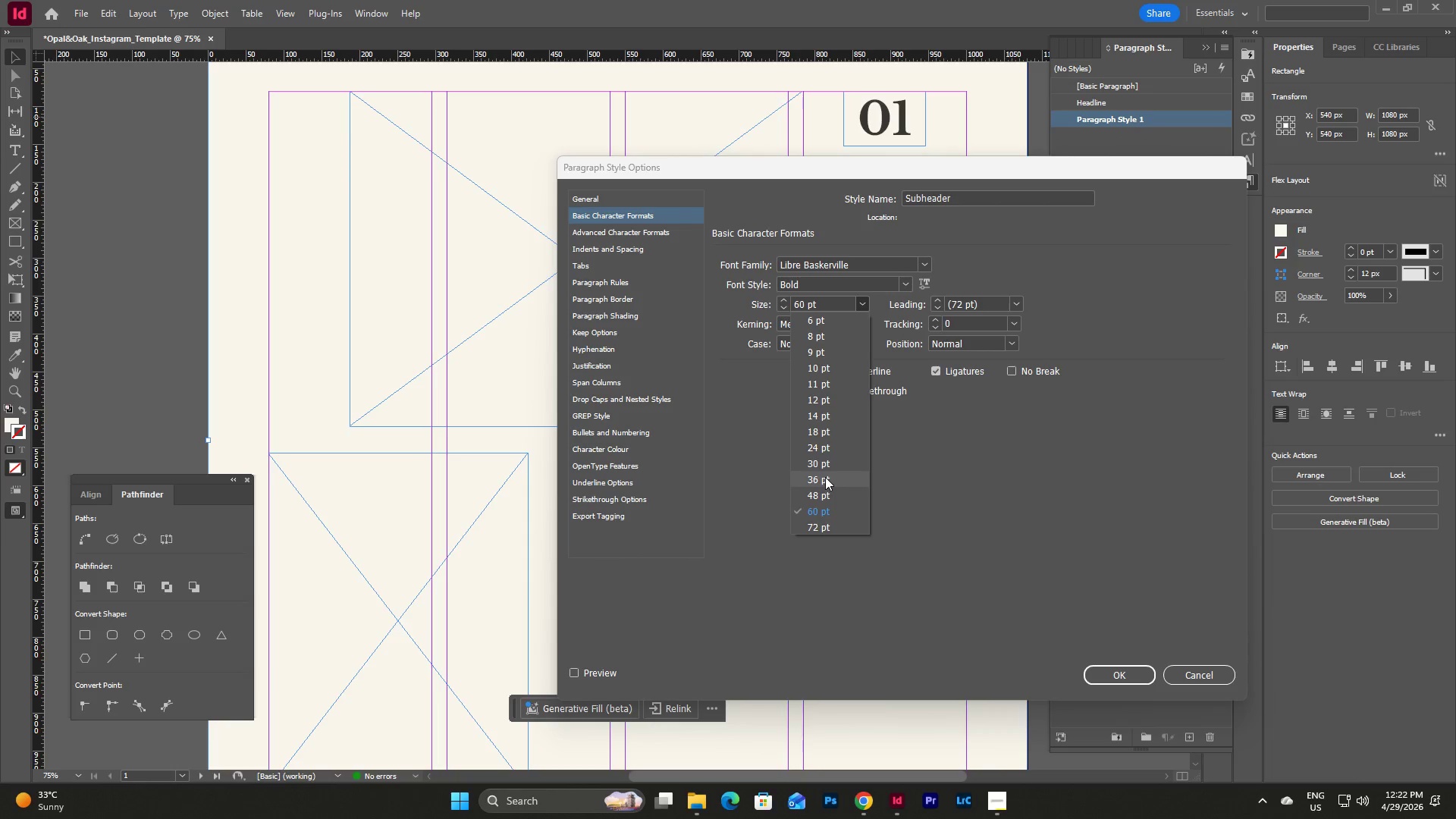 
left_click([824, 479])
 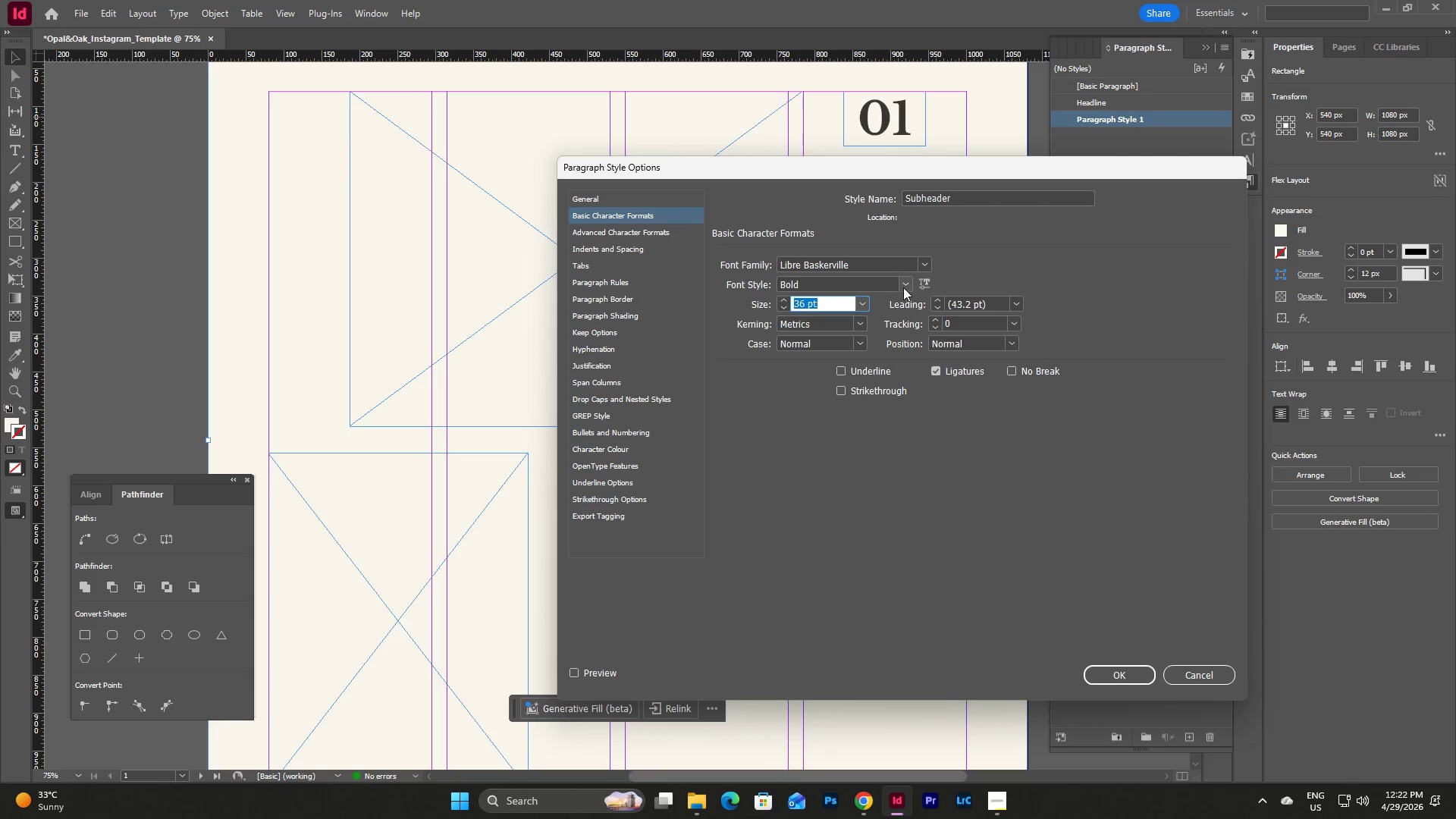 
left_click([861, 304])
 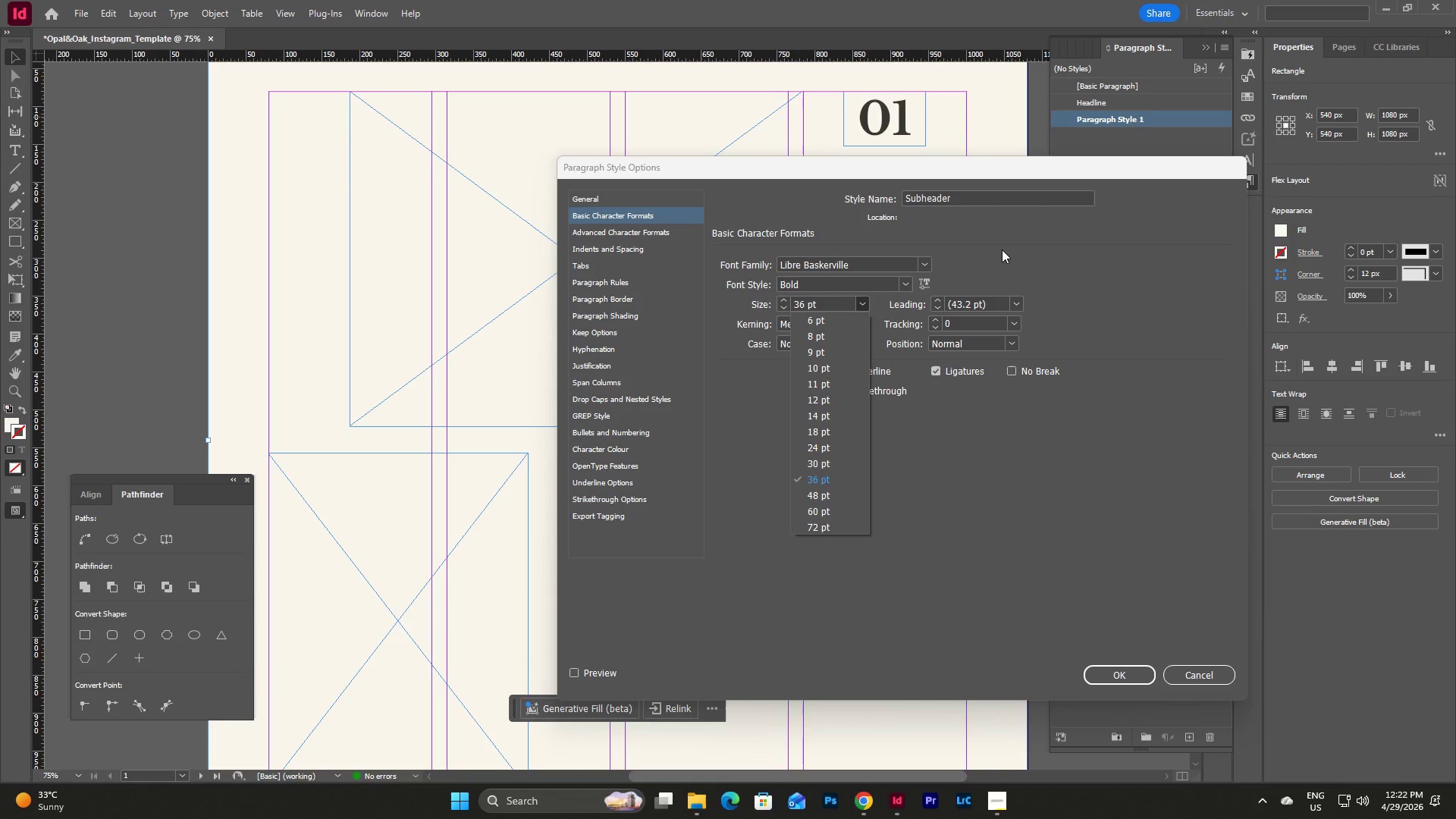 
wait(5.31)
 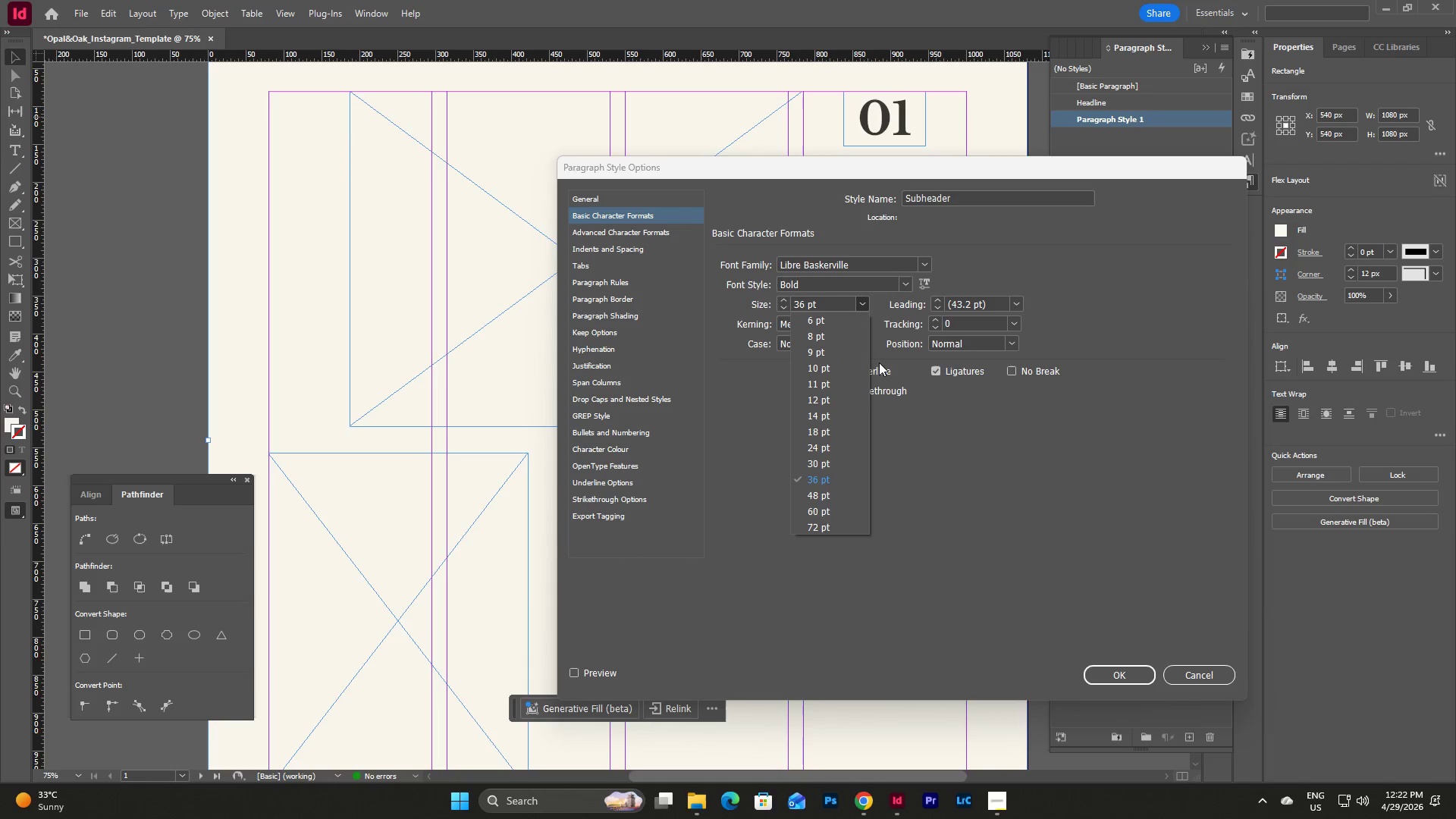 
left_click([999, 249])
 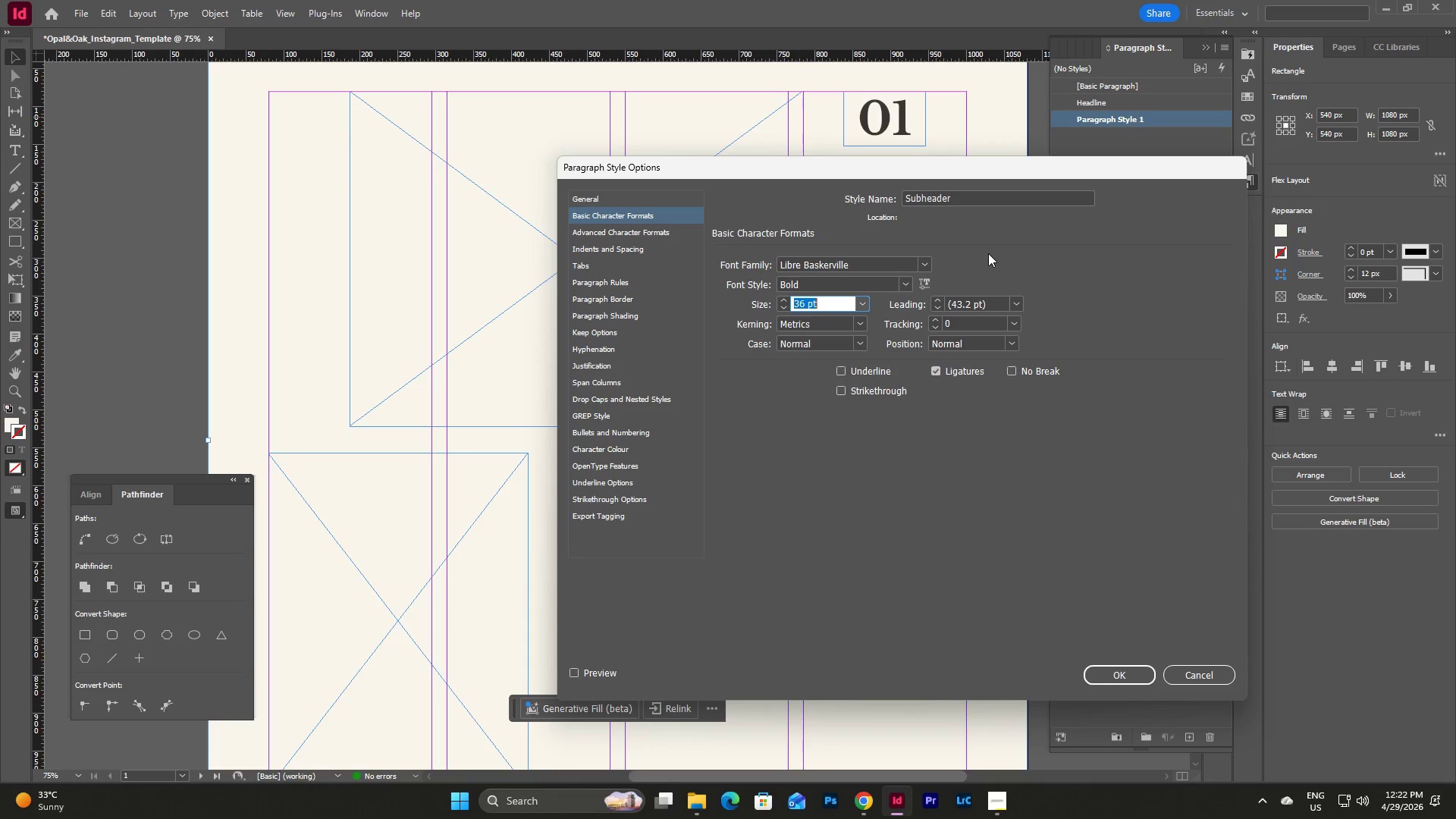 
left_click([987, 254])
 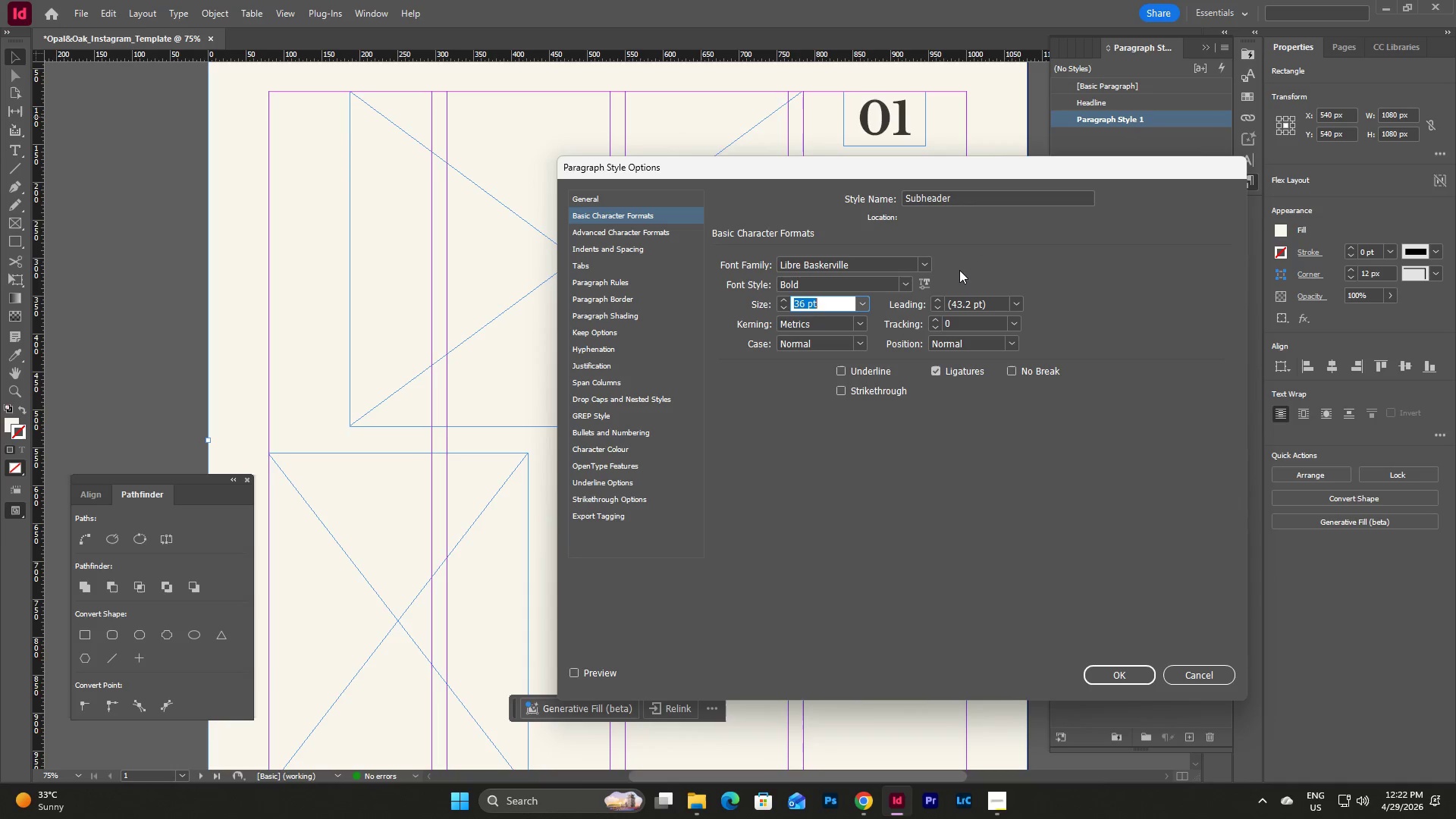 
left_click([959, 270])
 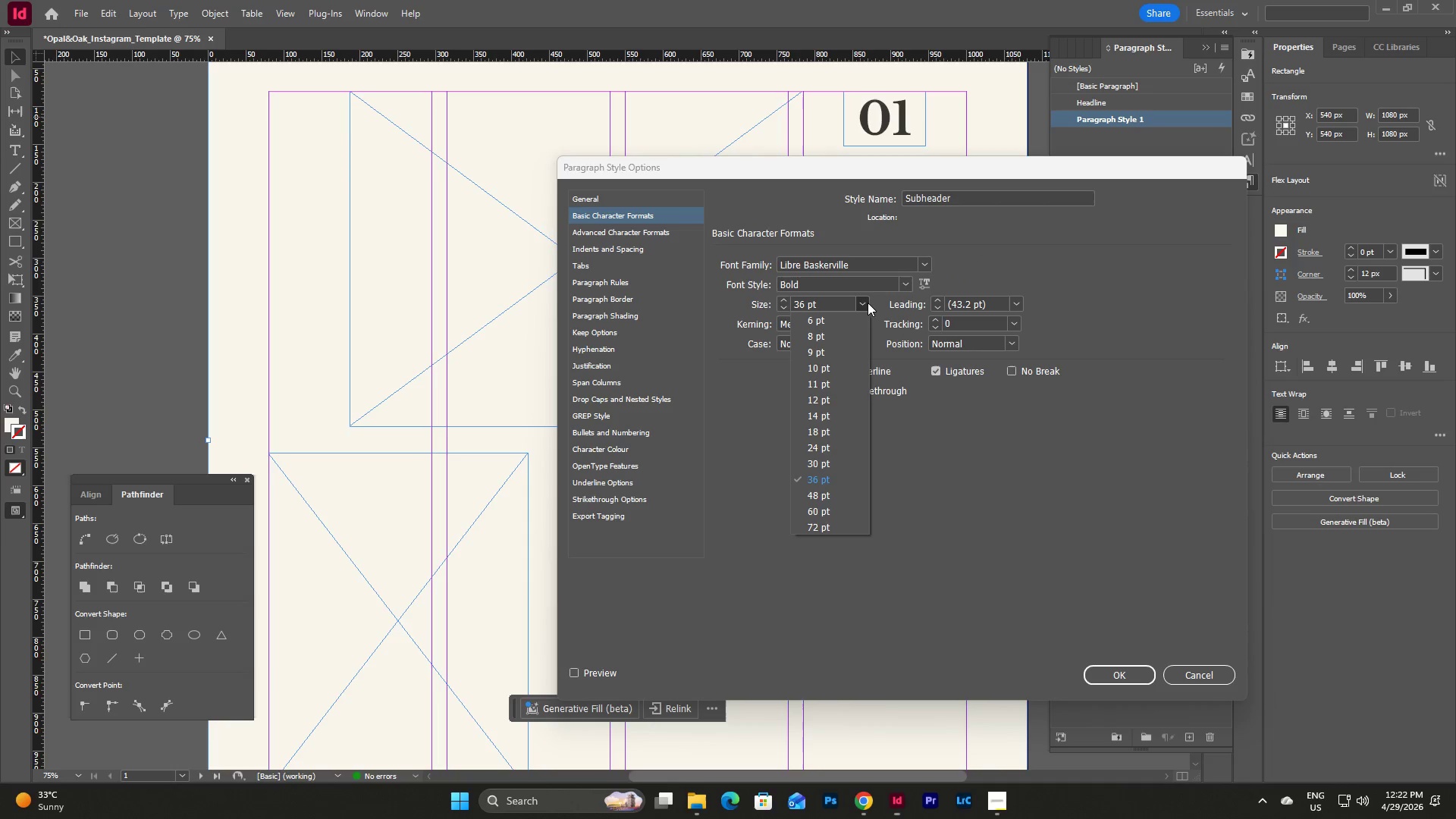 
double_click([868, 303])
 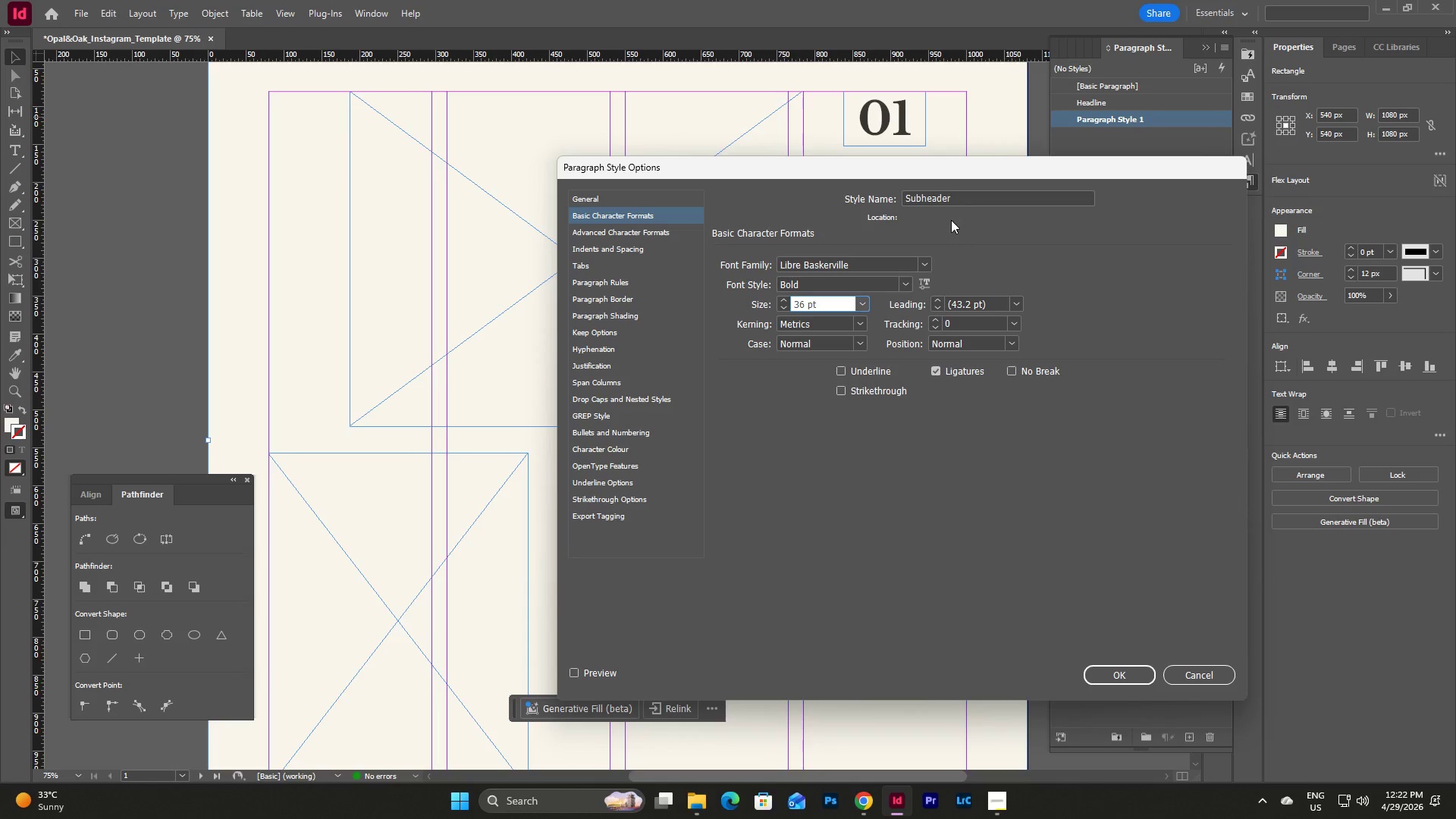 
left_click([956, 200])
 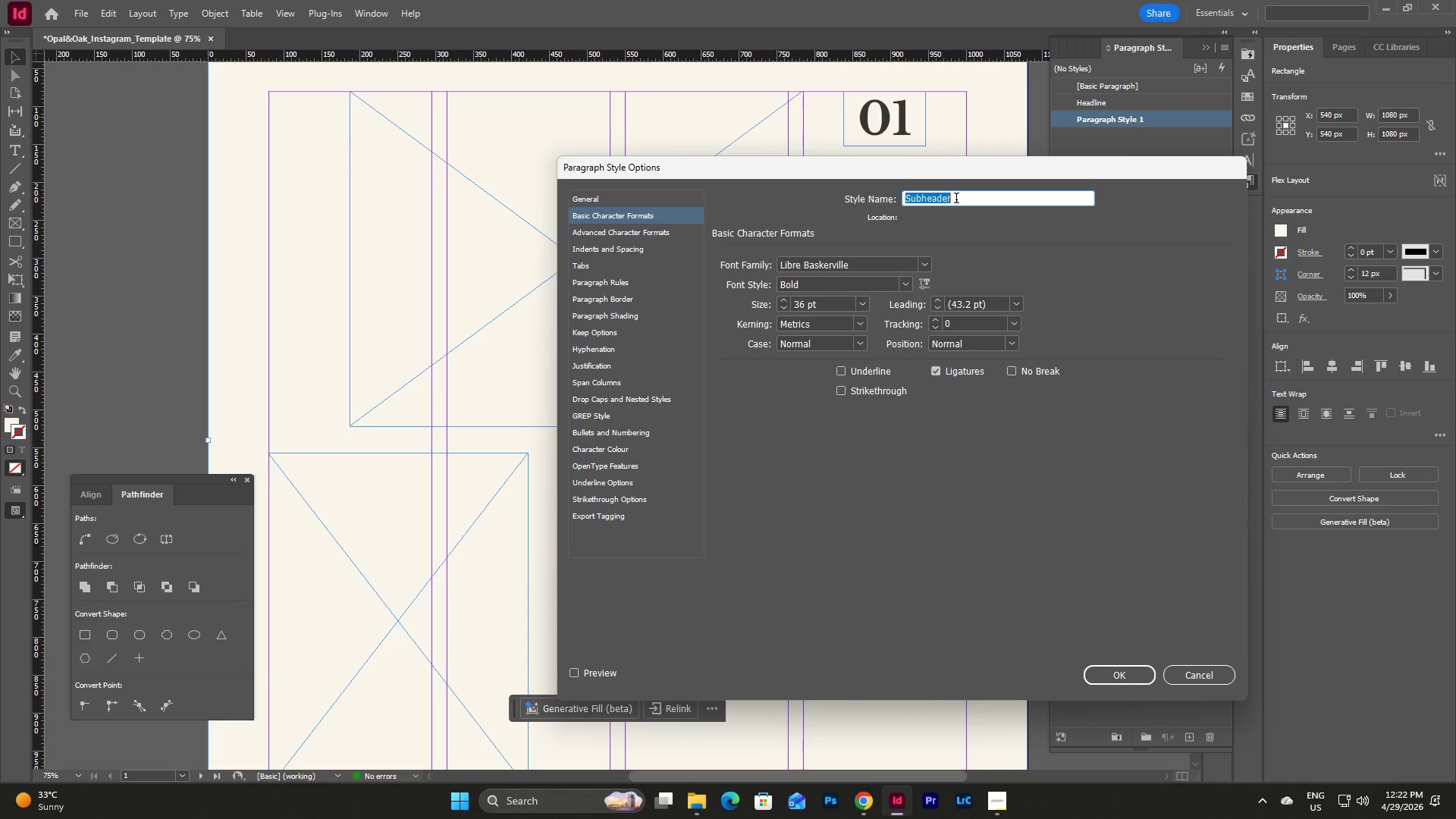 
left_click_drag(start_coordinate=[956, 199], to_coordinate=[920, 199])
 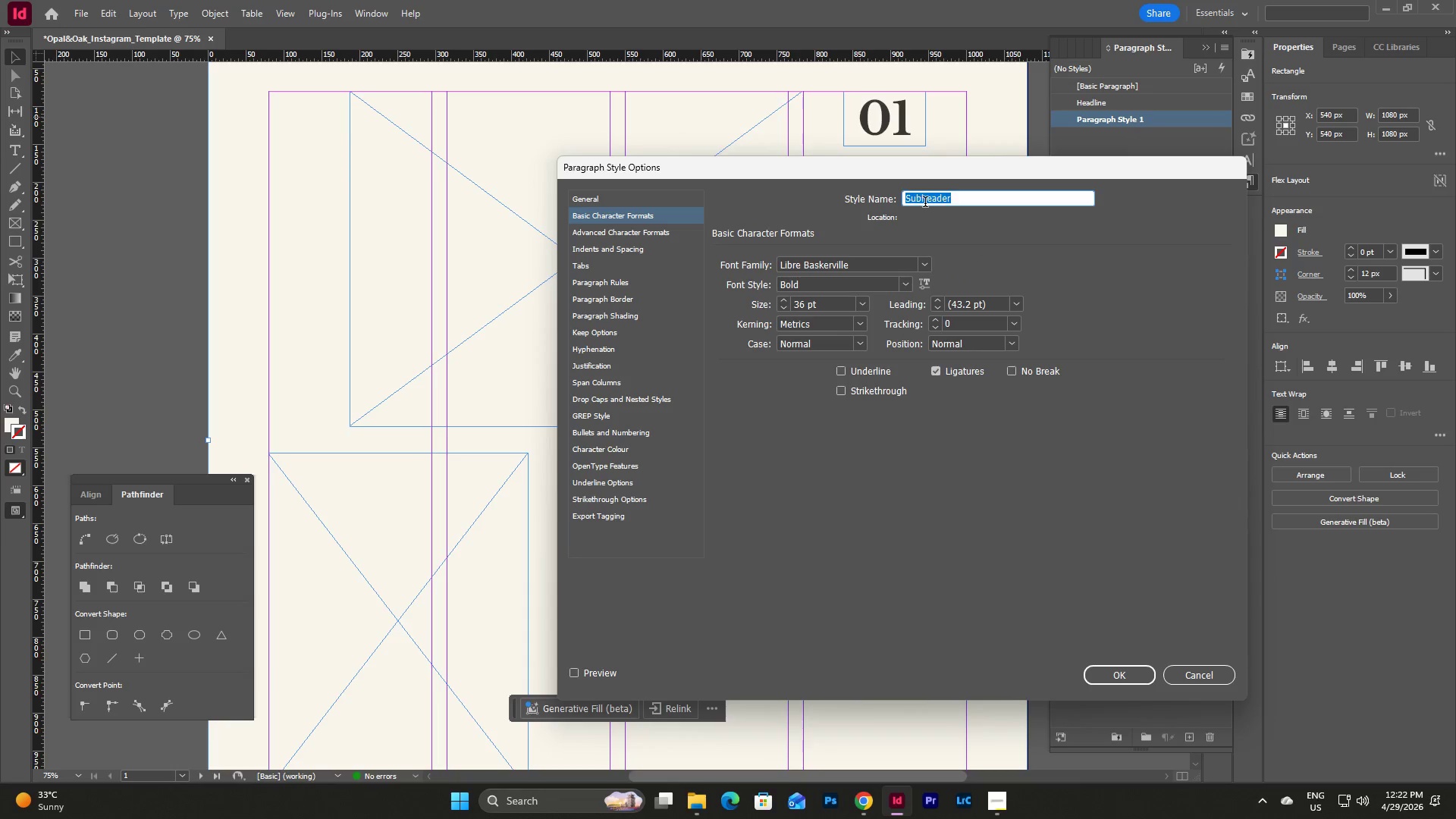 
double_click([926, 204])
 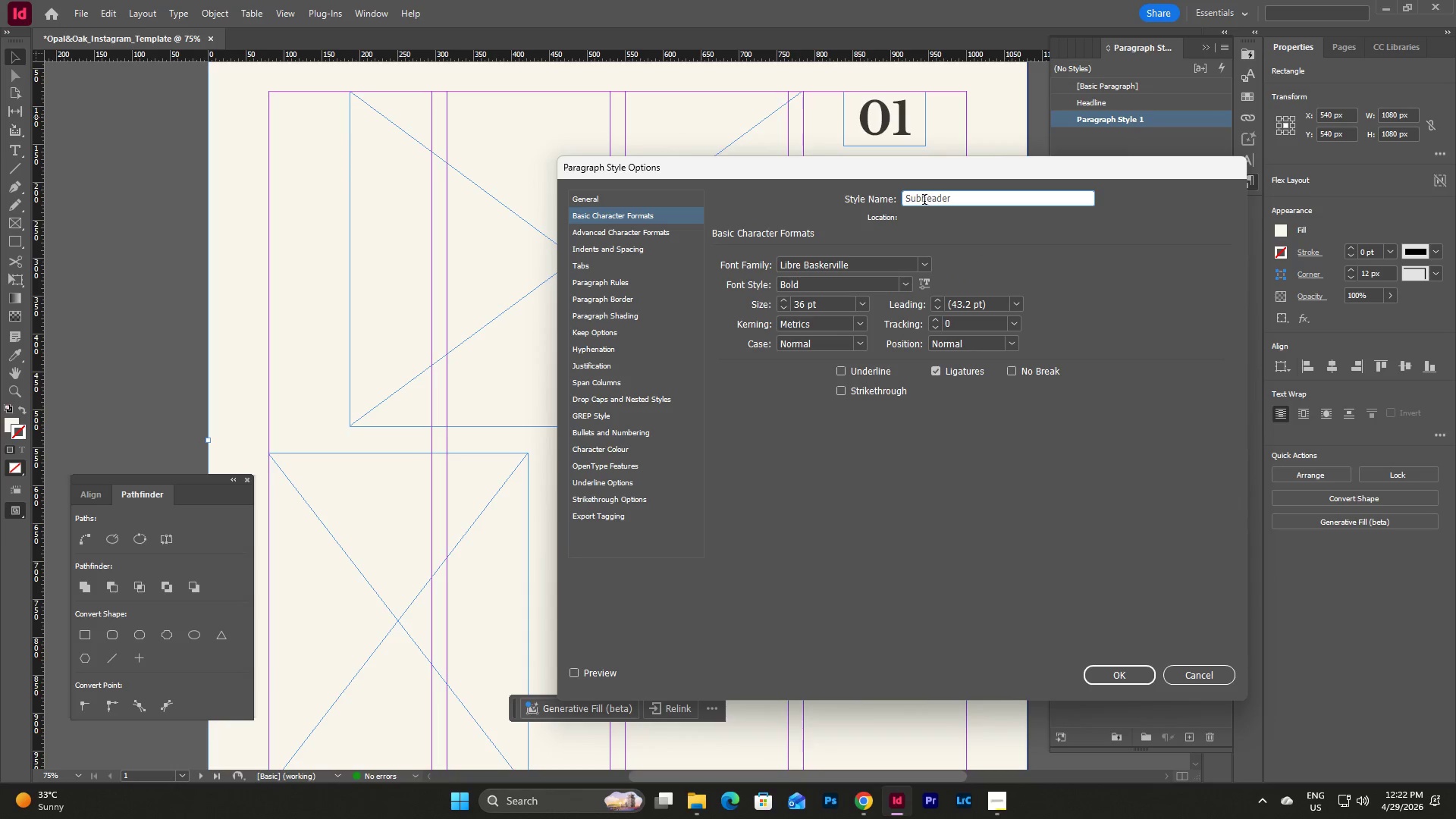 
left_click_drag(start_coordinate=[924, 201], to_coordinate=[984, 200])
 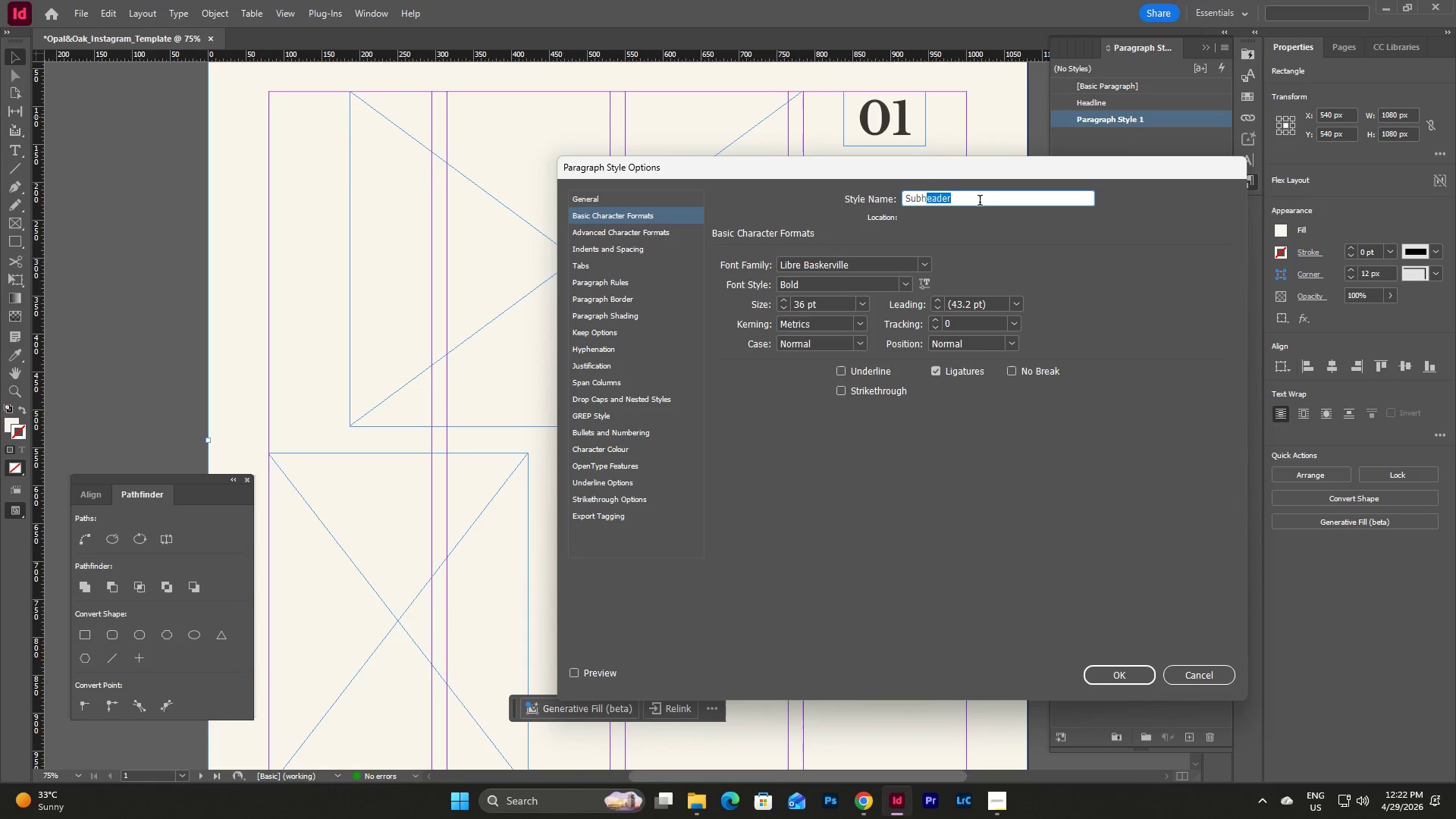 
key(Backspace)
key(Backspace)
type(title)
 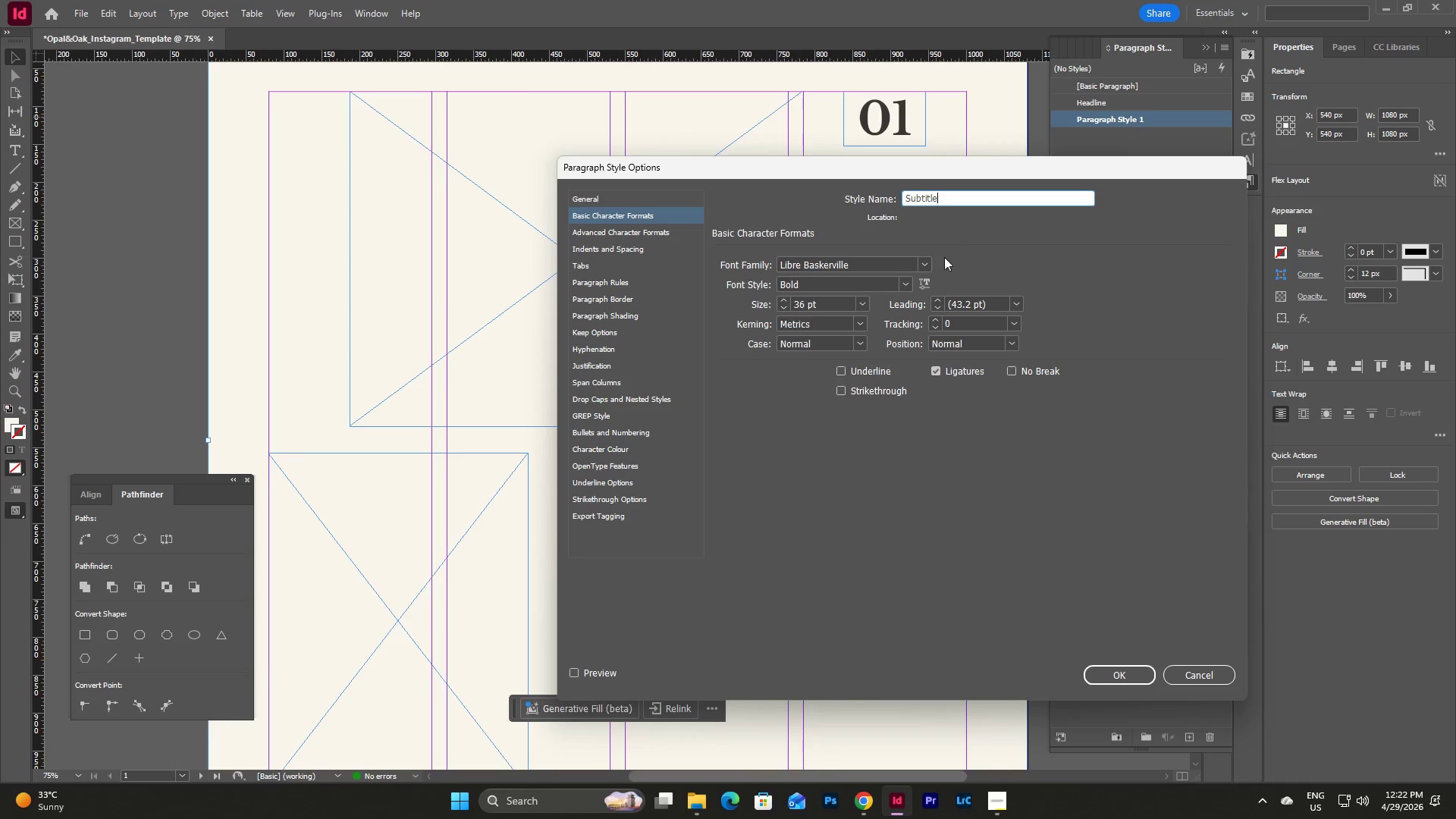 
left_click([910, 281])
 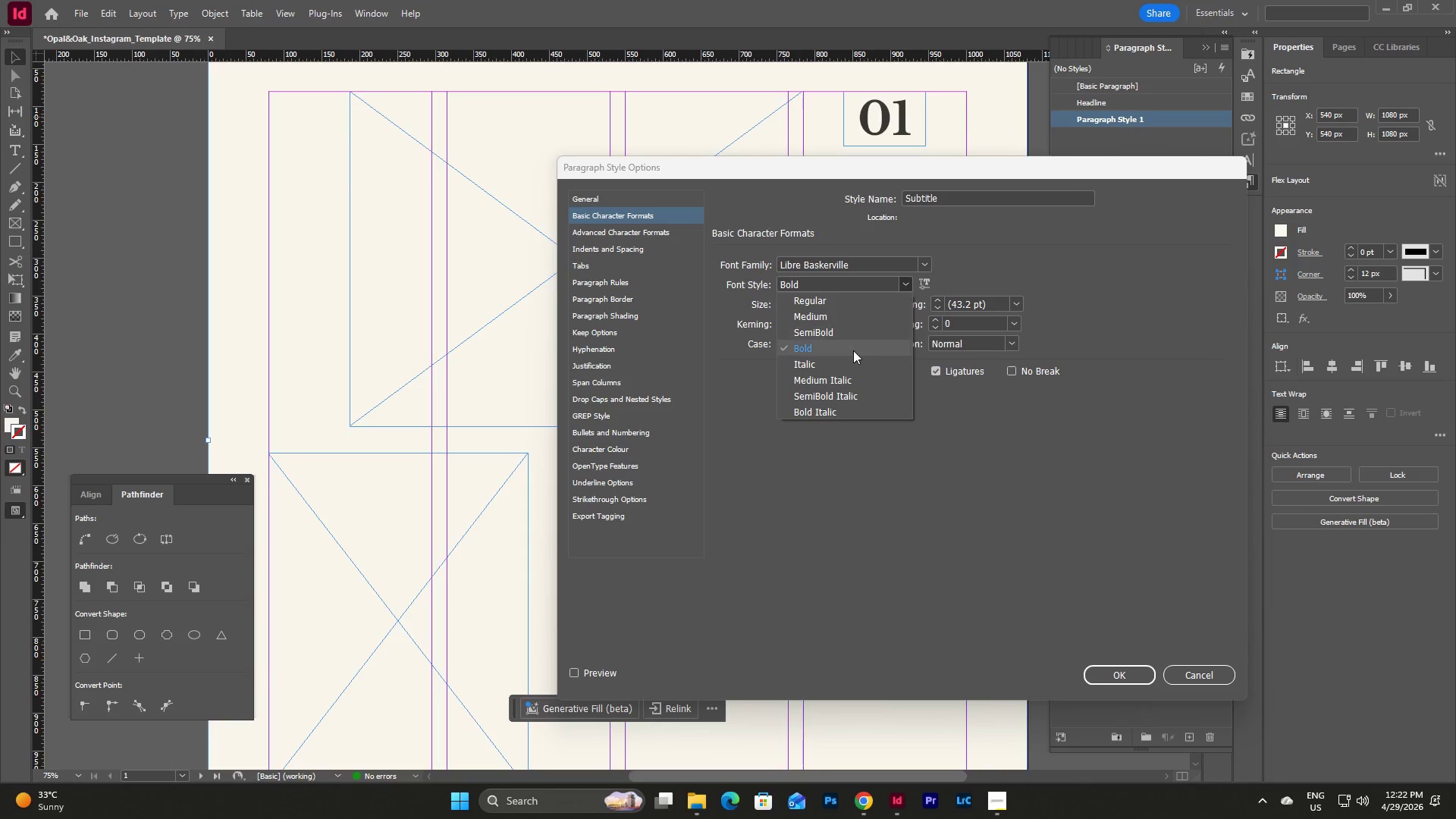 
left_click([849, 354])
 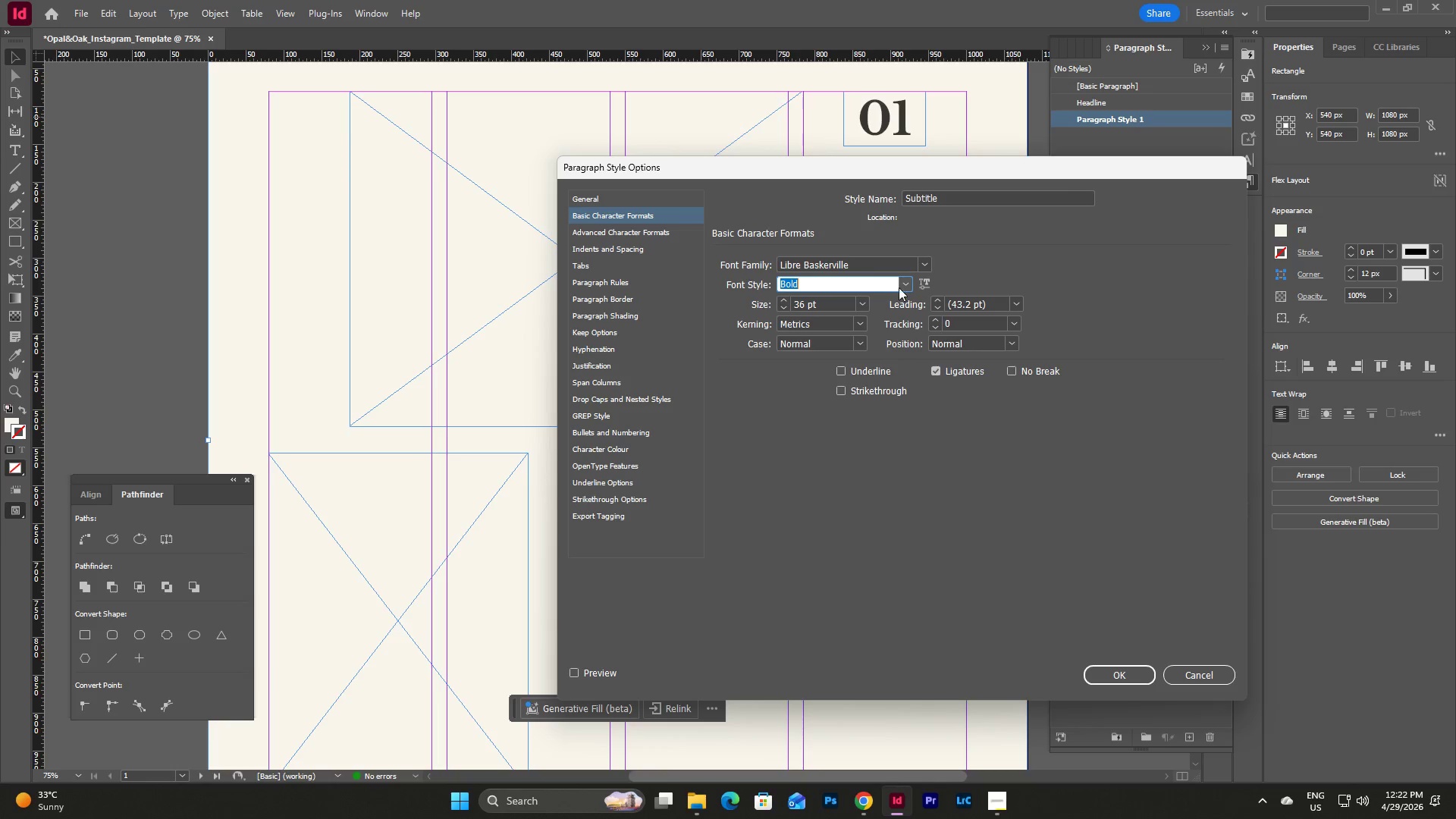 
left_click([910, 289])
 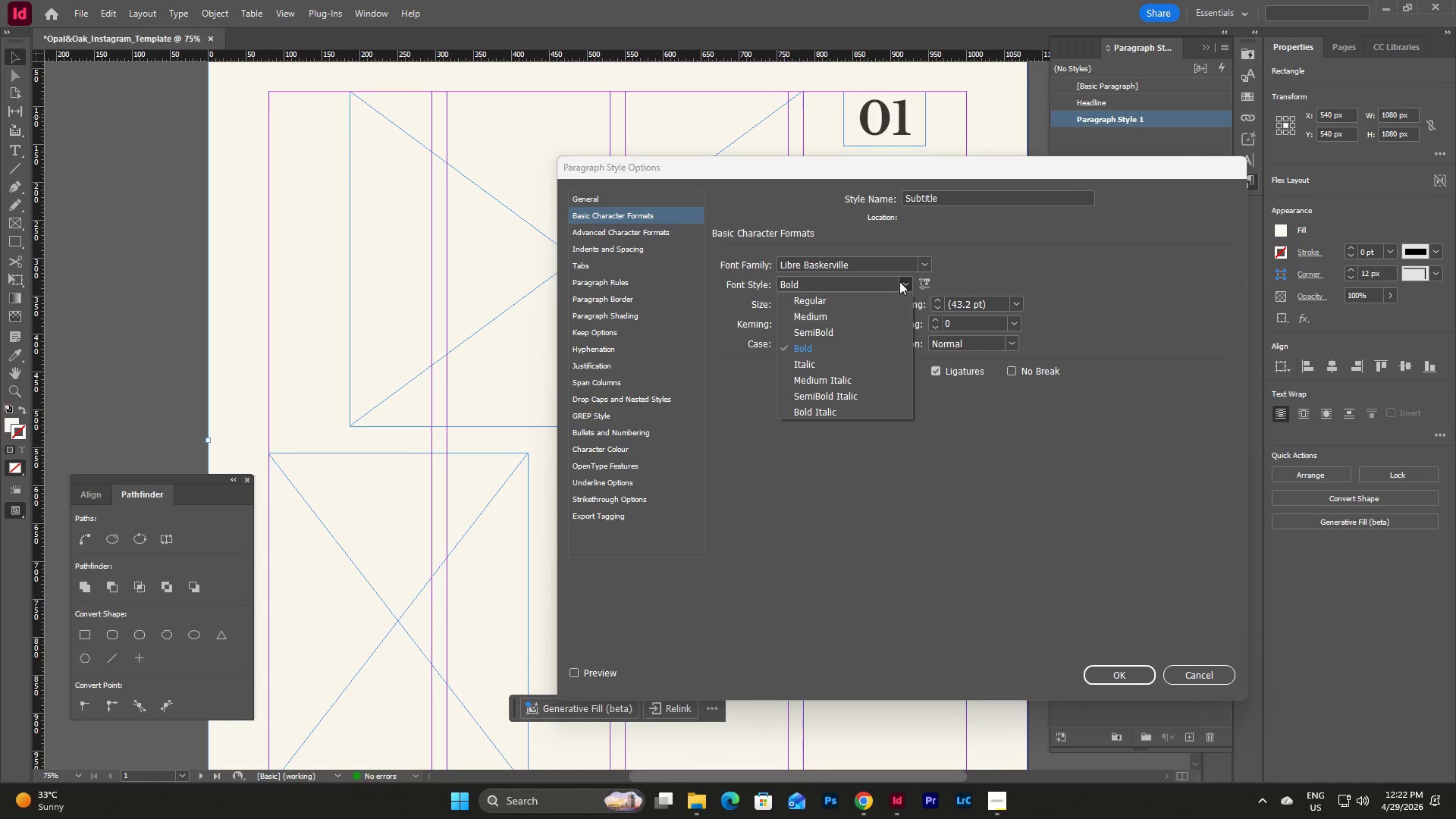 
left_click([923, 267])
 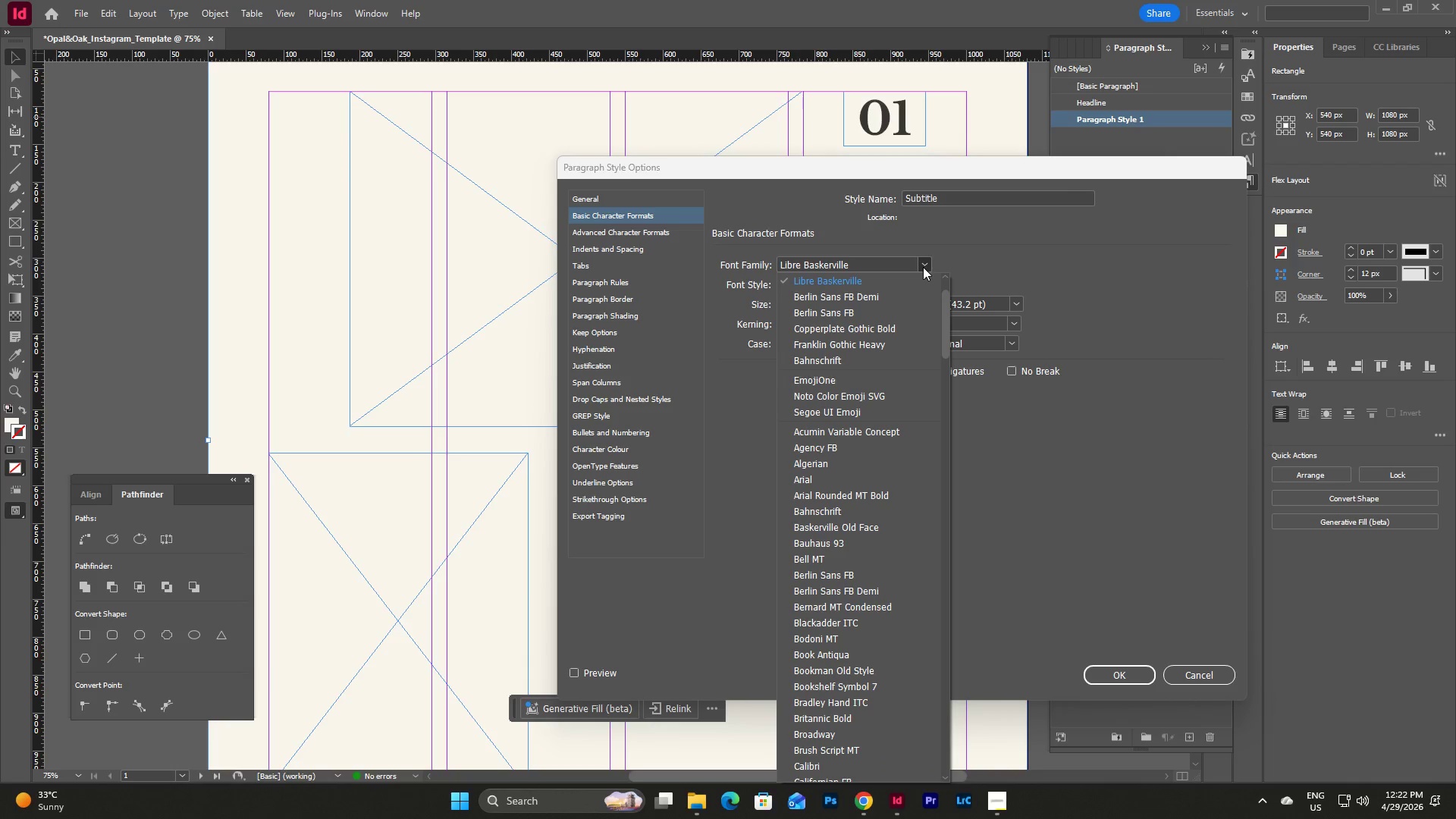 
left_click([923, 267])
 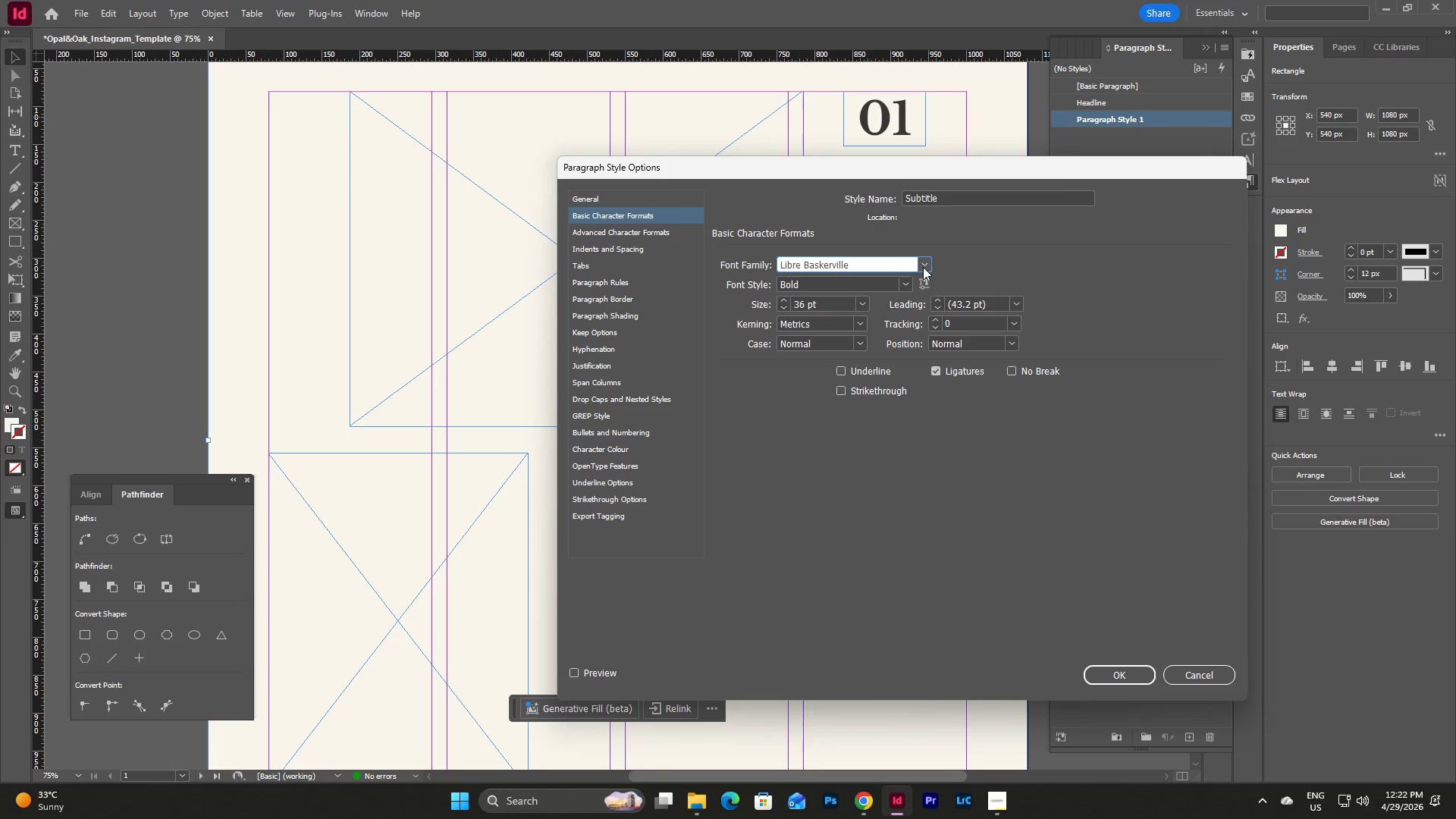 
left_click([923, 267])
 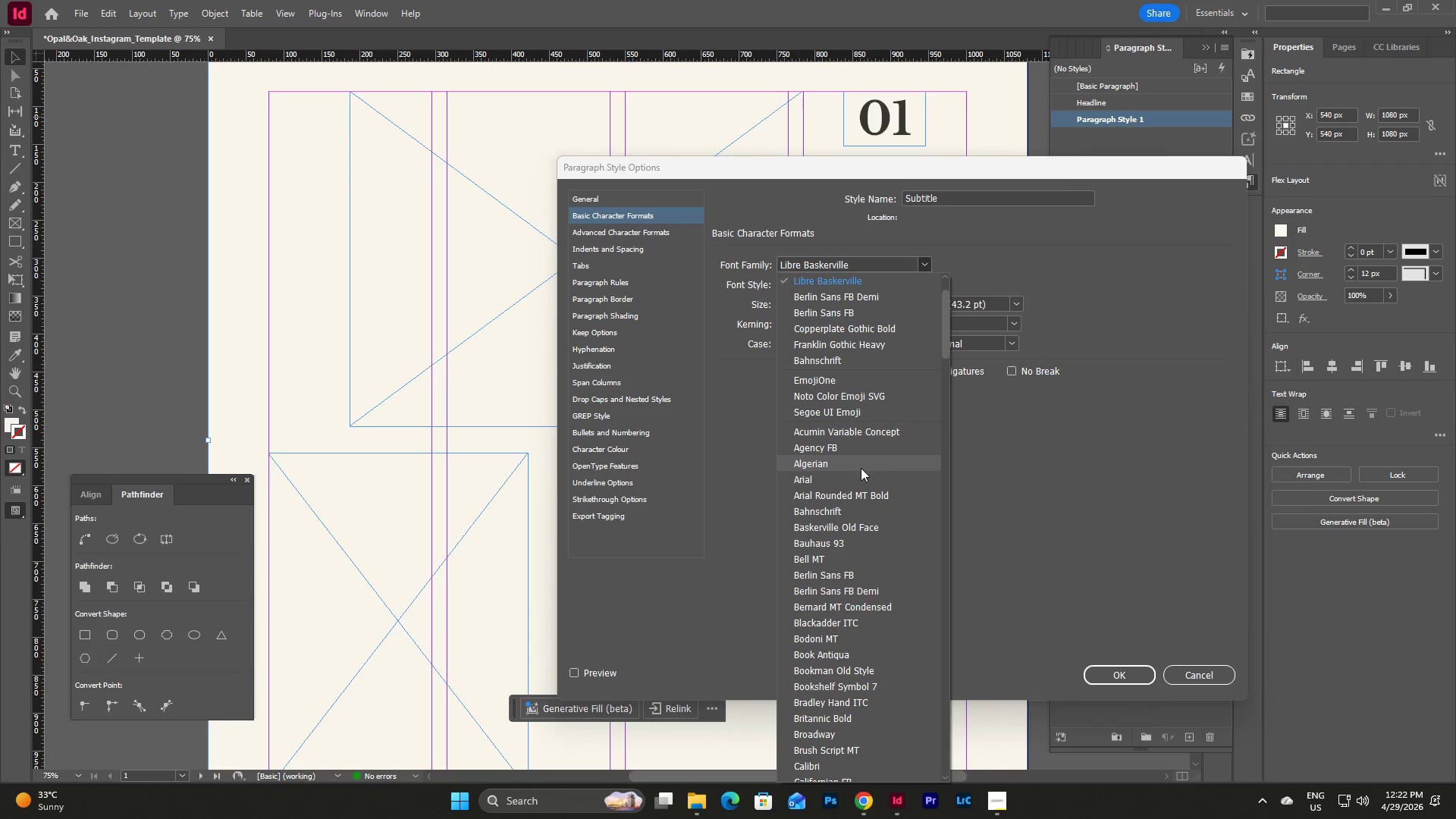 
left_click([844, 479])
 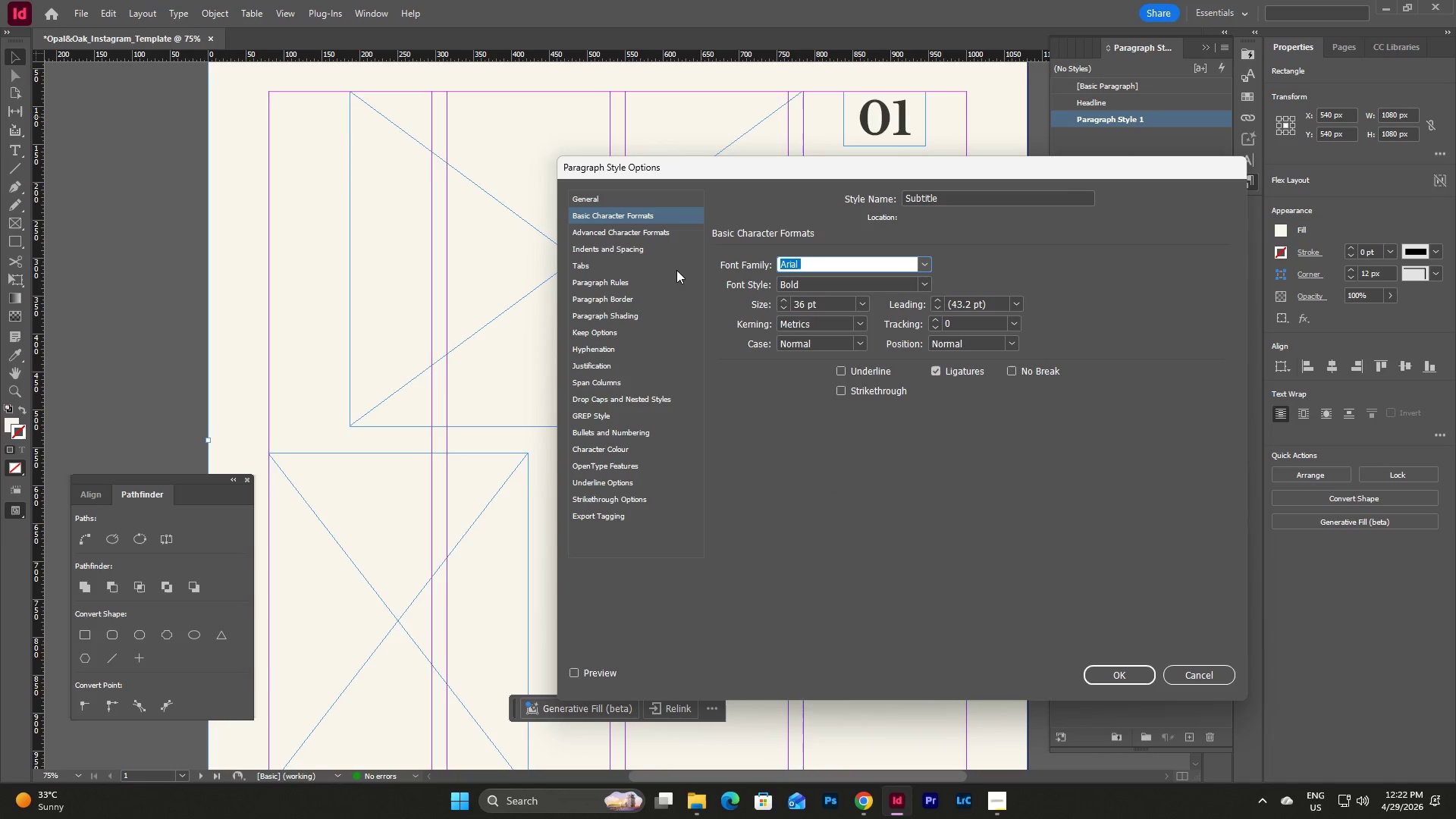 
left_click([603, 449])
 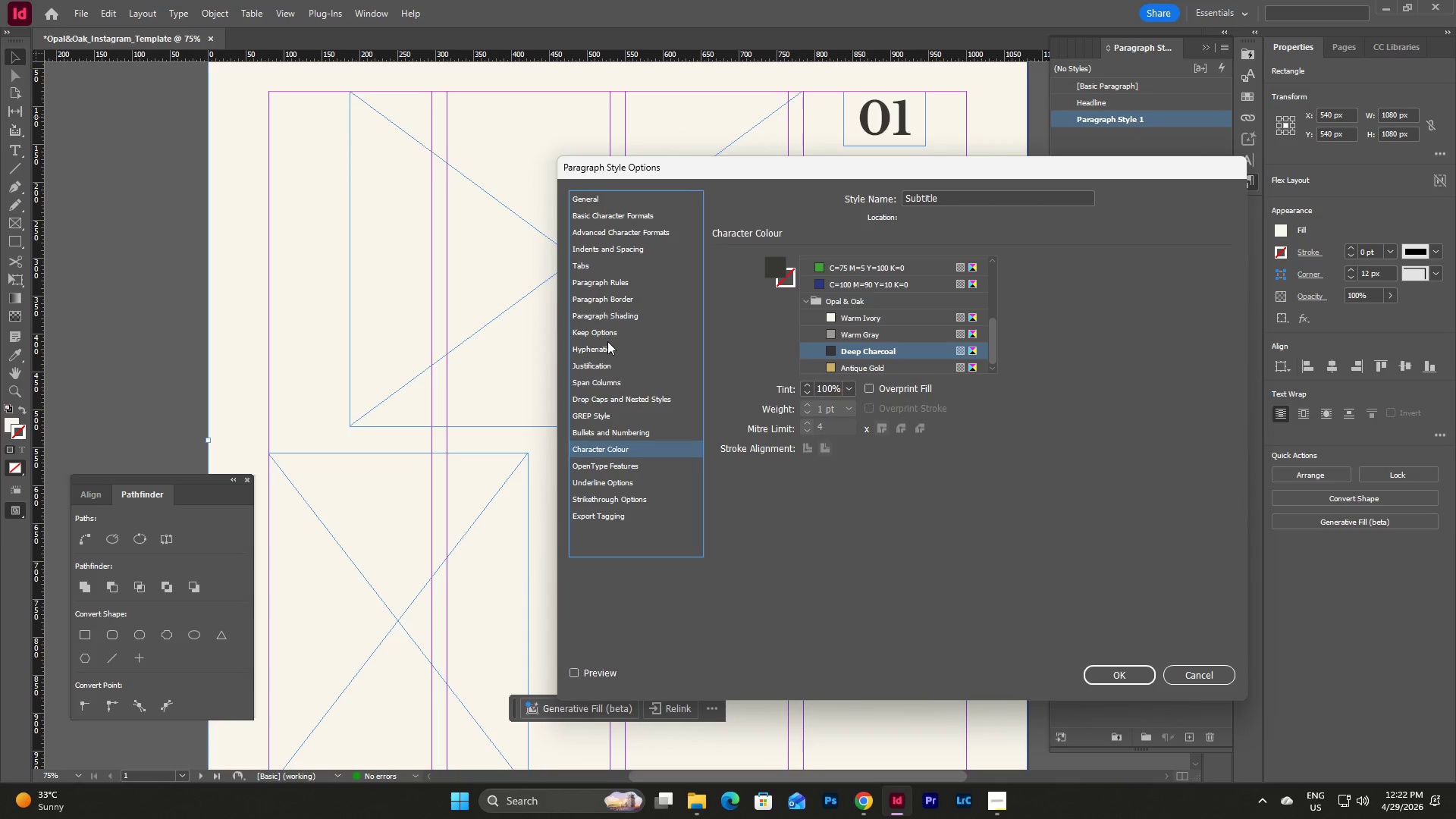 
wait(9.5)
 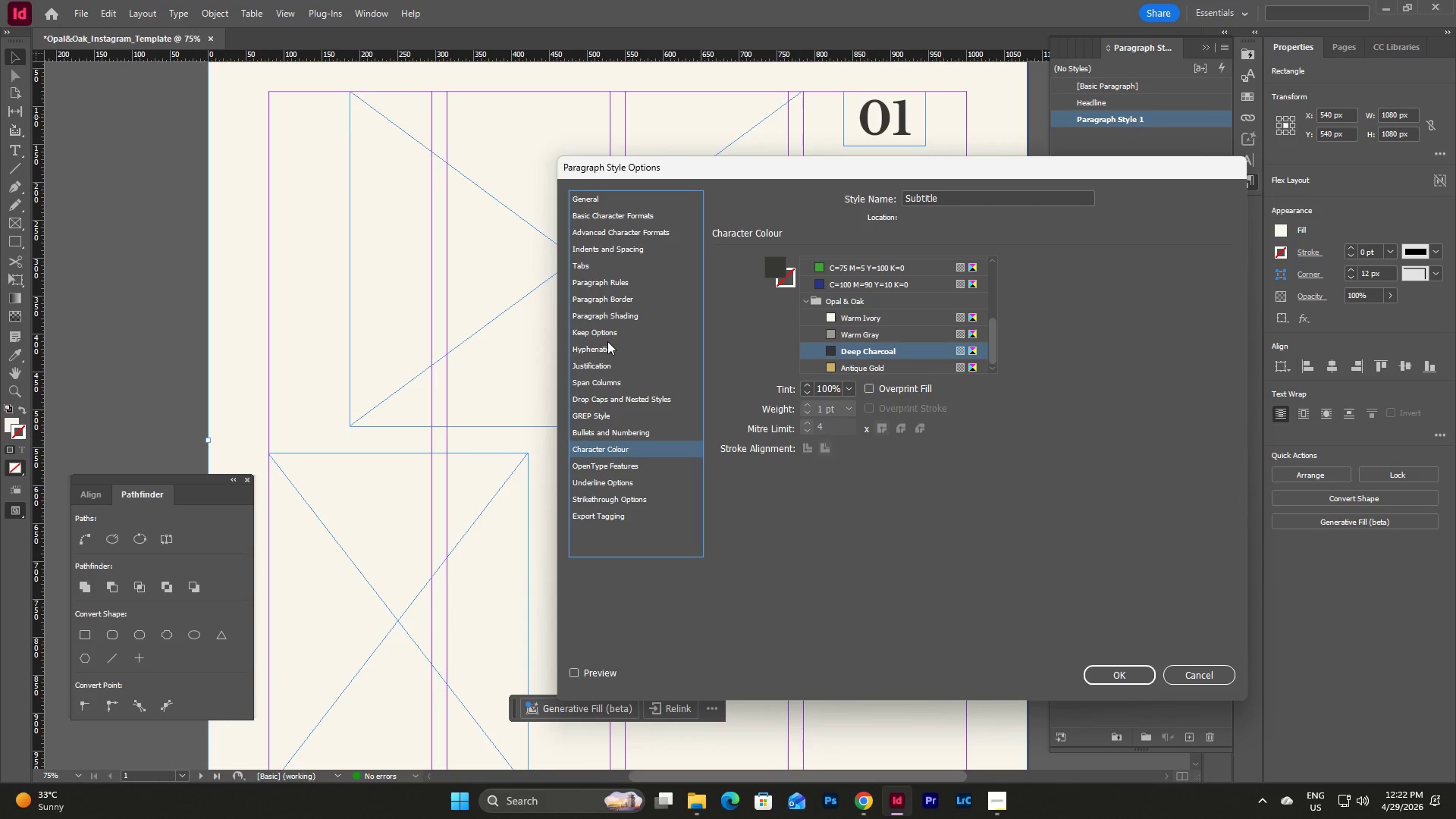 
left_click([869, 332])
 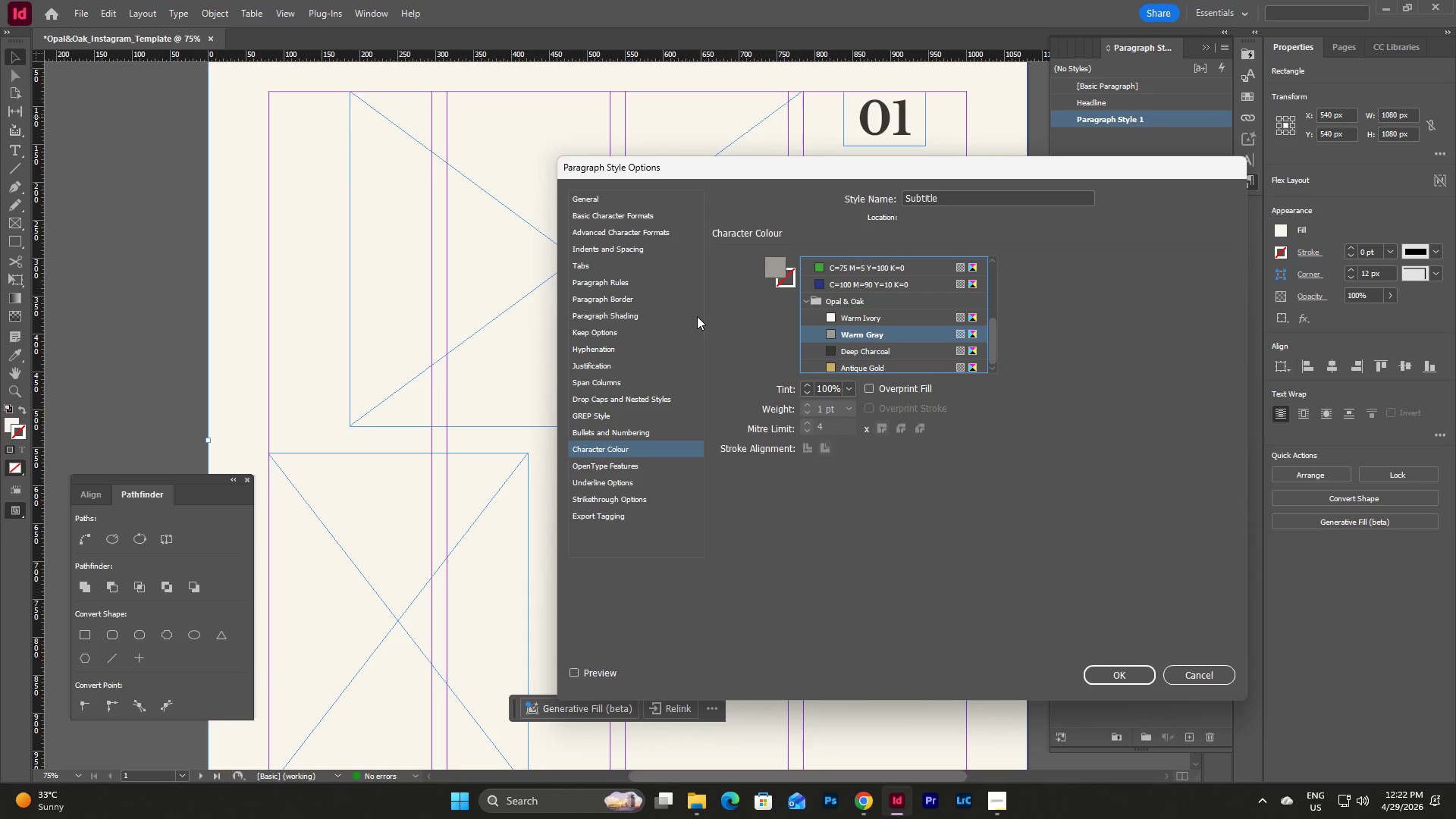 
left_click([613, 223])
 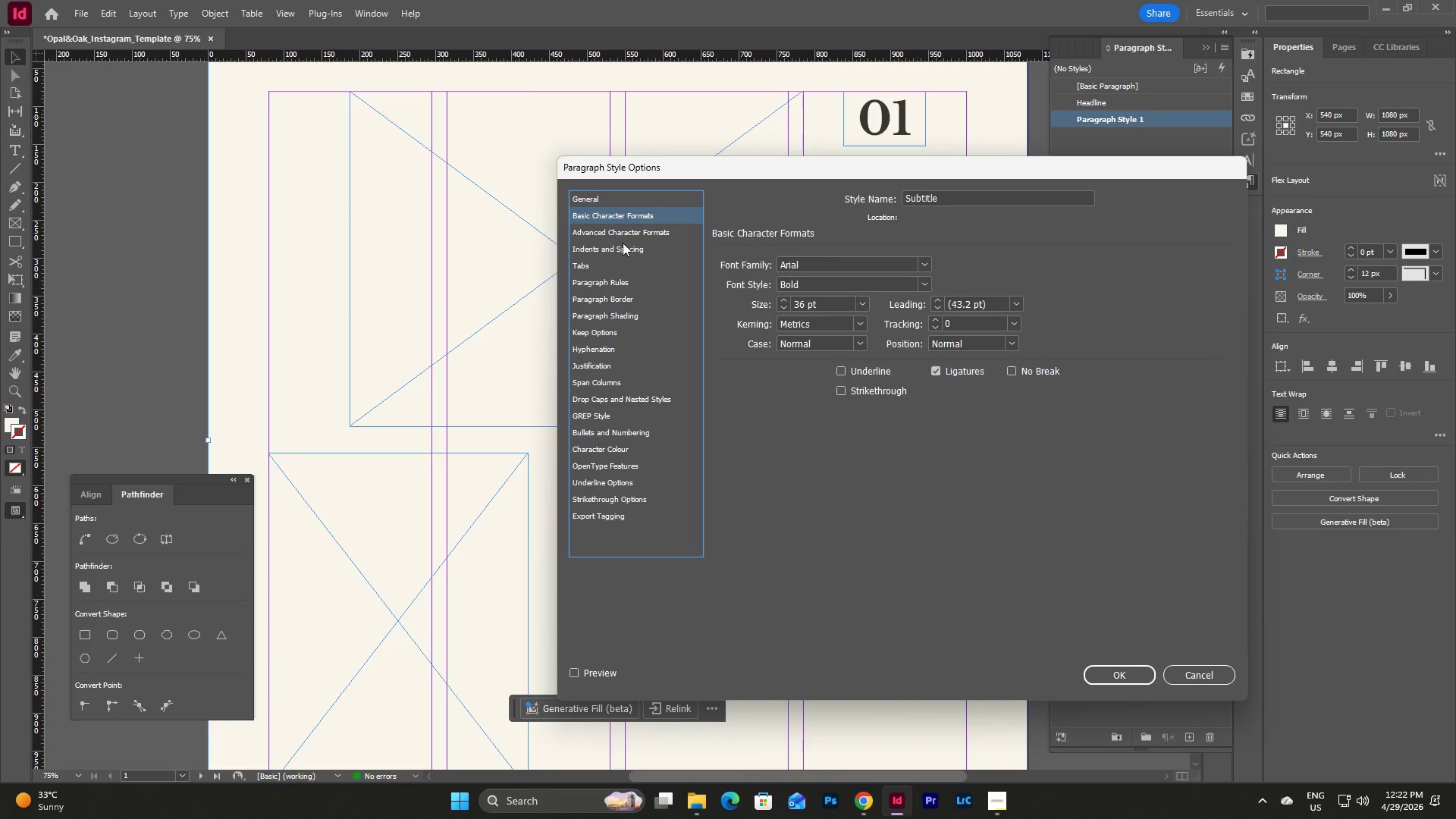 
left_click([623, 243])
 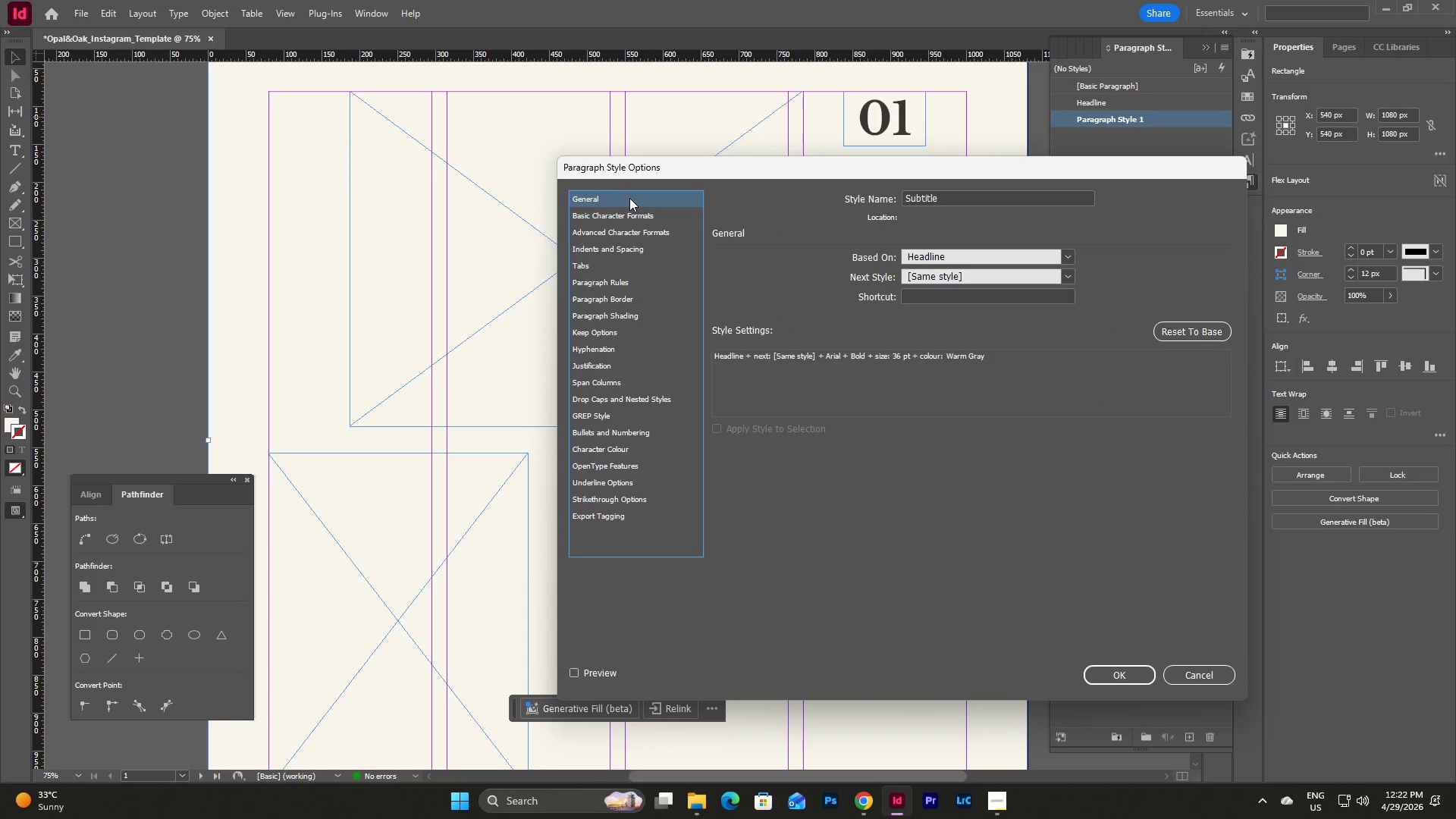 
left_click([634, 221])
 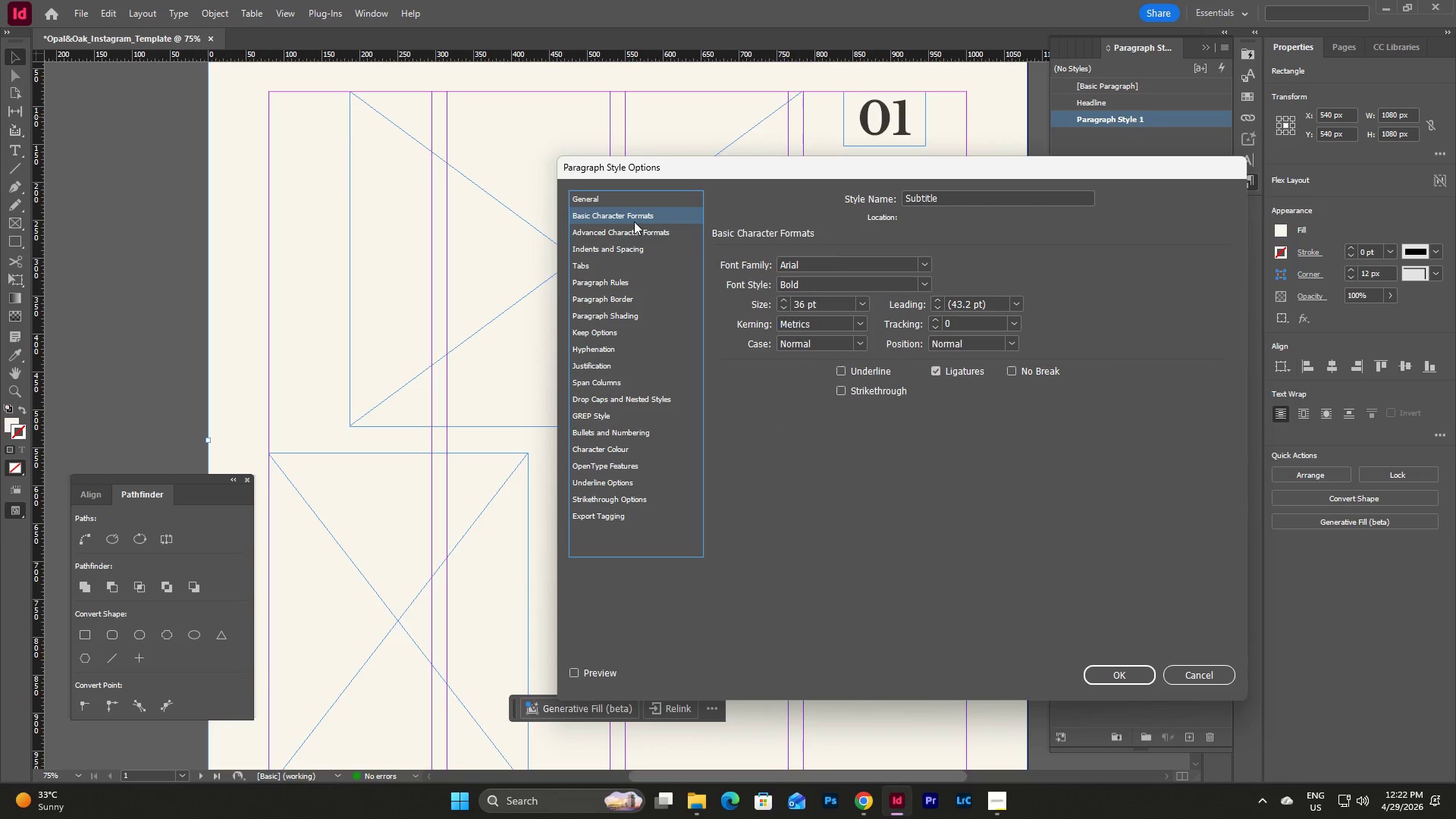 
left_click([636, 229])
 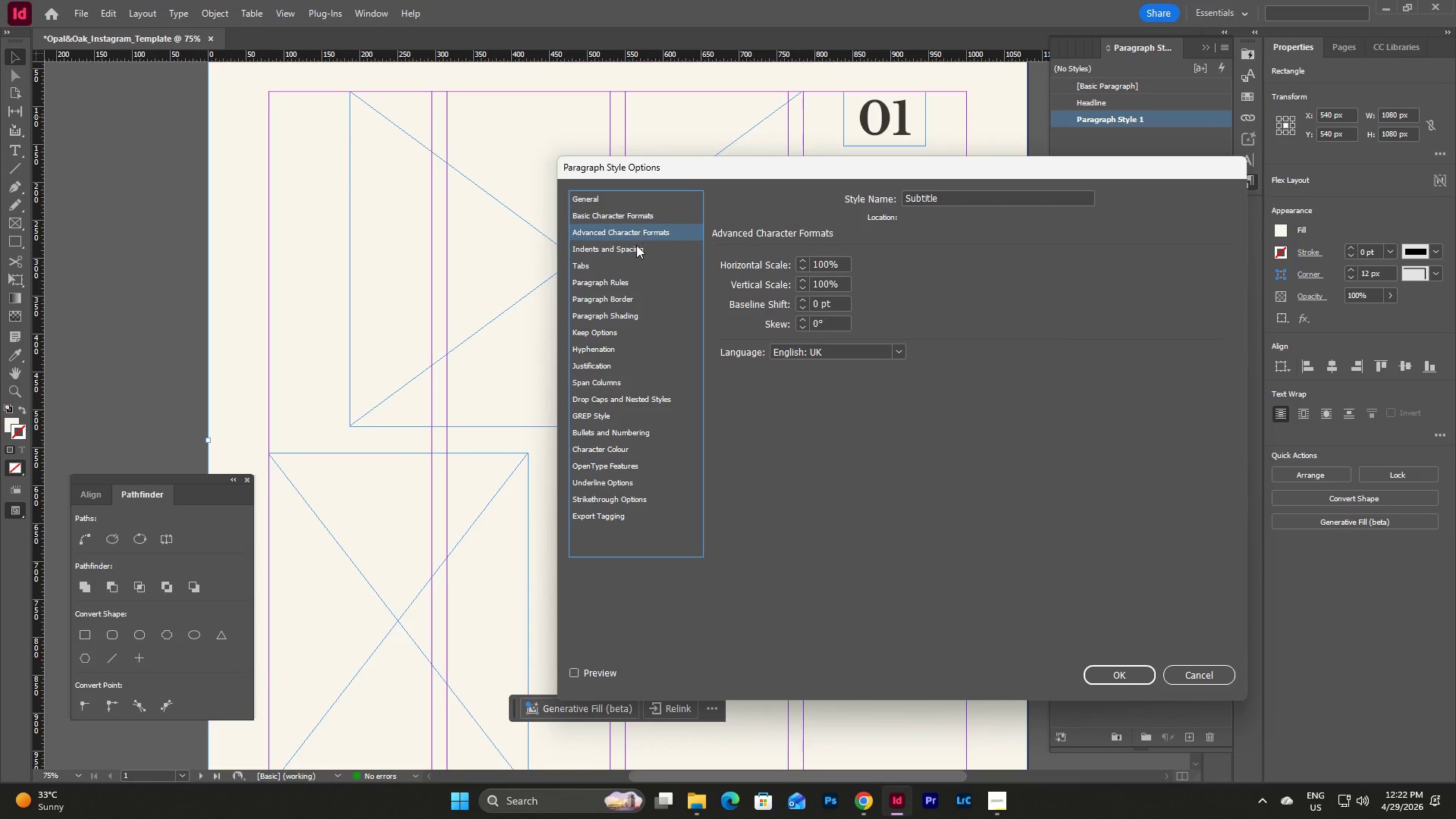 
left_click([636, 246])
 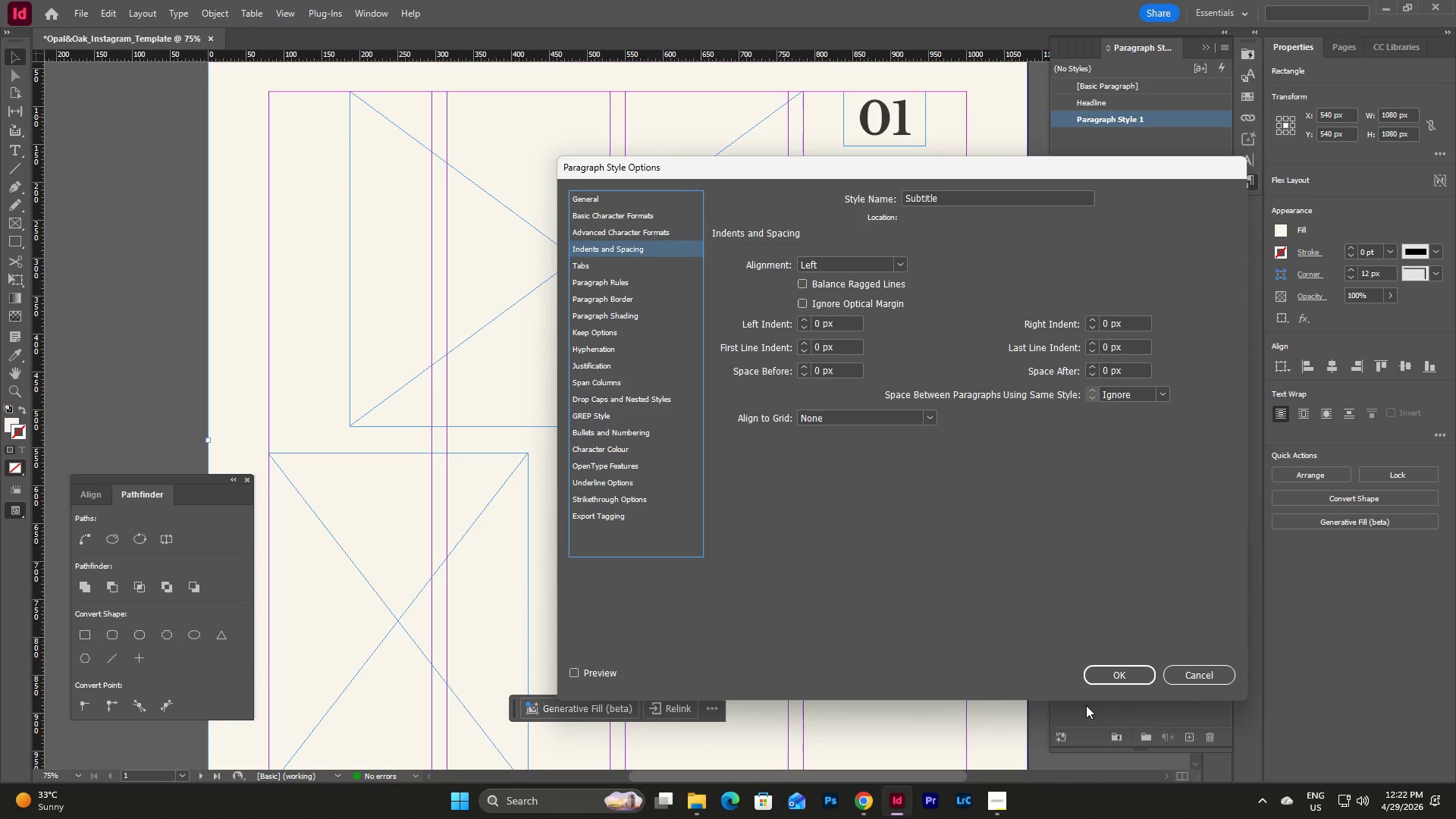 
left_click([1096, 672])
 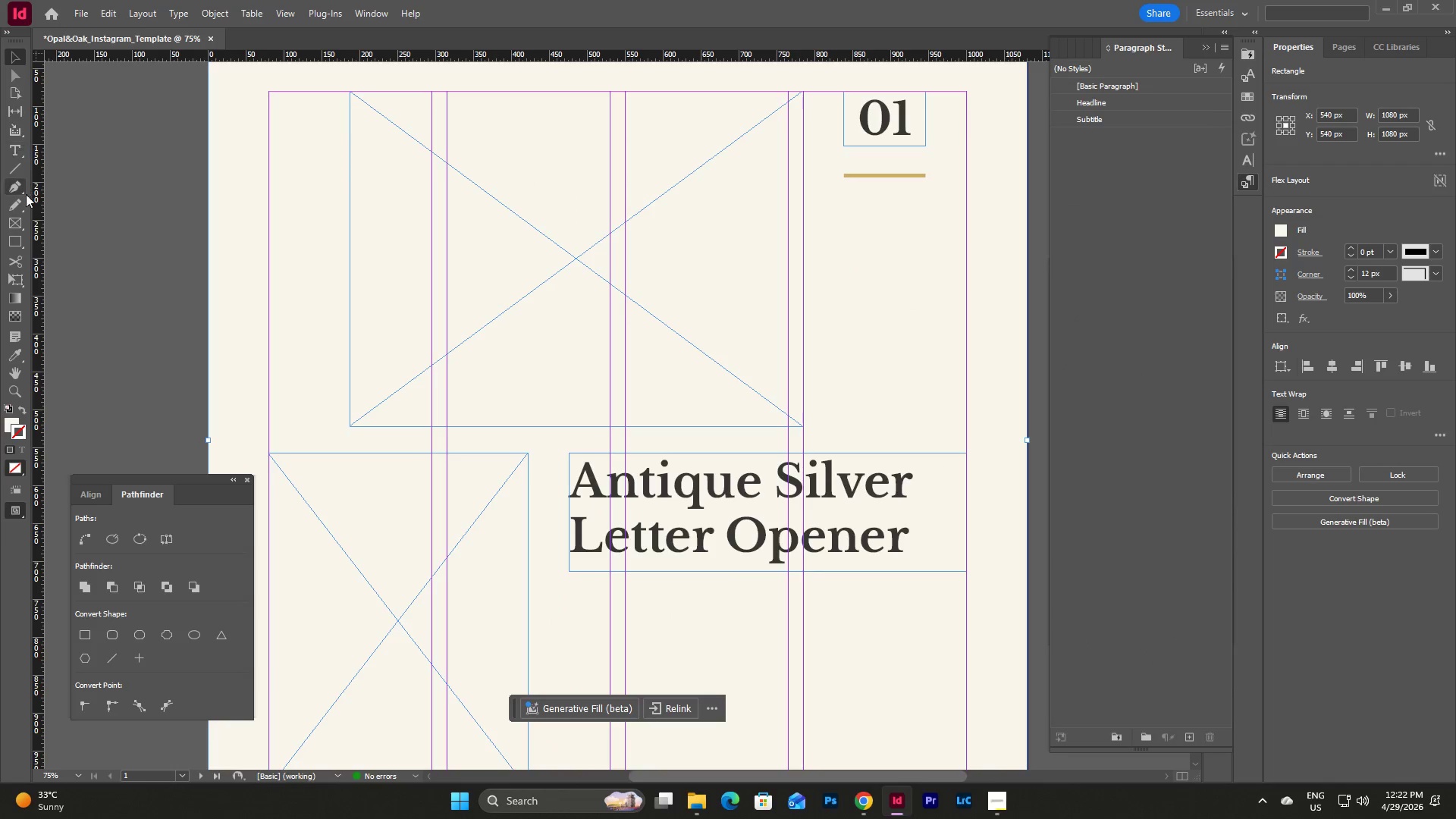 
left_click([12, 150])
 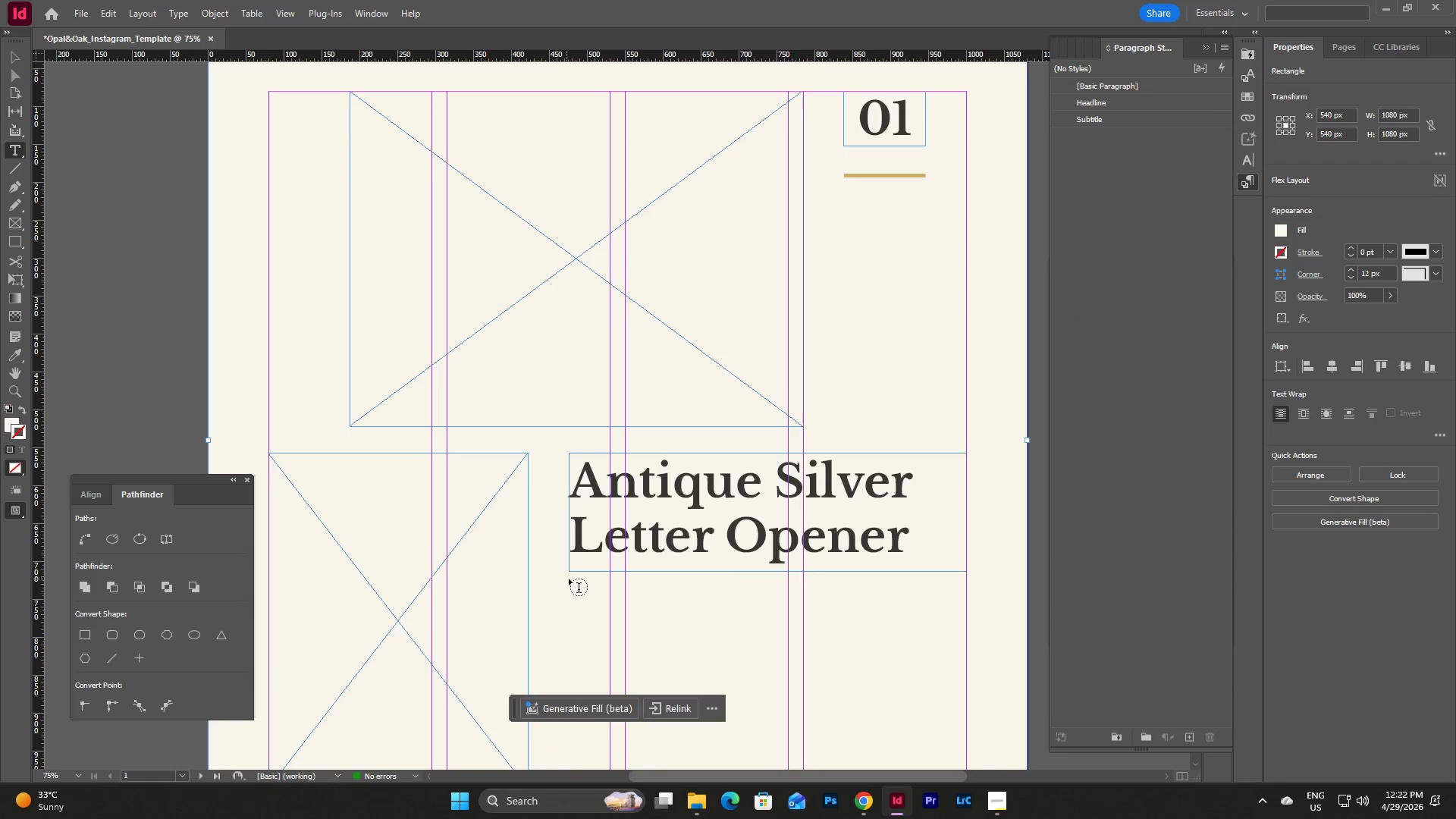 
left_click_drag(start_coordinate=[569, 581], to_coordinate=[969, 629])
 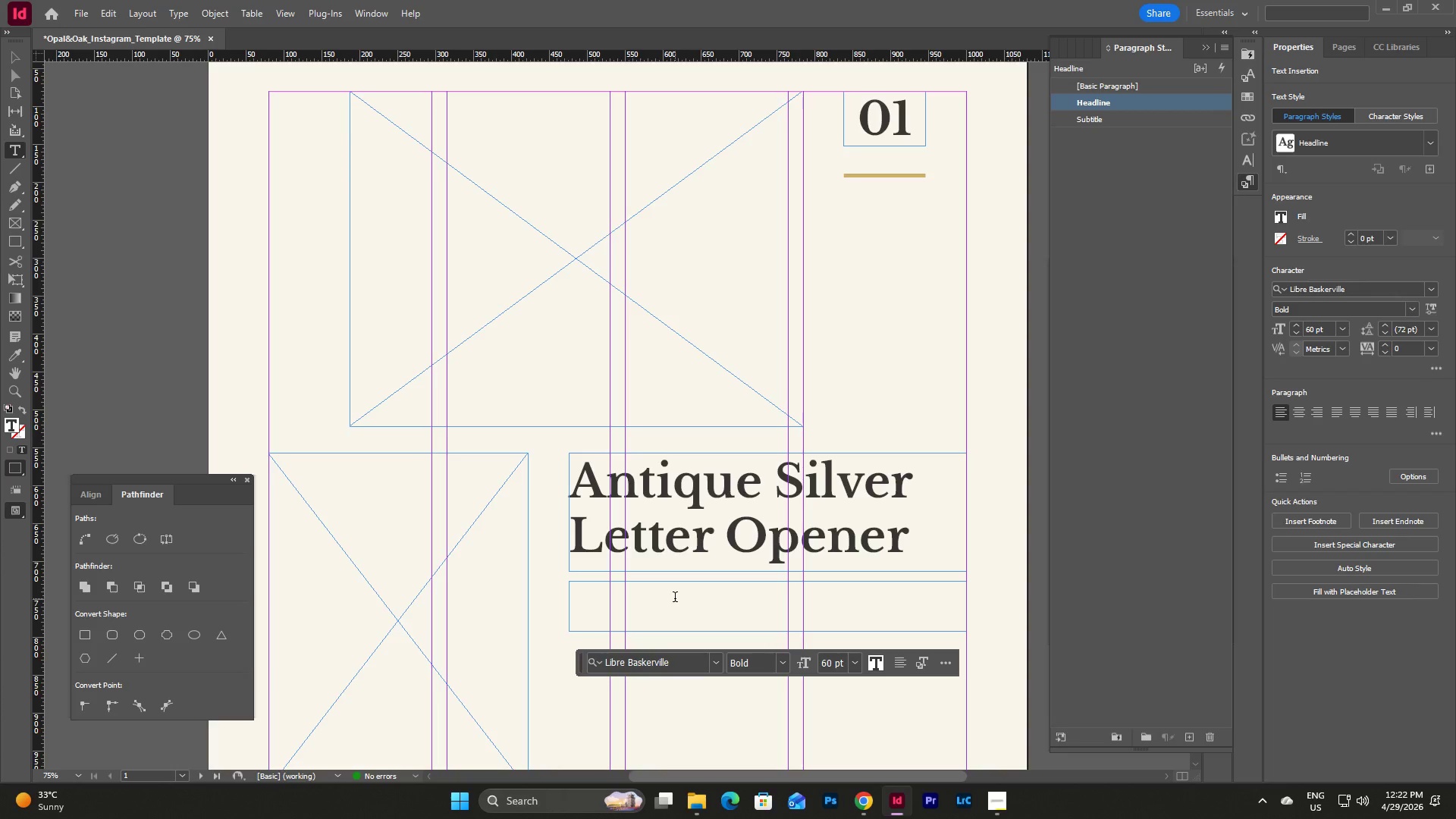 
type(LONDON)
 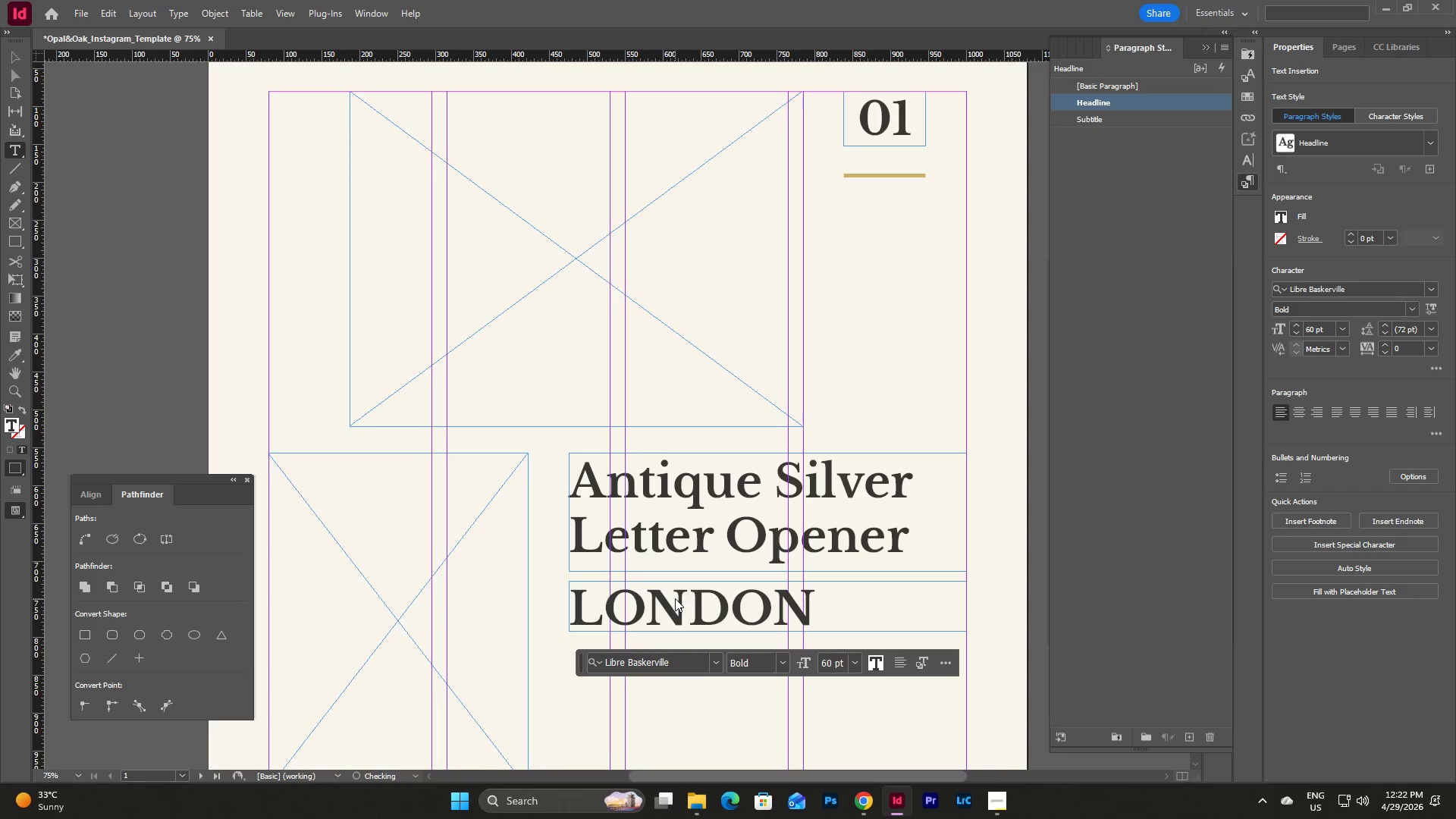 
key(Escape)
 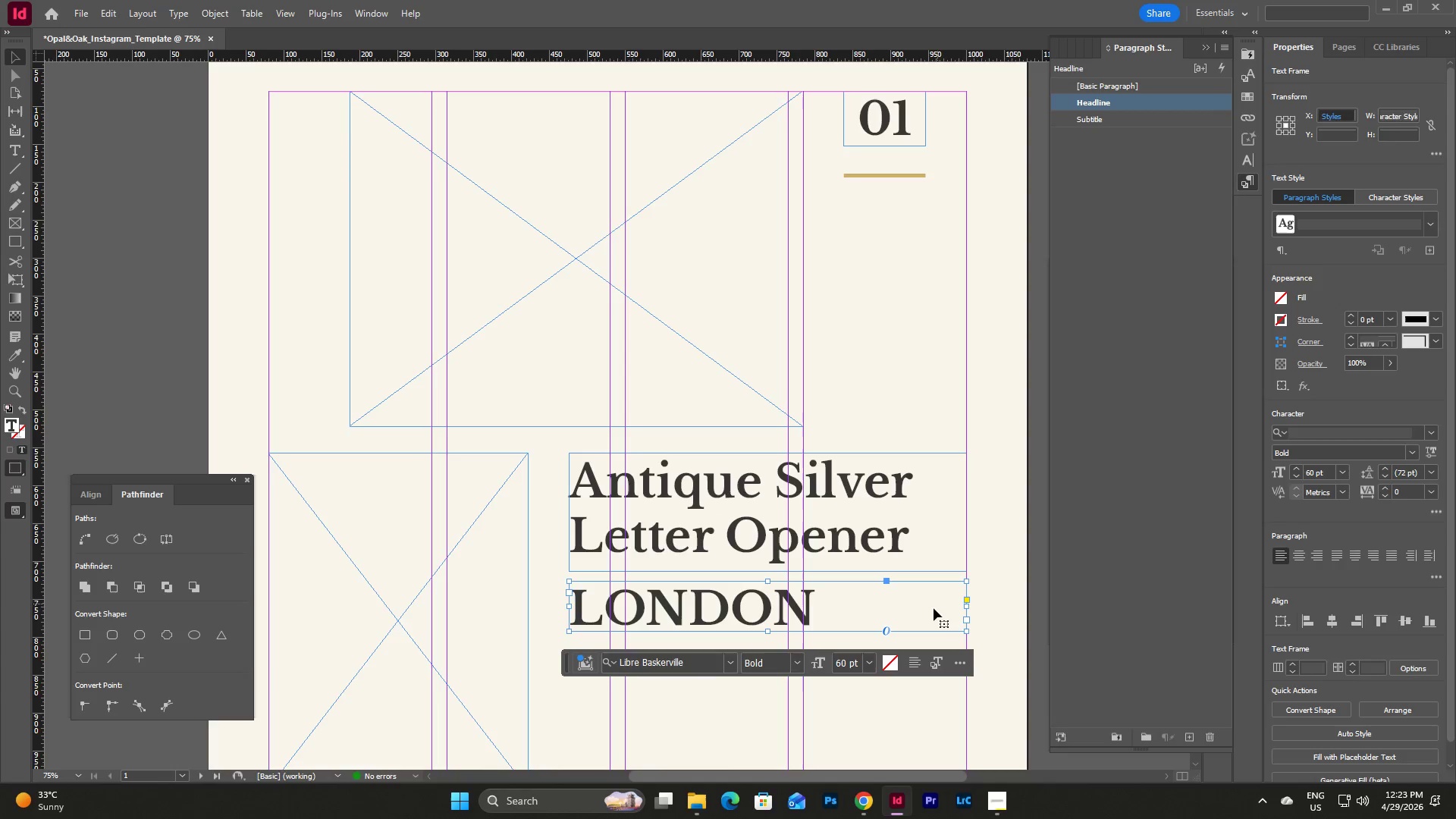 
left_click([928, 610])
 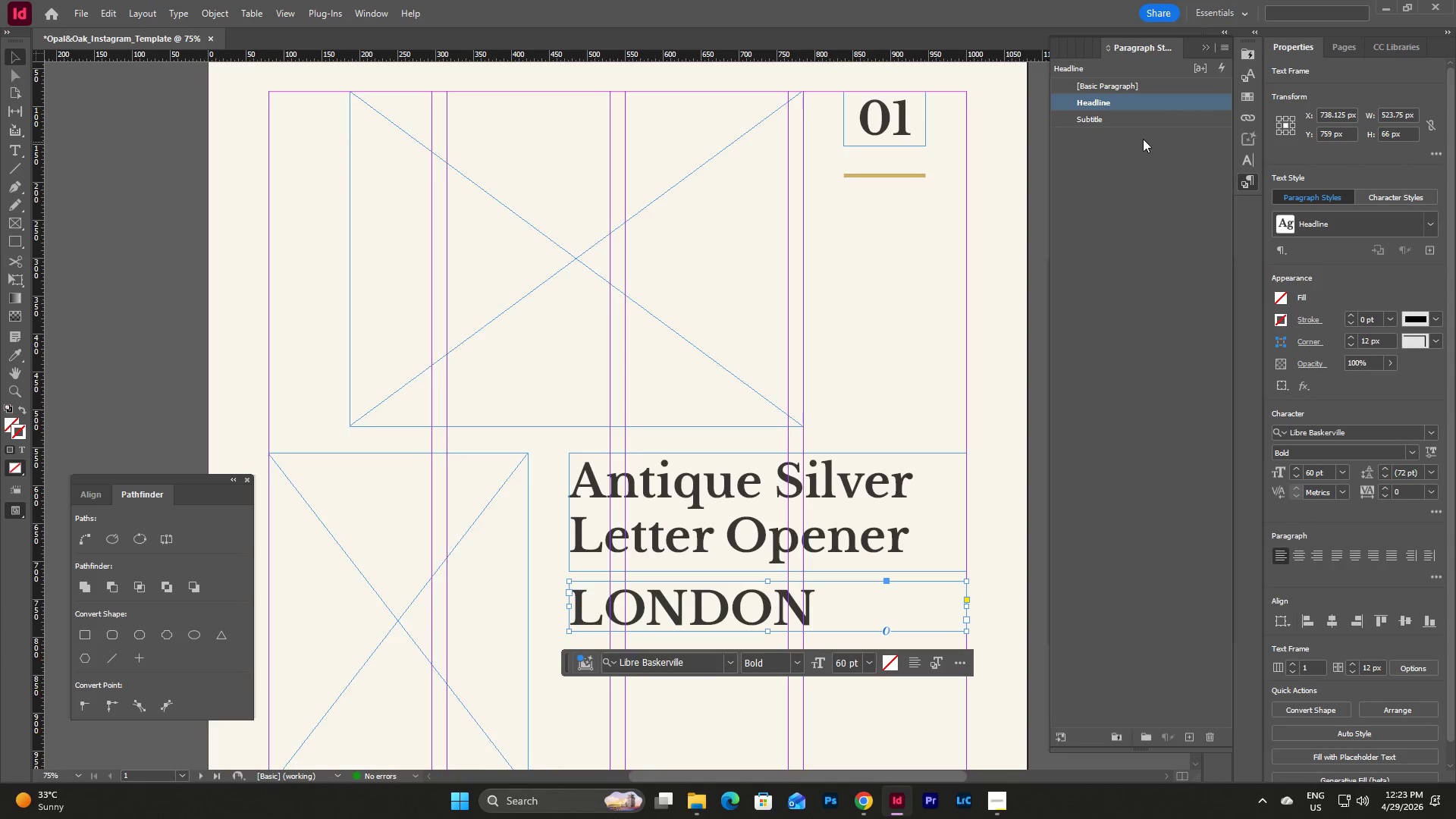 
left_click([1141, 122])
 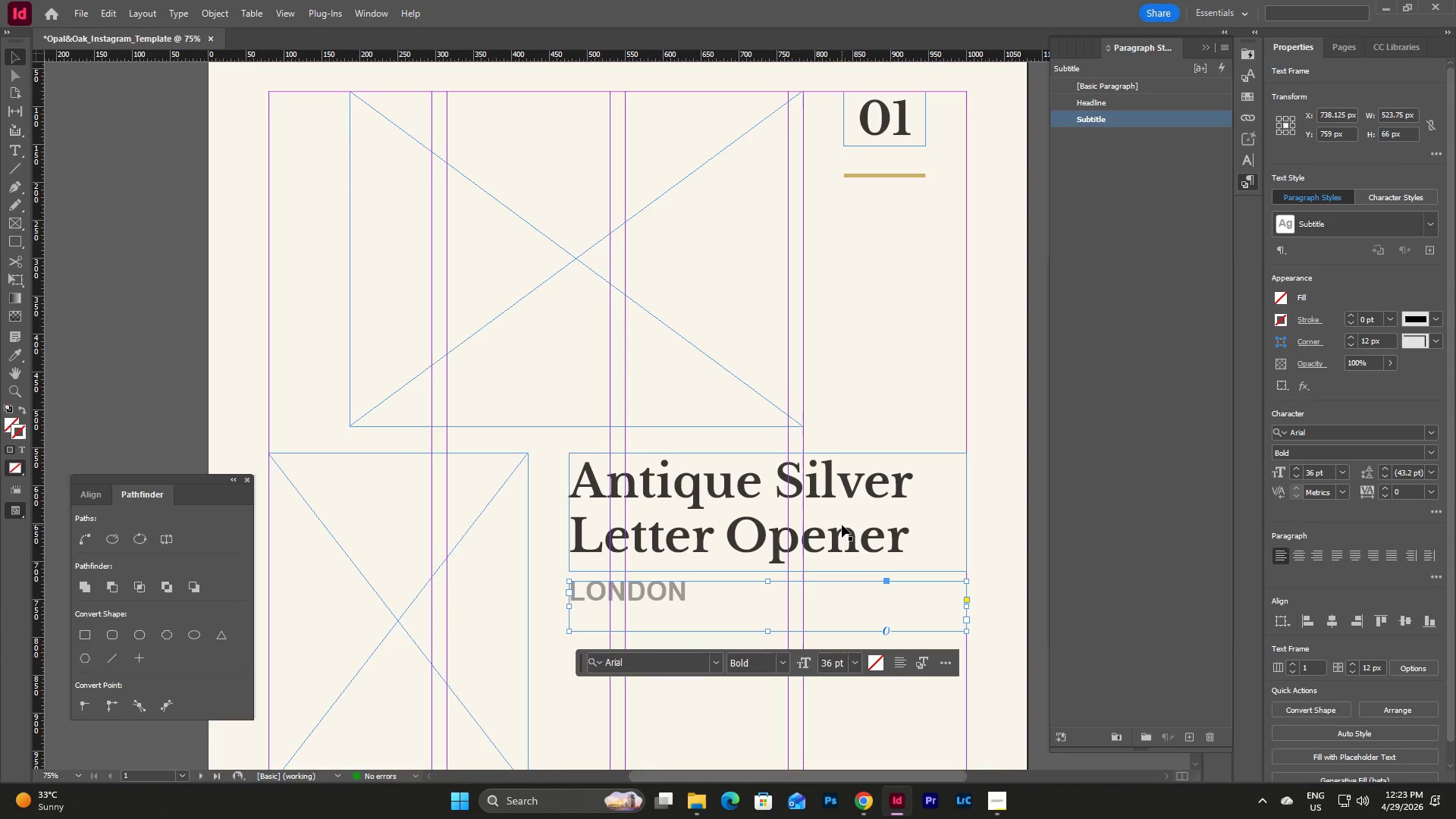 
scroll: coordinate [853, 512], scroll_direction: down, amount: 2.0
 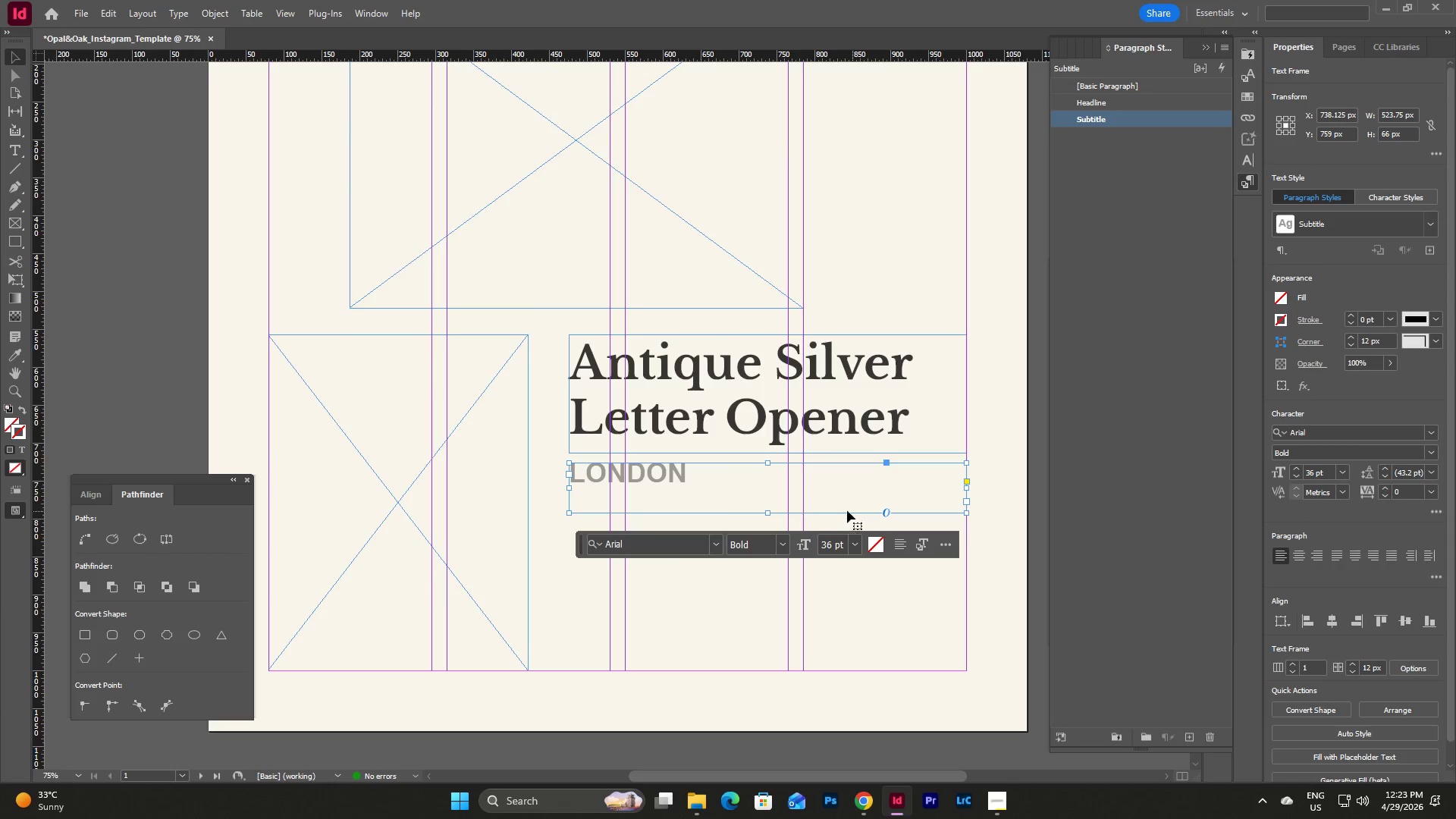 
double_click([694, 475])
 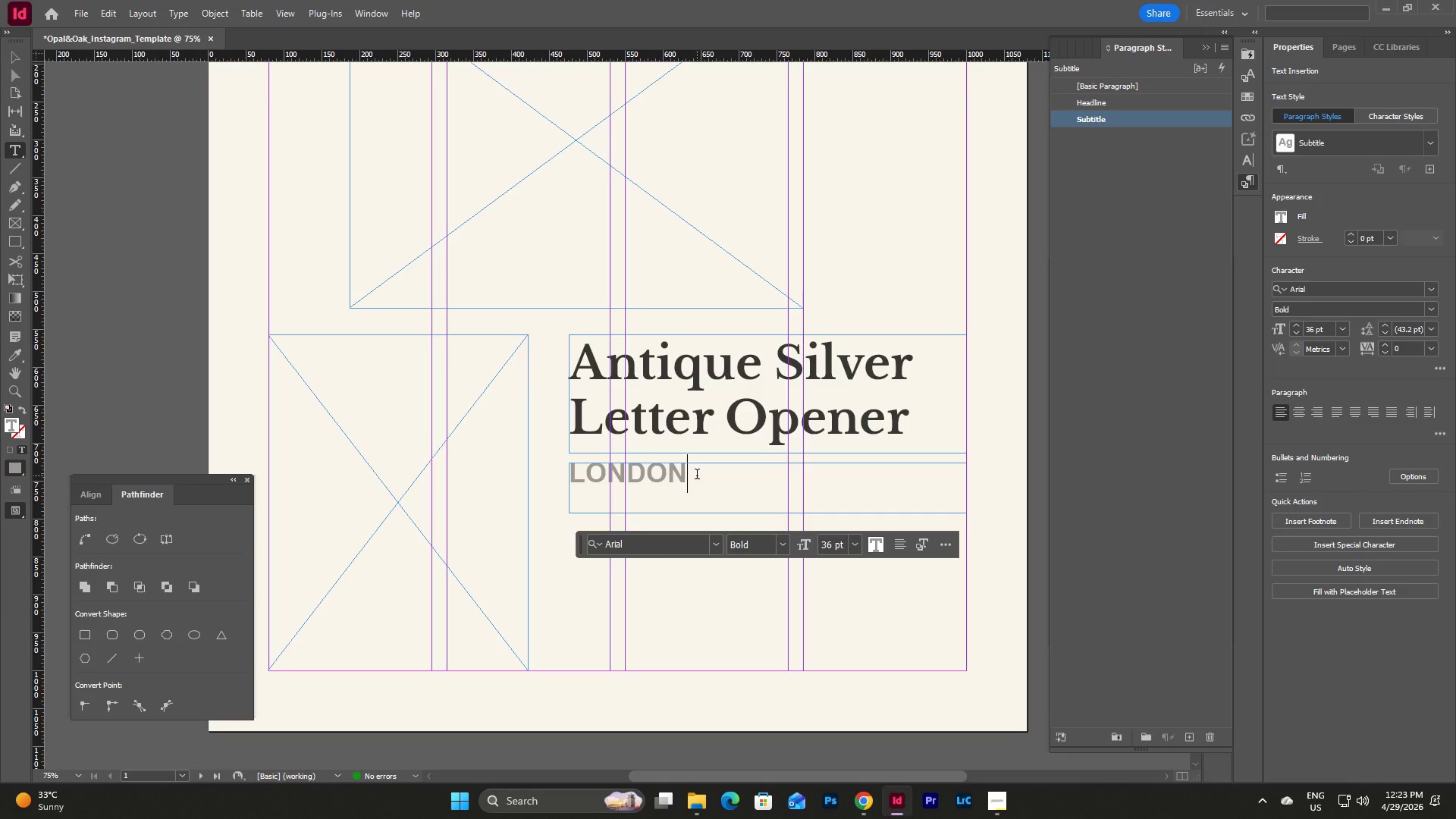 
type(, ENGLAND -)
key(Backspace)
type(0151)
key(Escape)
 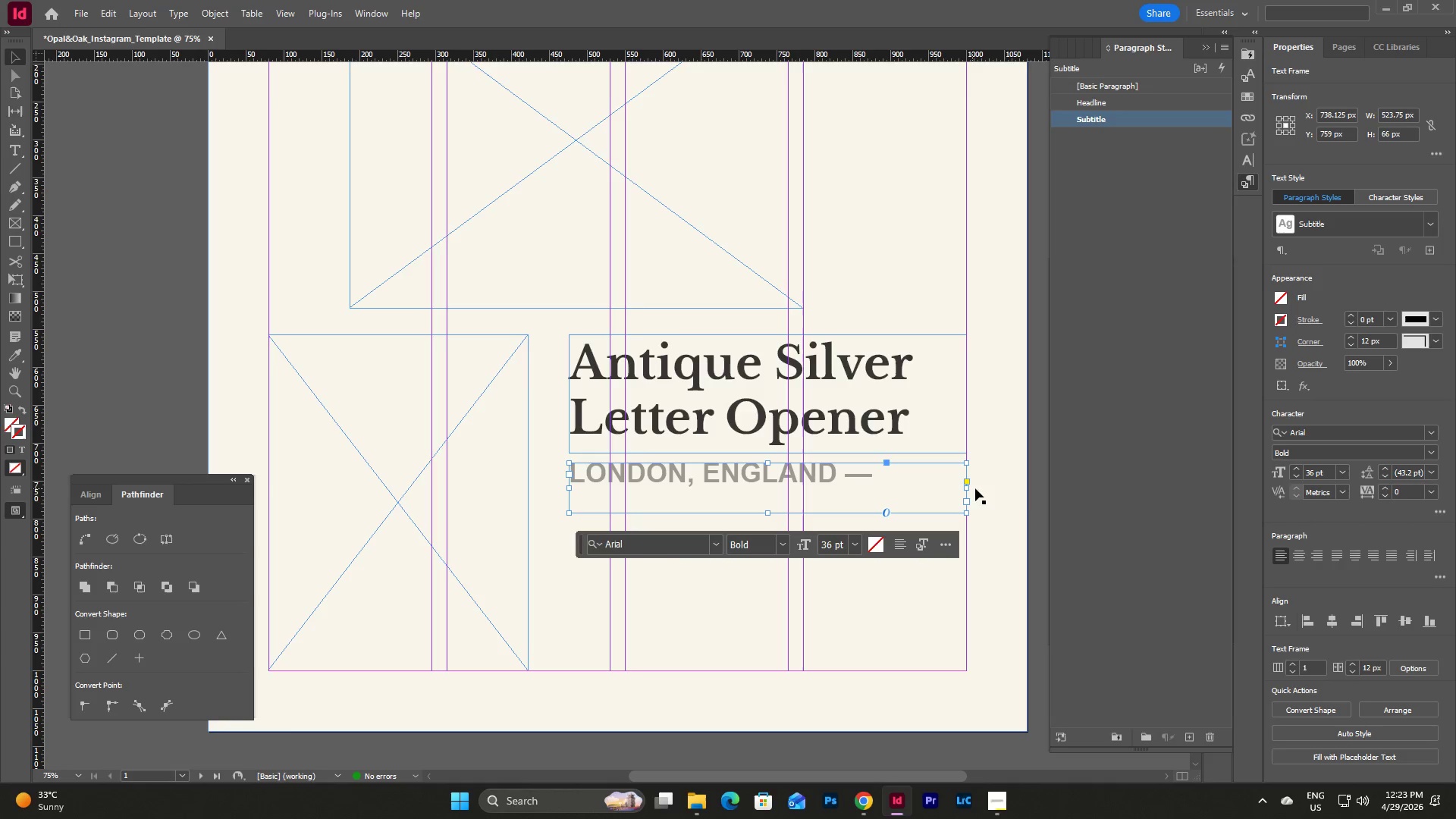 
 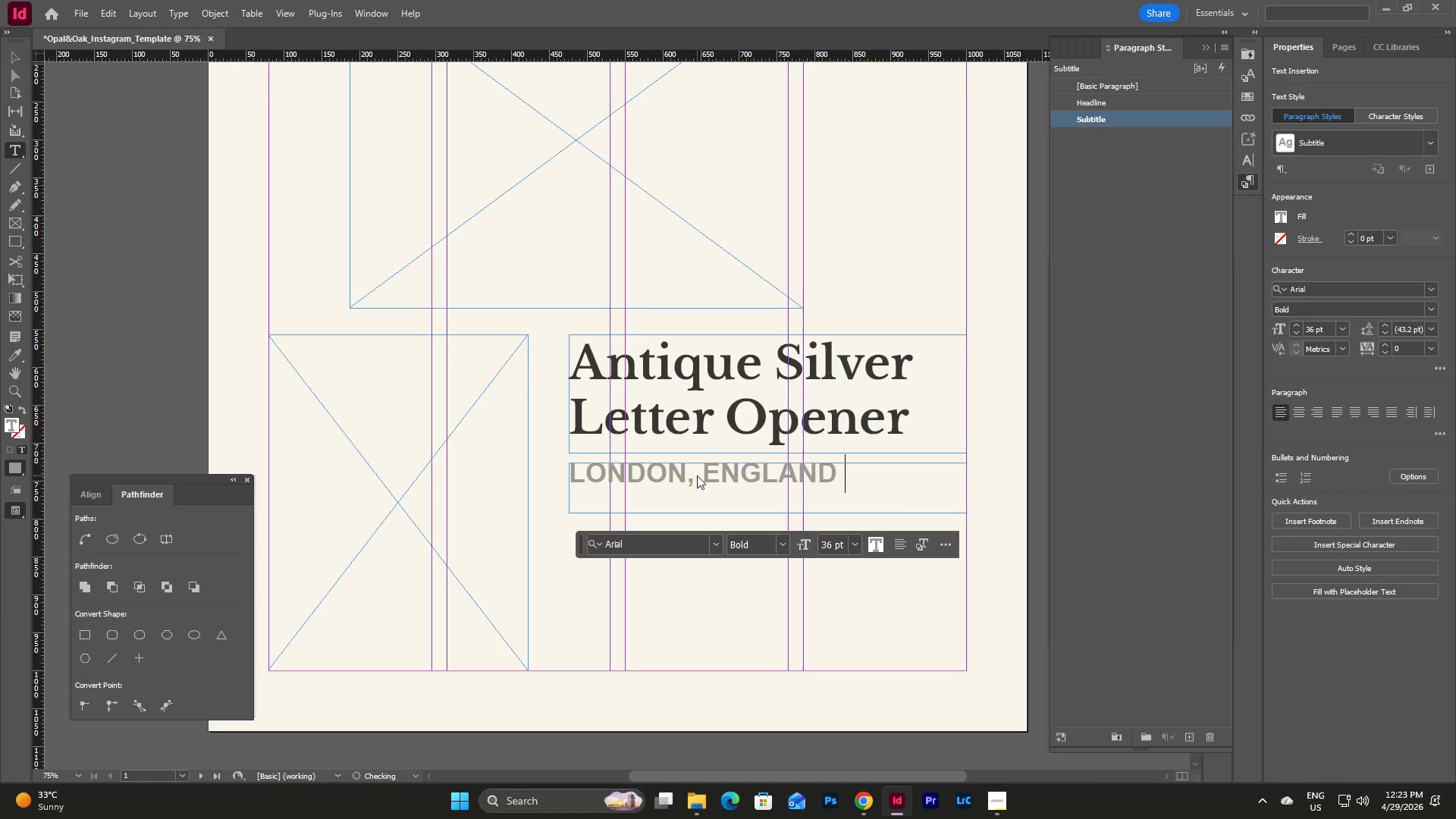 
hold_key(key=AltLeft, duration=1.11)
 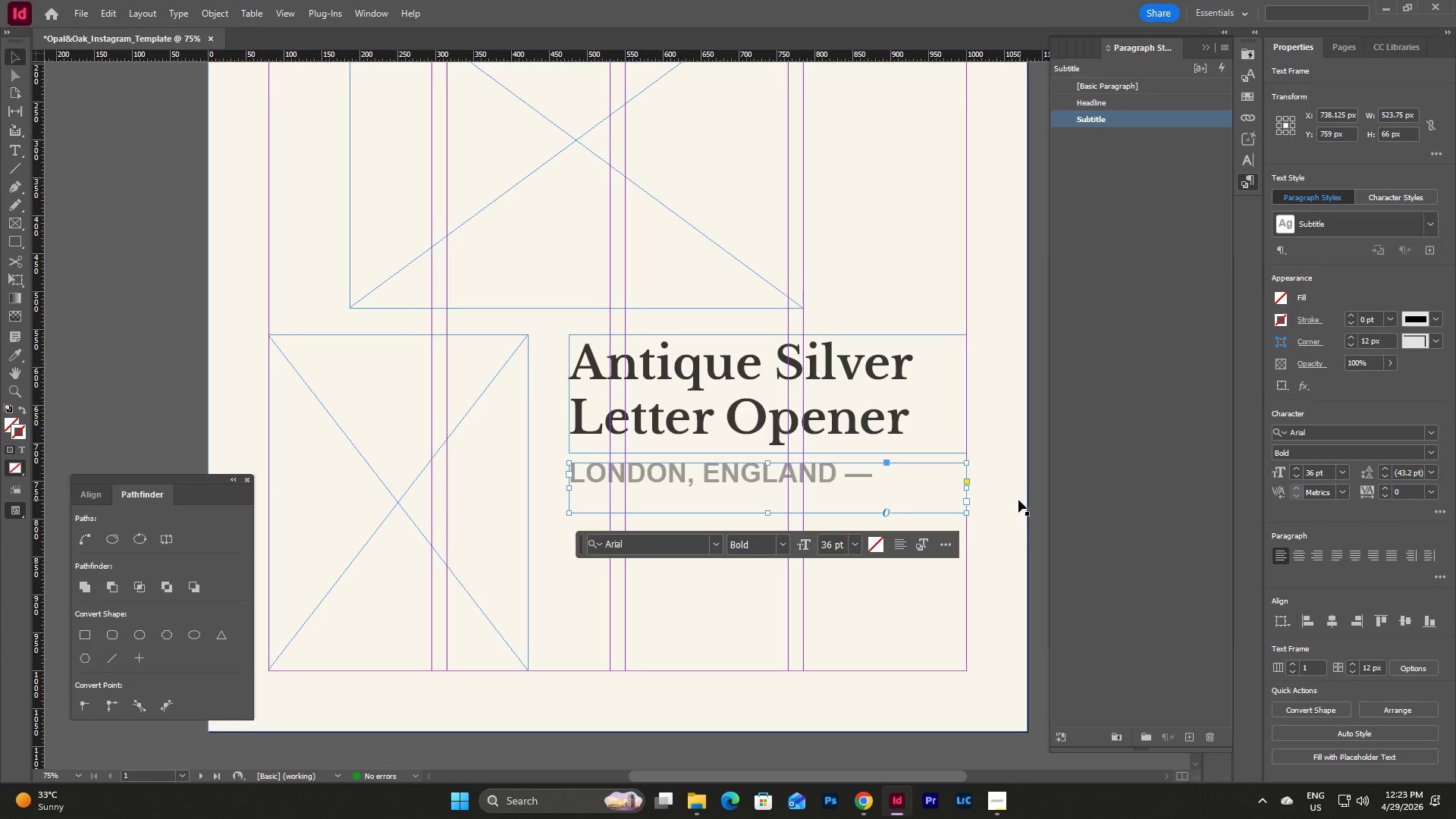 
double_click([860, 477])
 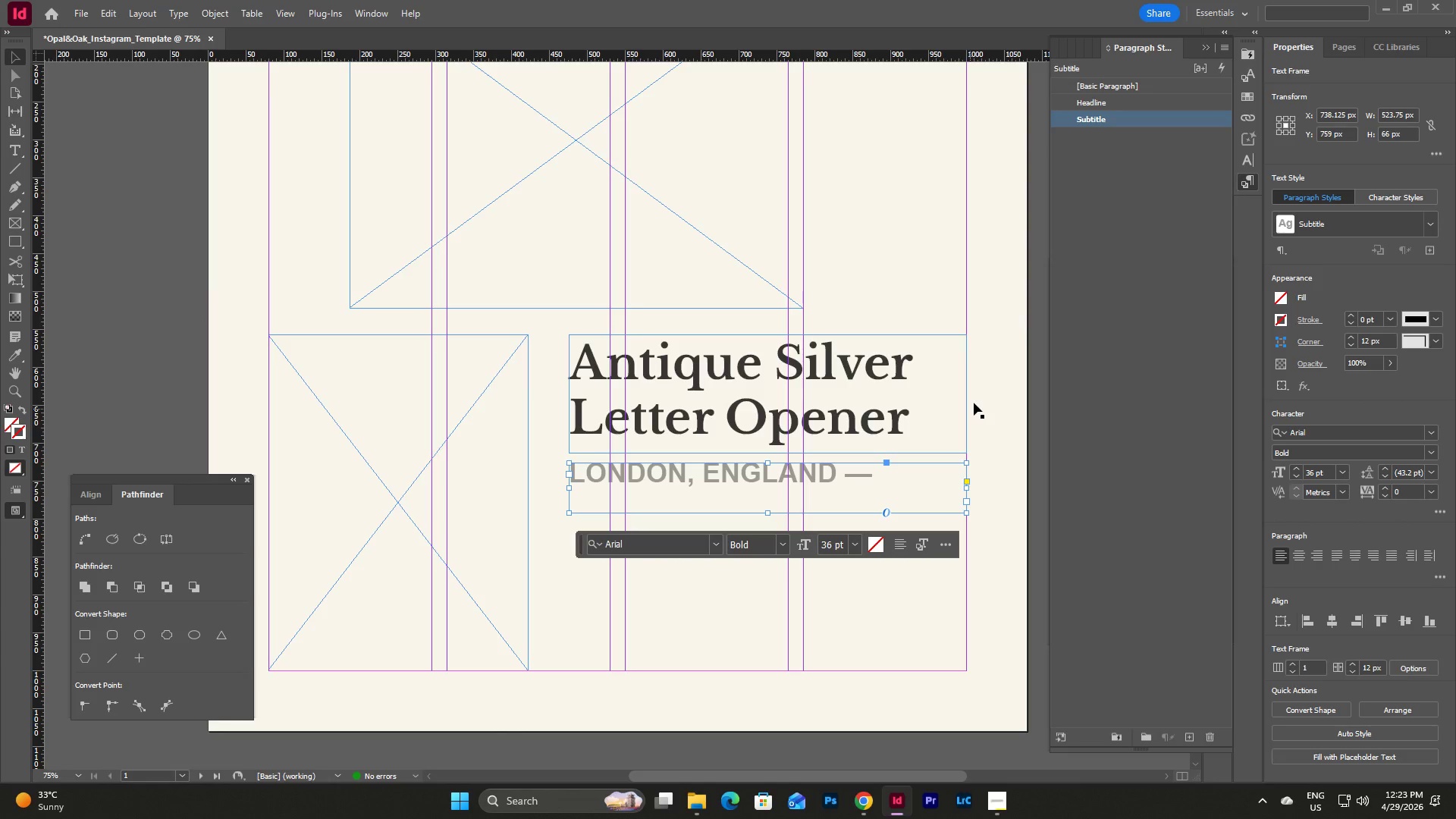 
double_click([1120, 117])
 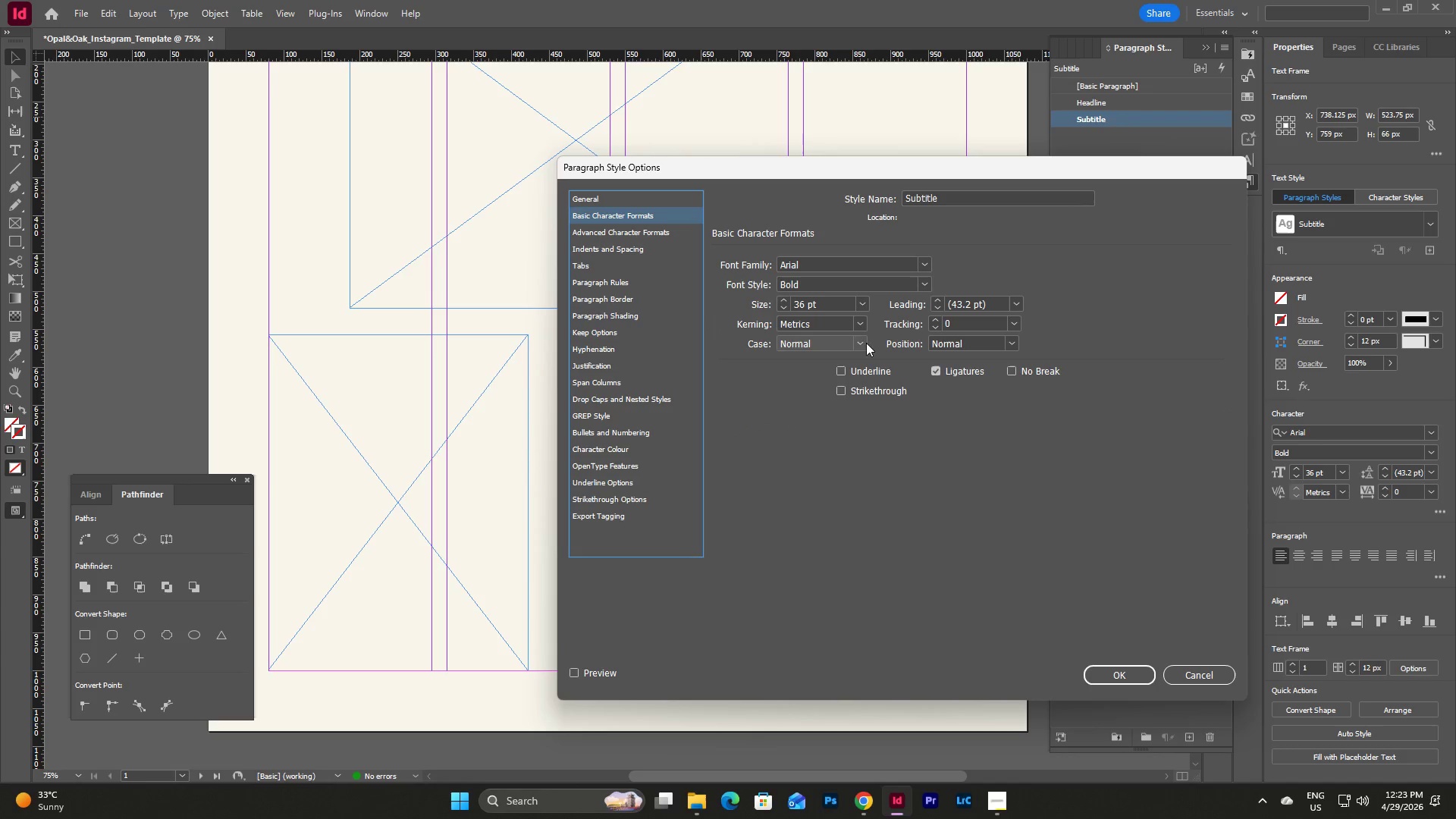 
left_click([863, 300])
 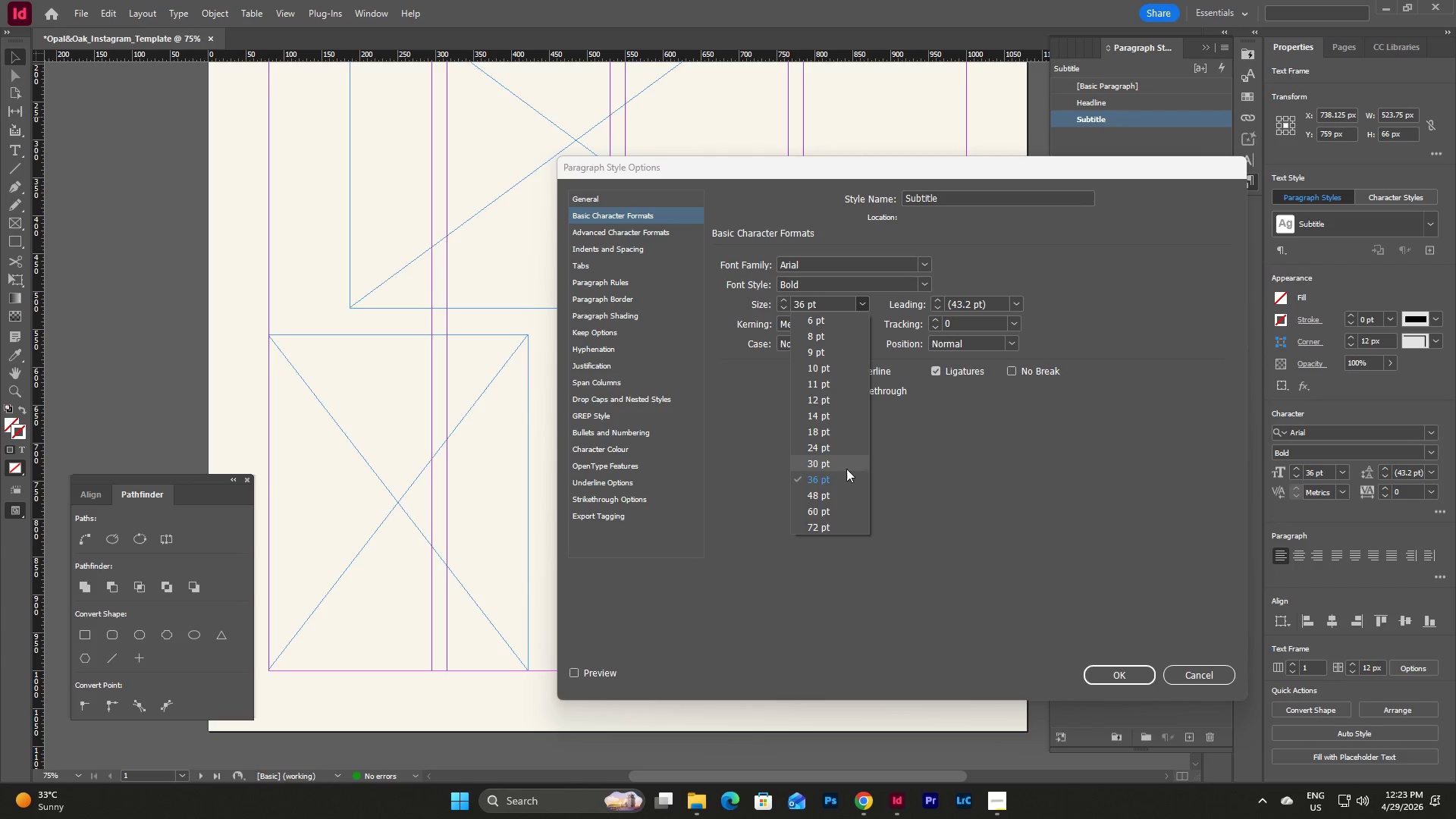 
left_click([830, 463])
 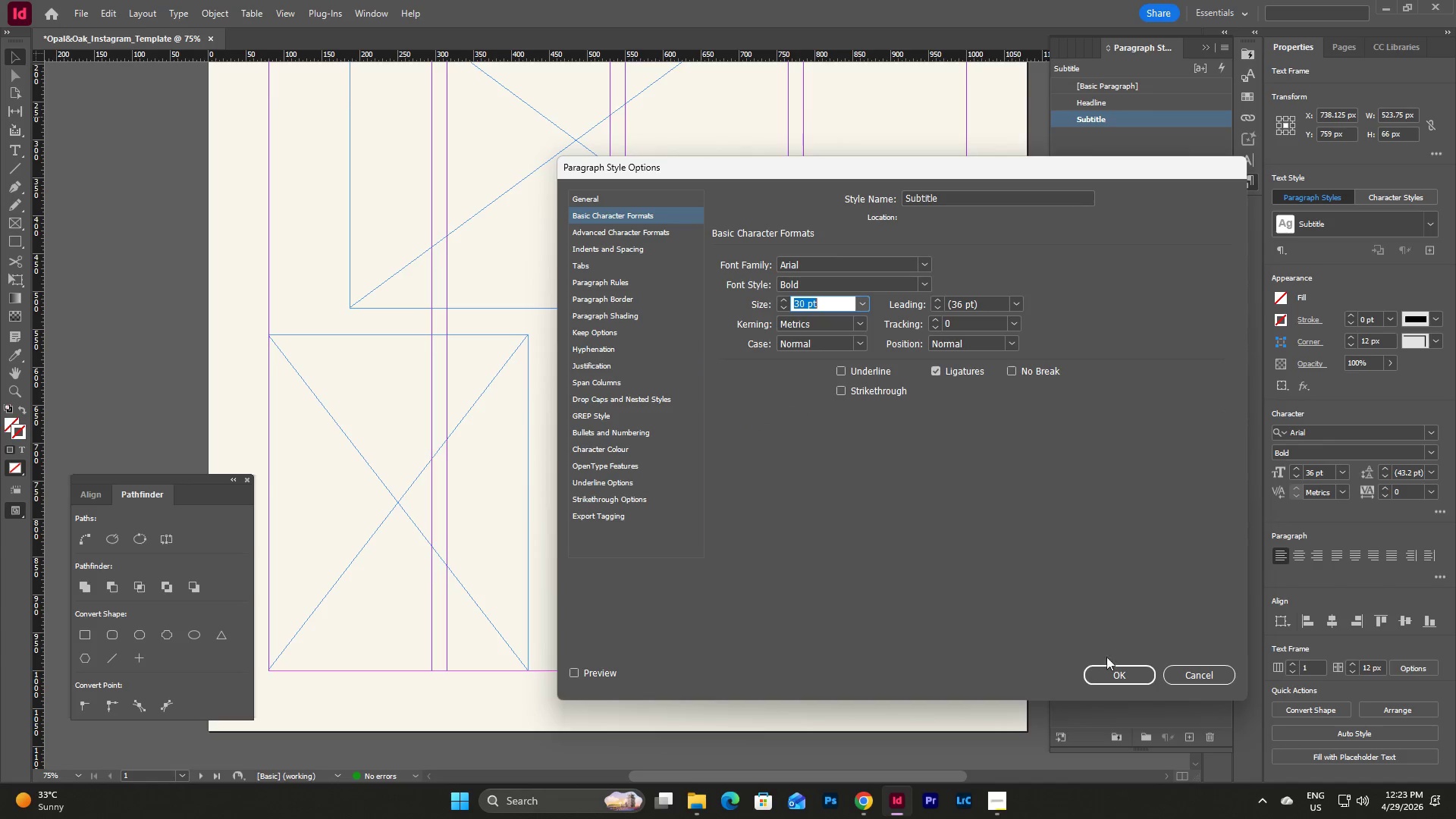 
left_click([1114, 664])
 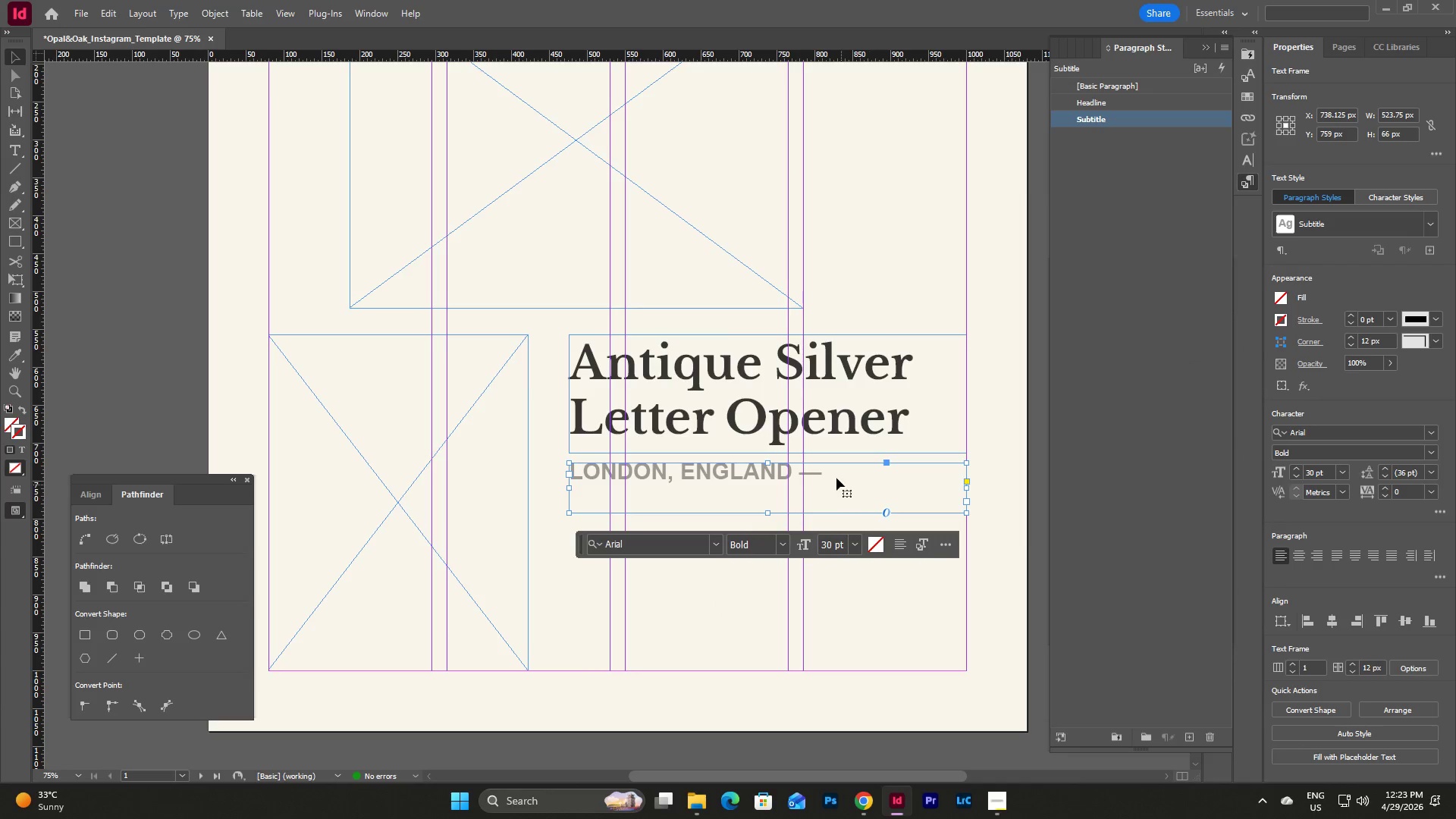 
double_click([834, 470])
 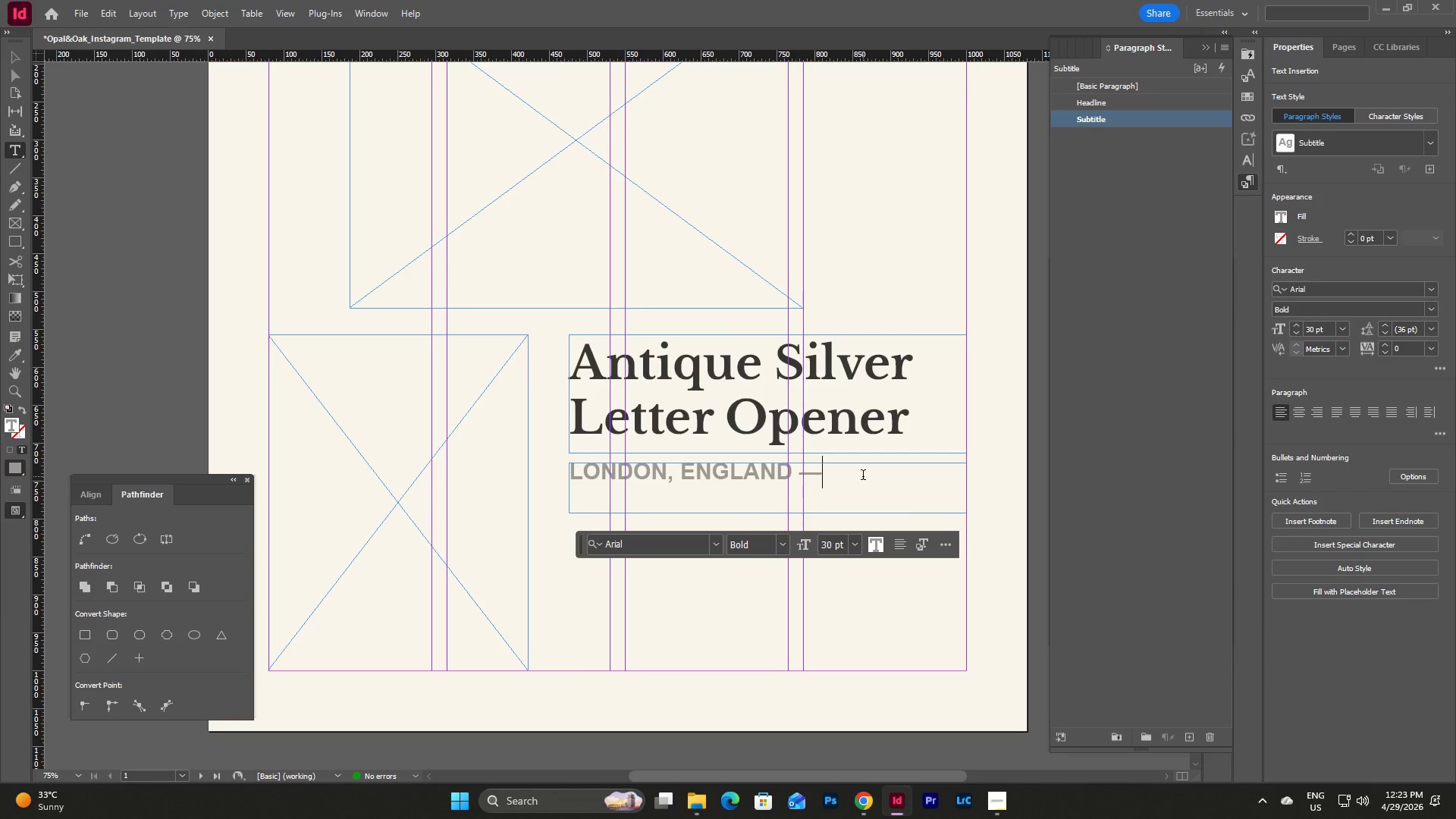 
type( CIRCA 1890)
 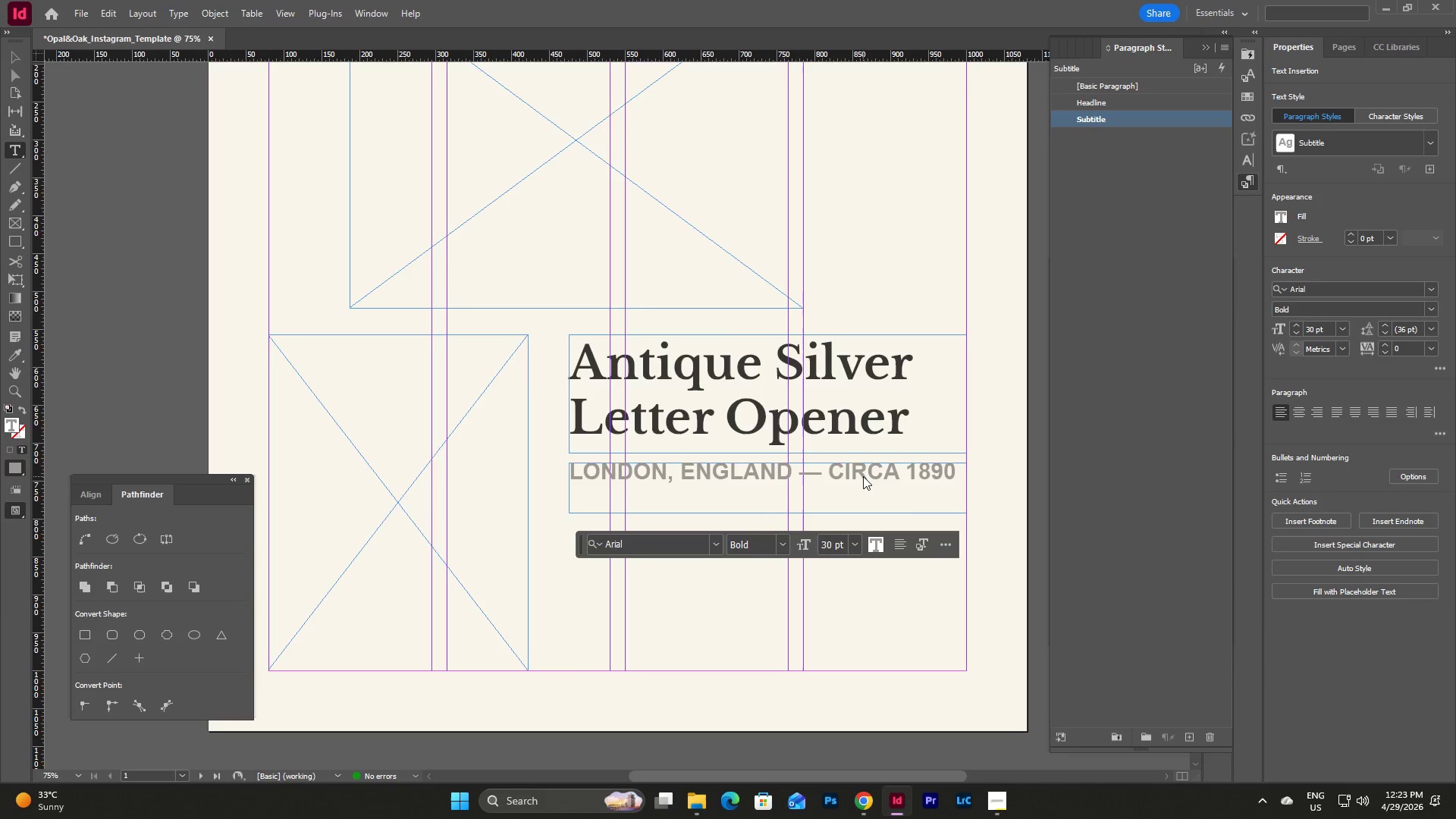 
key(Escape)
 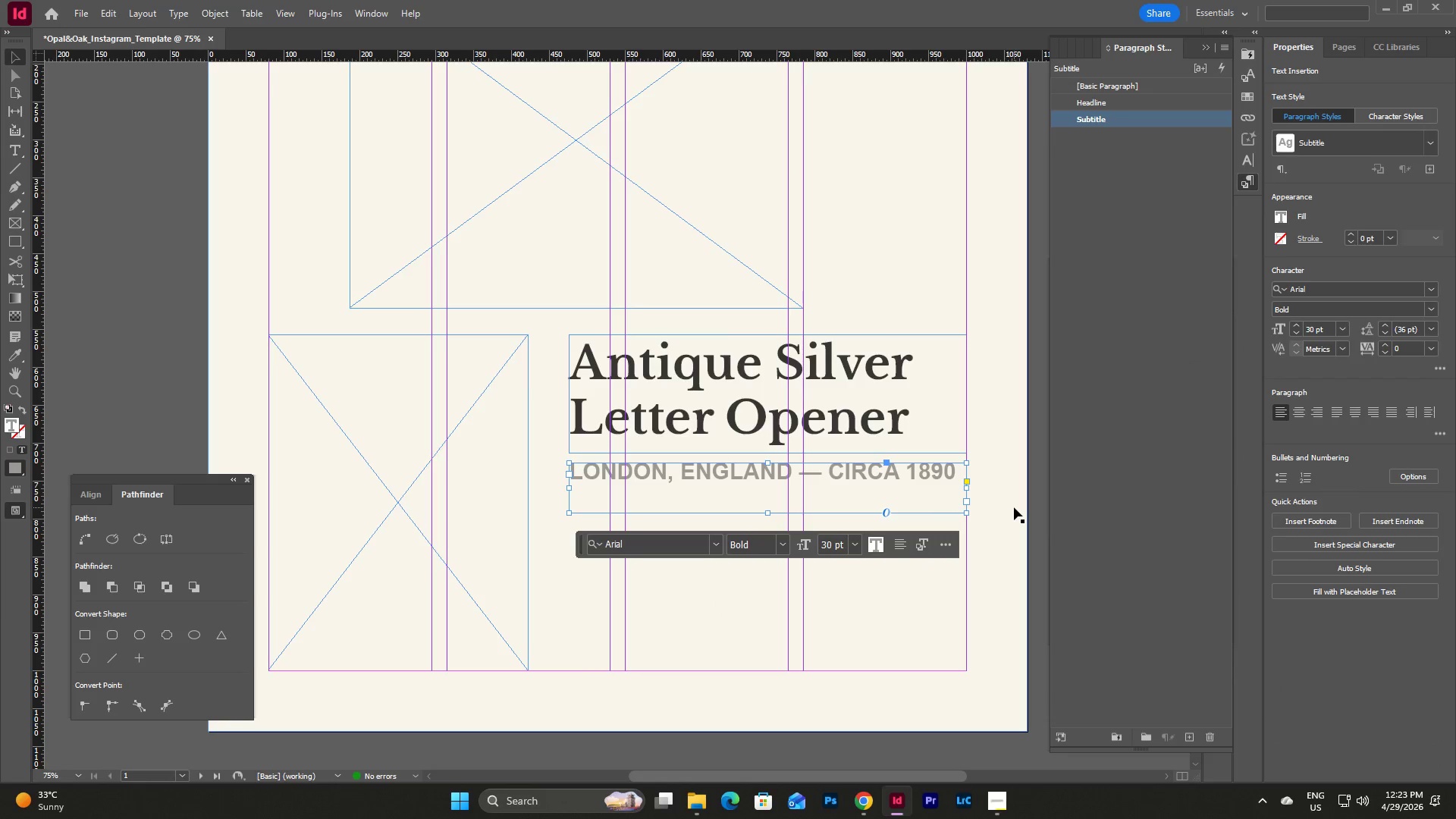 
key(Escape)
 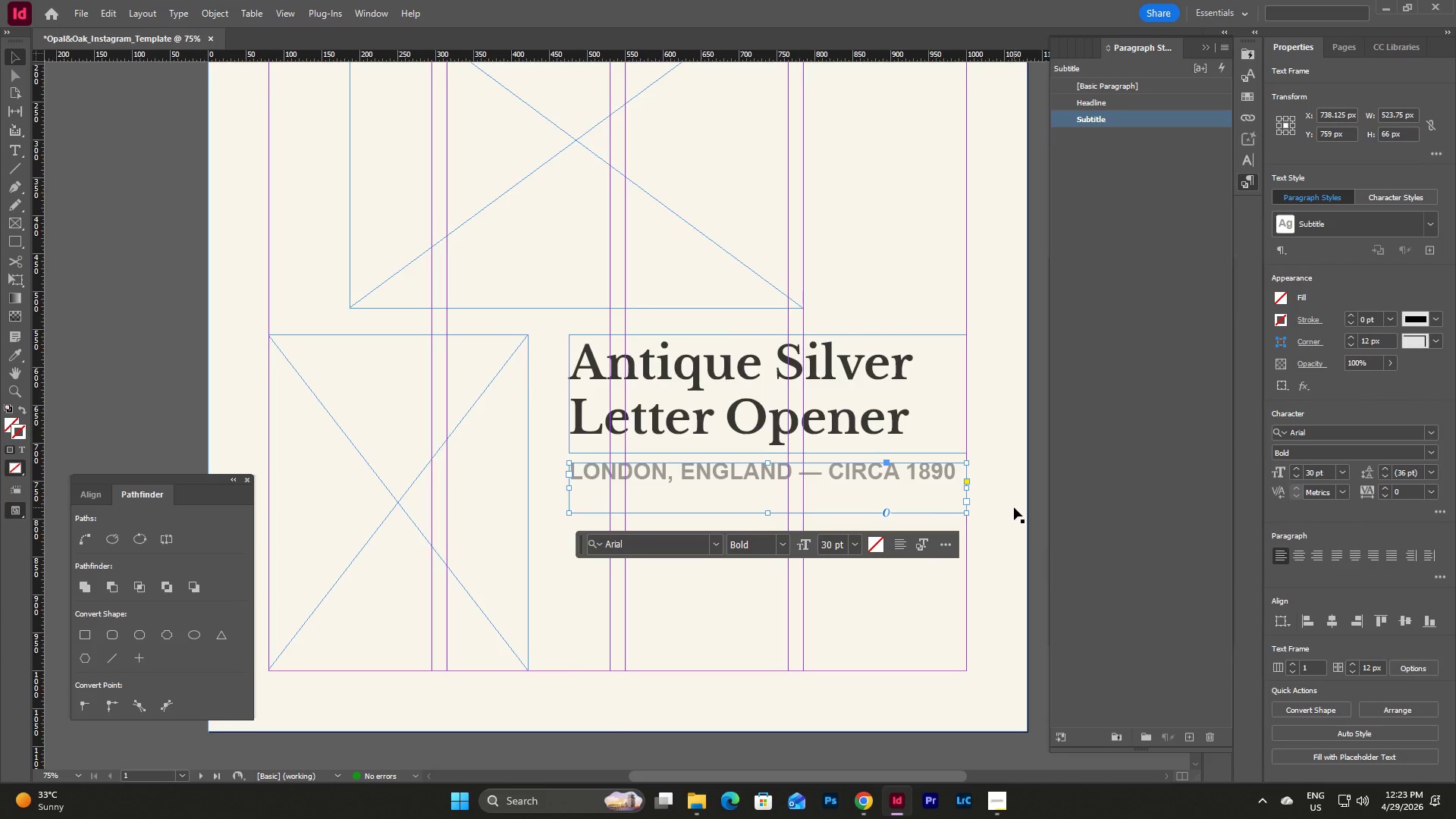 
left_click([1014, 507])
 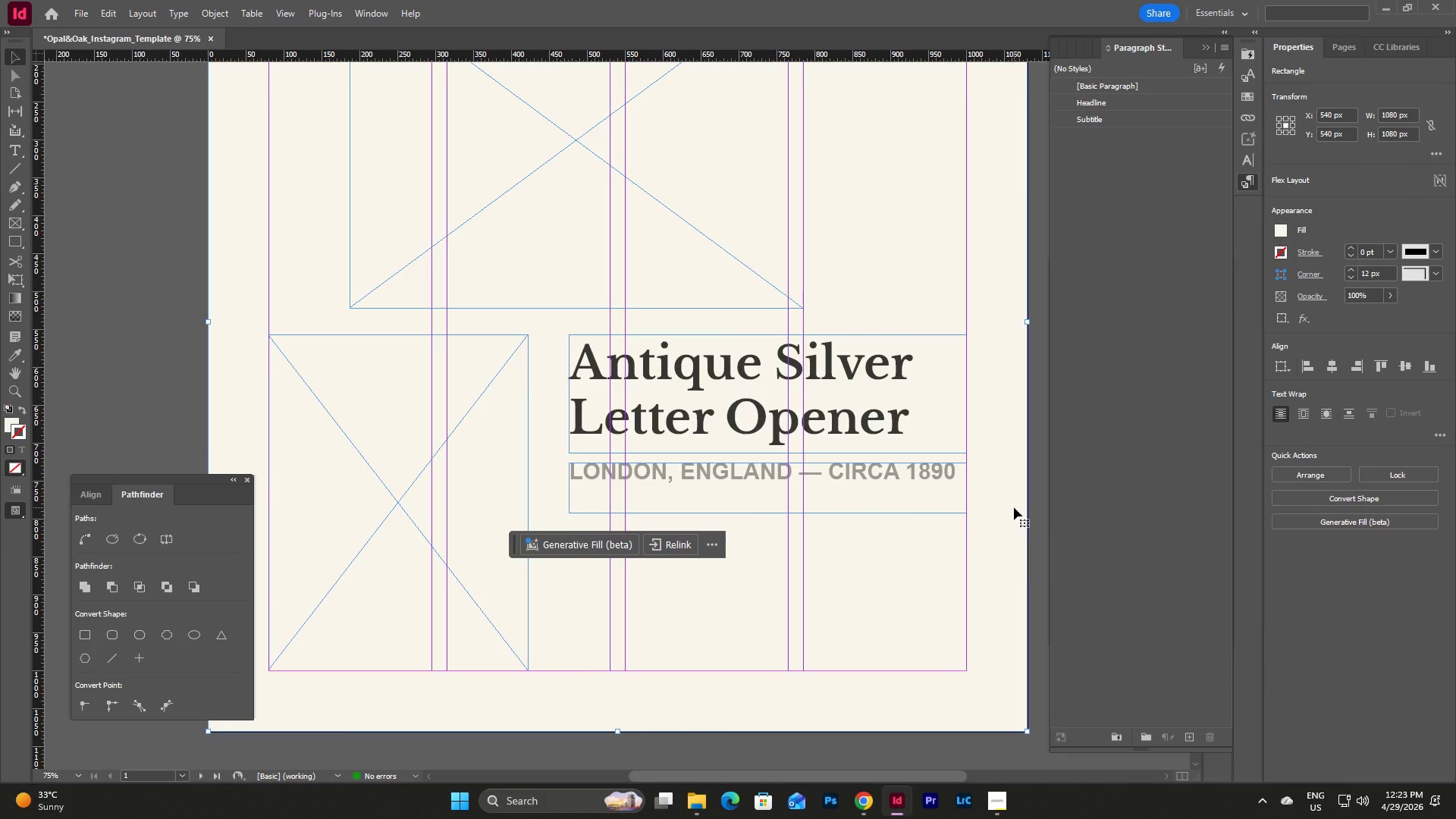 
type(wwww)
 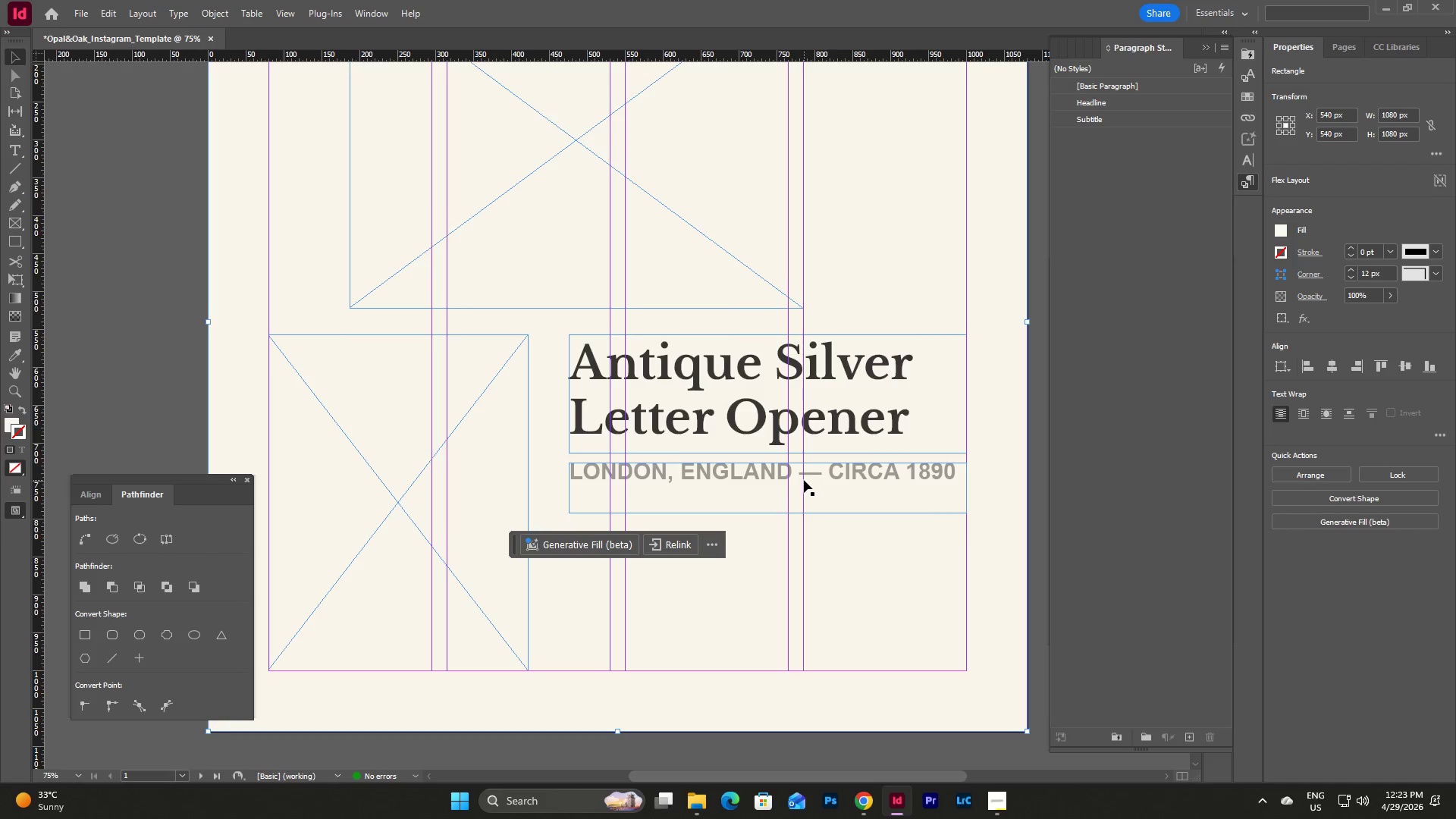 
left_click([804, 480])
 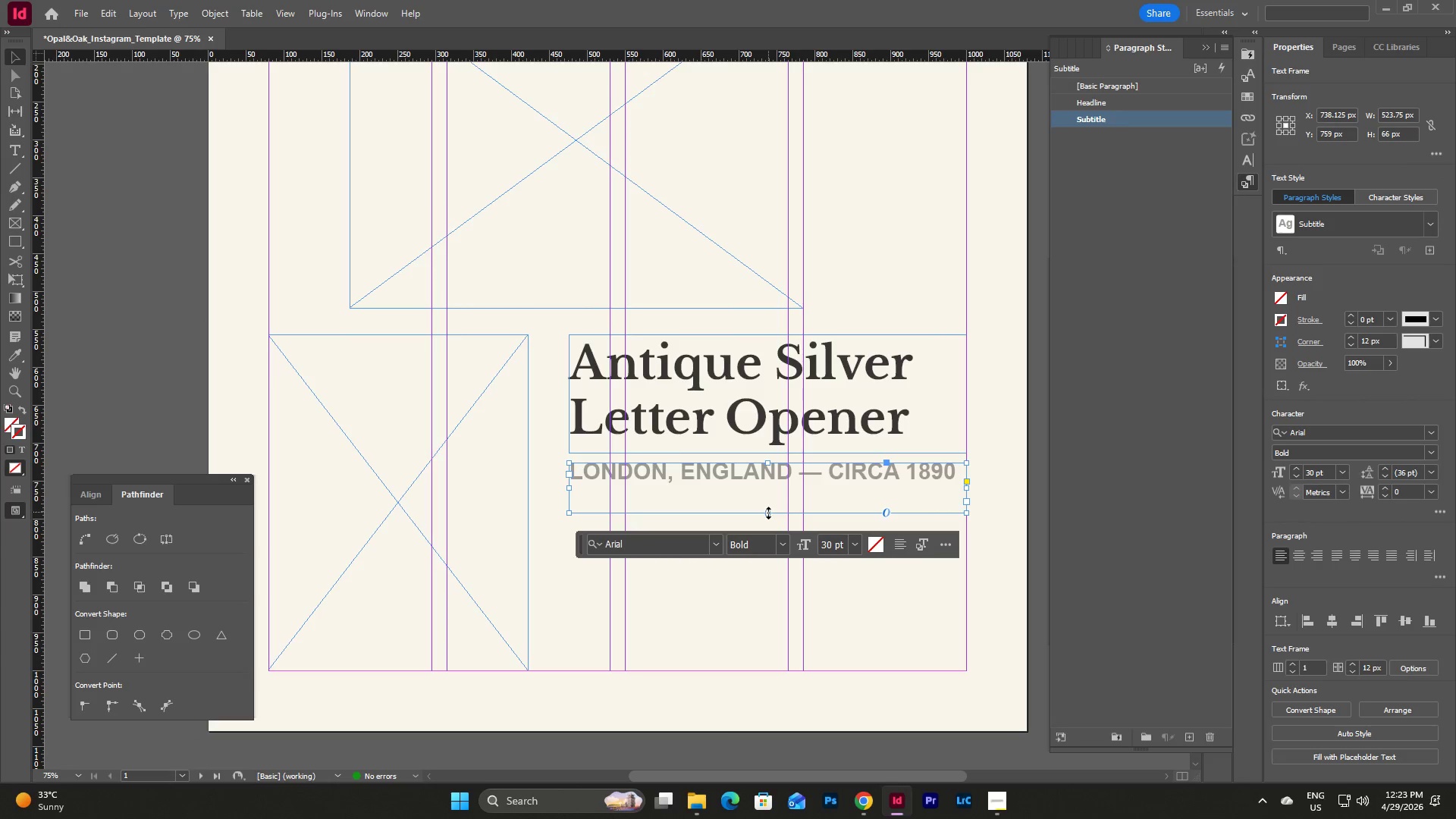 
left_click_drag(start_coordinate=[768, 516], to_coordinate=[764, 484])
 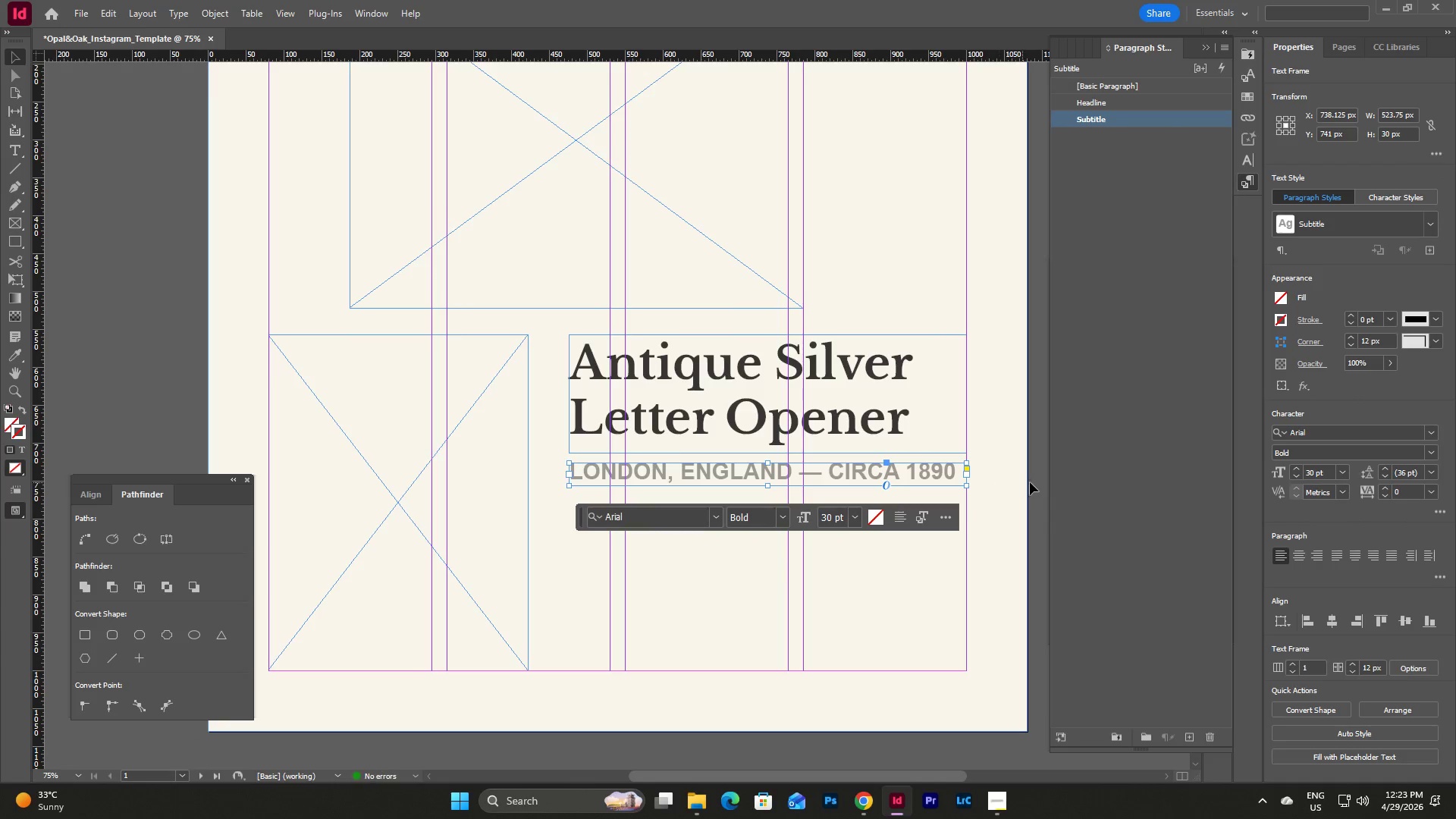 
left_click([1030, 482])
 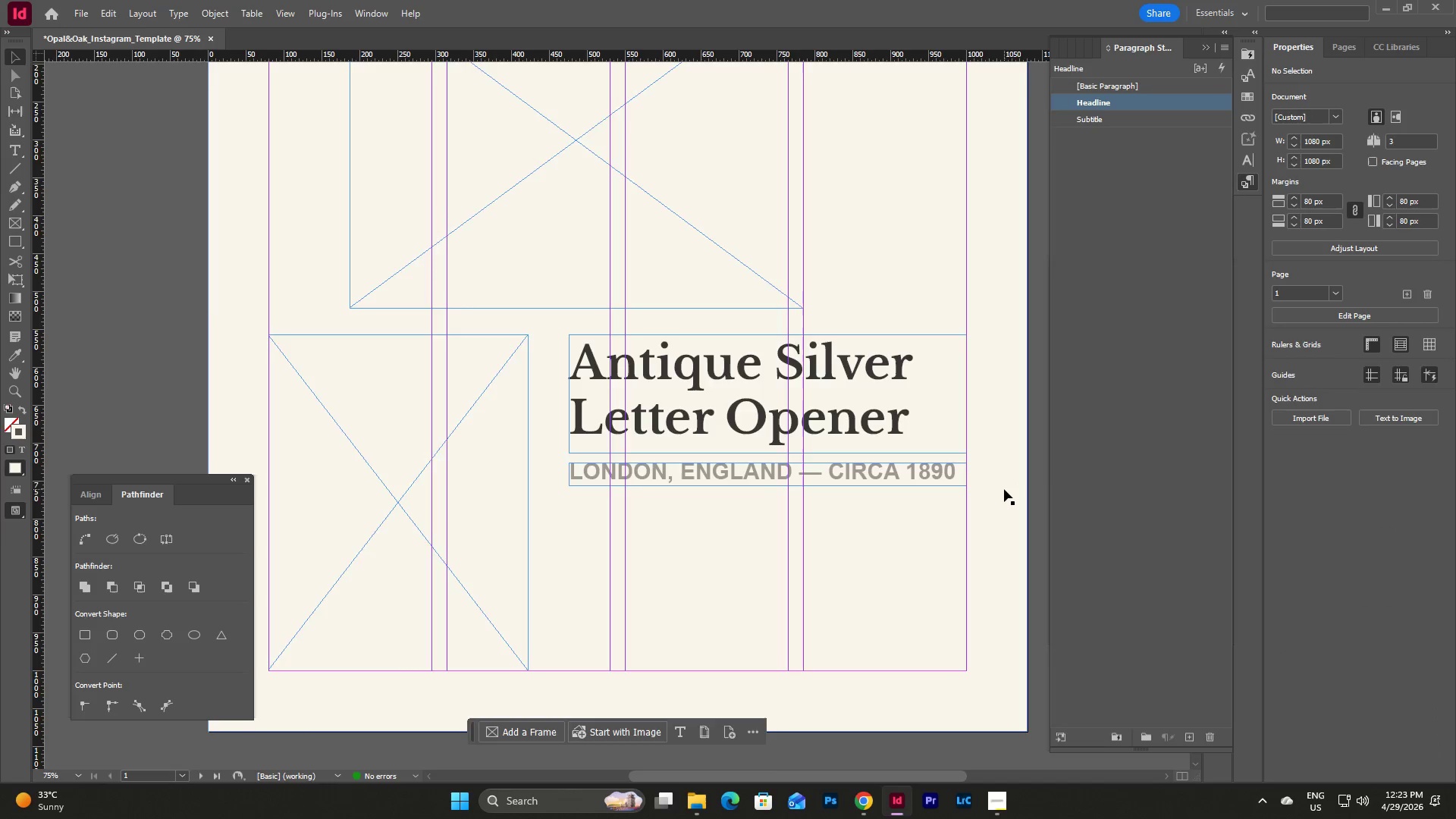 
type(wwww)
 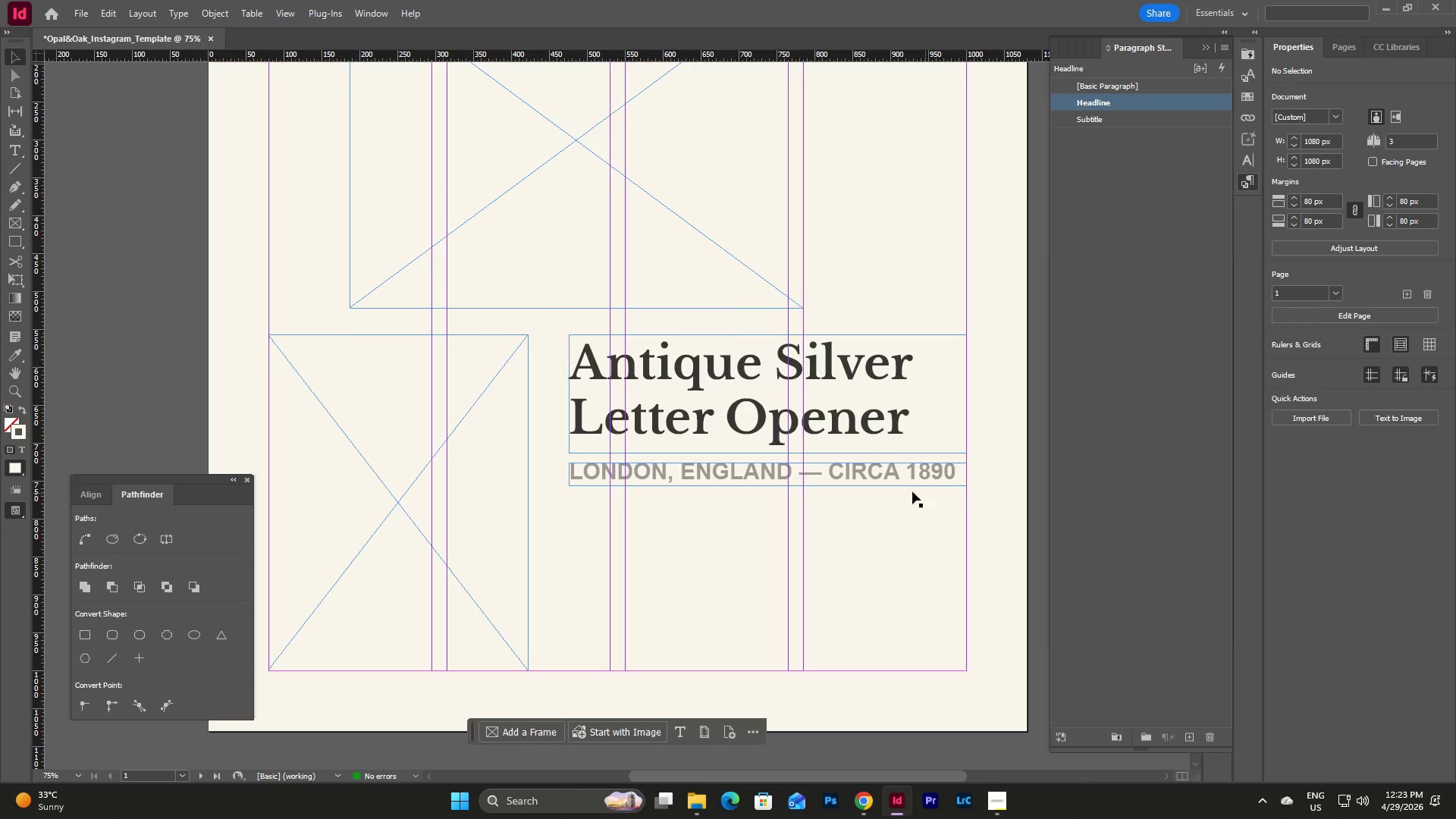 
left_click([877, 476])
 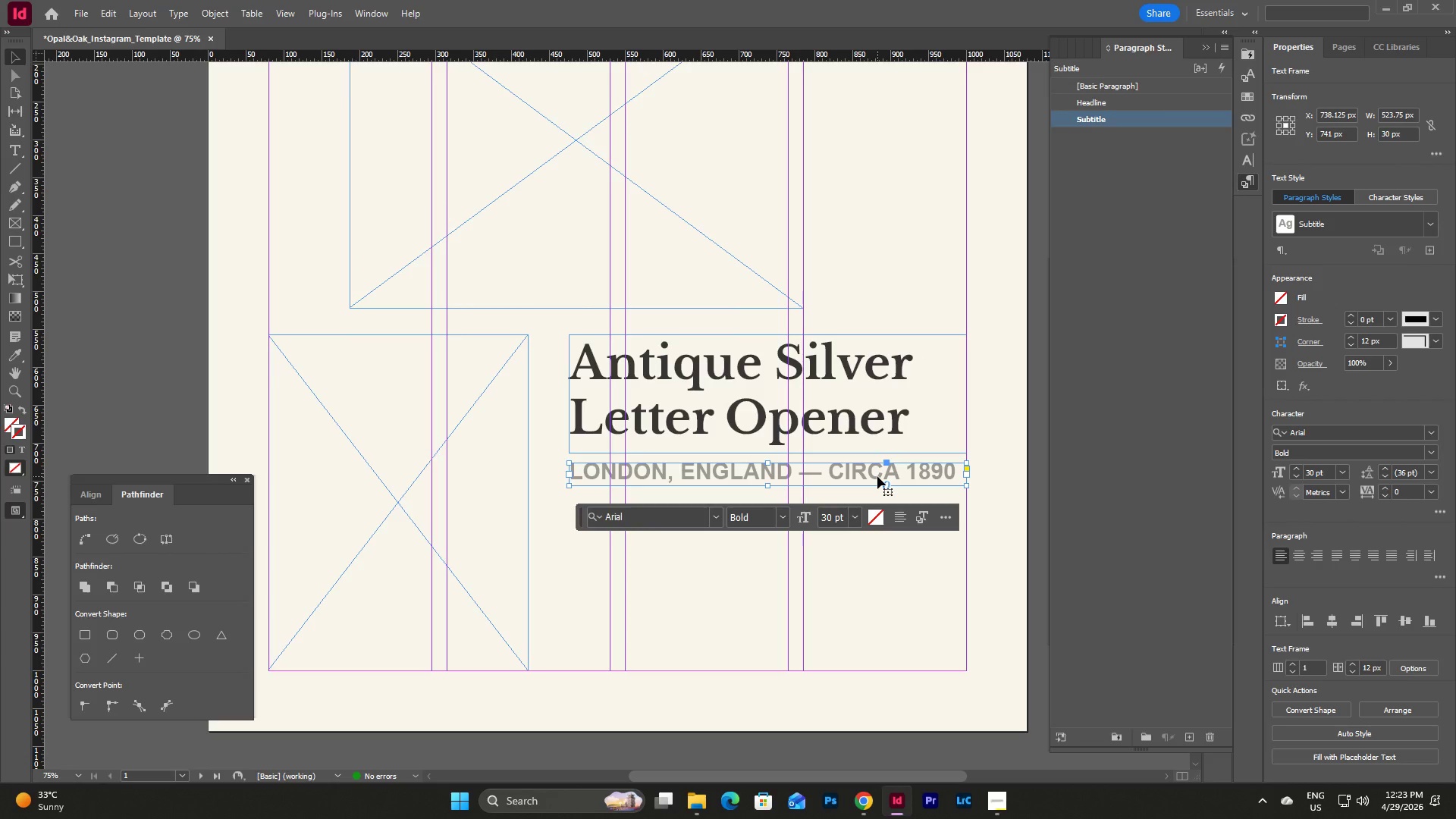 
key(Shift+ArrowDown)
 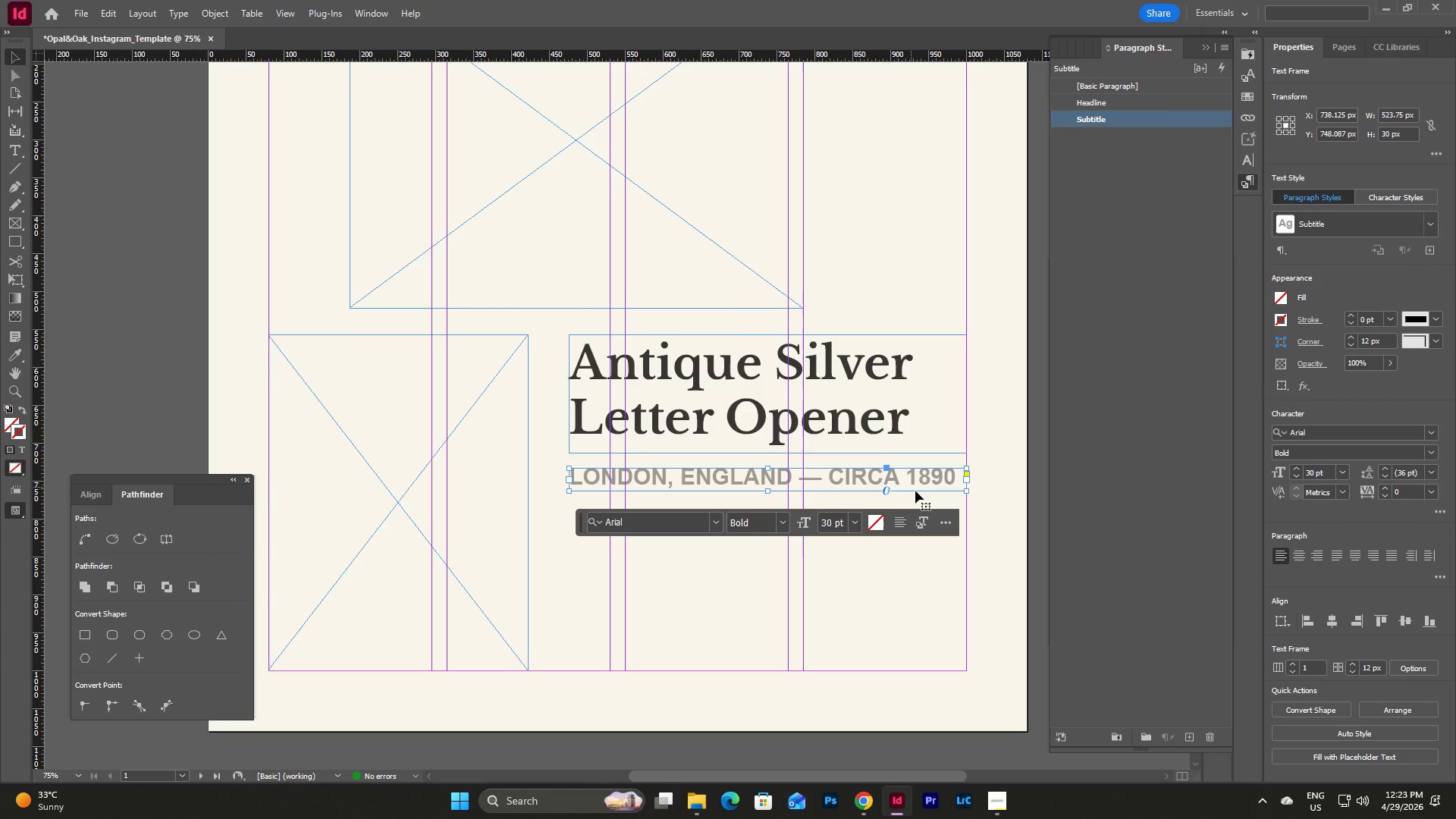 
left_click([983, 506])
 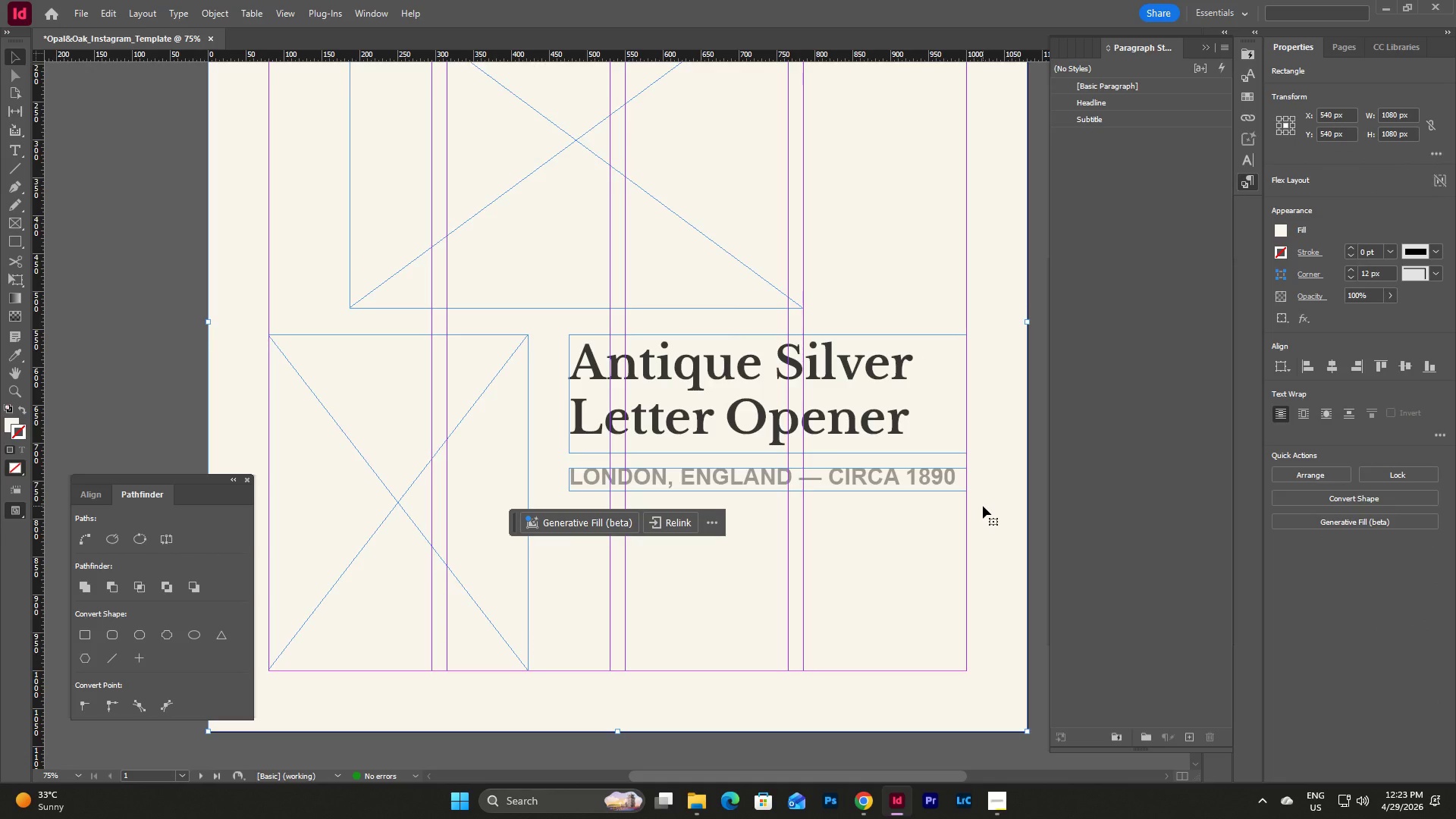 
type(ww)
 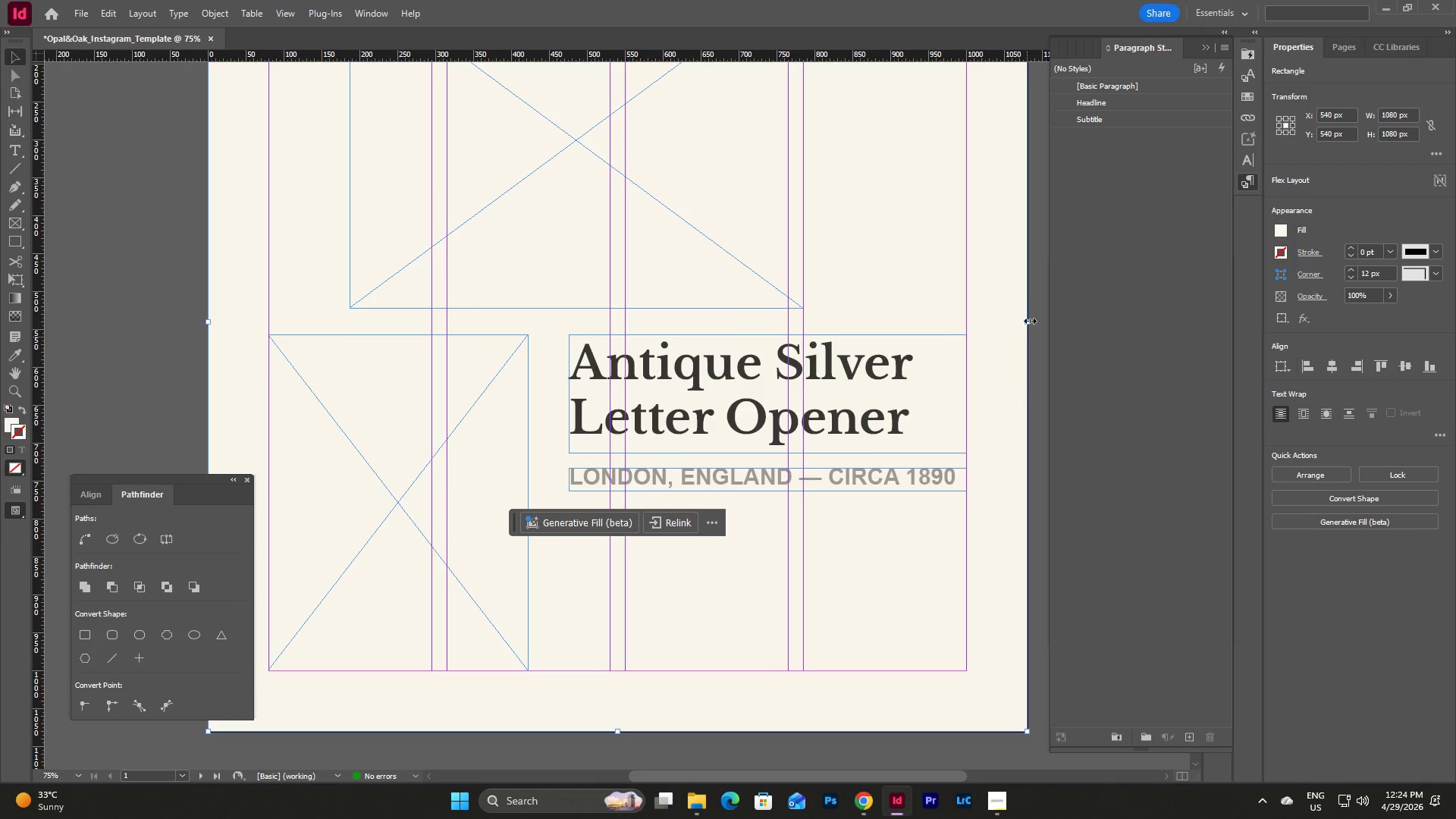 
scroll: coordinate [996, 356], scroll_direction: up, amount: 5.0
 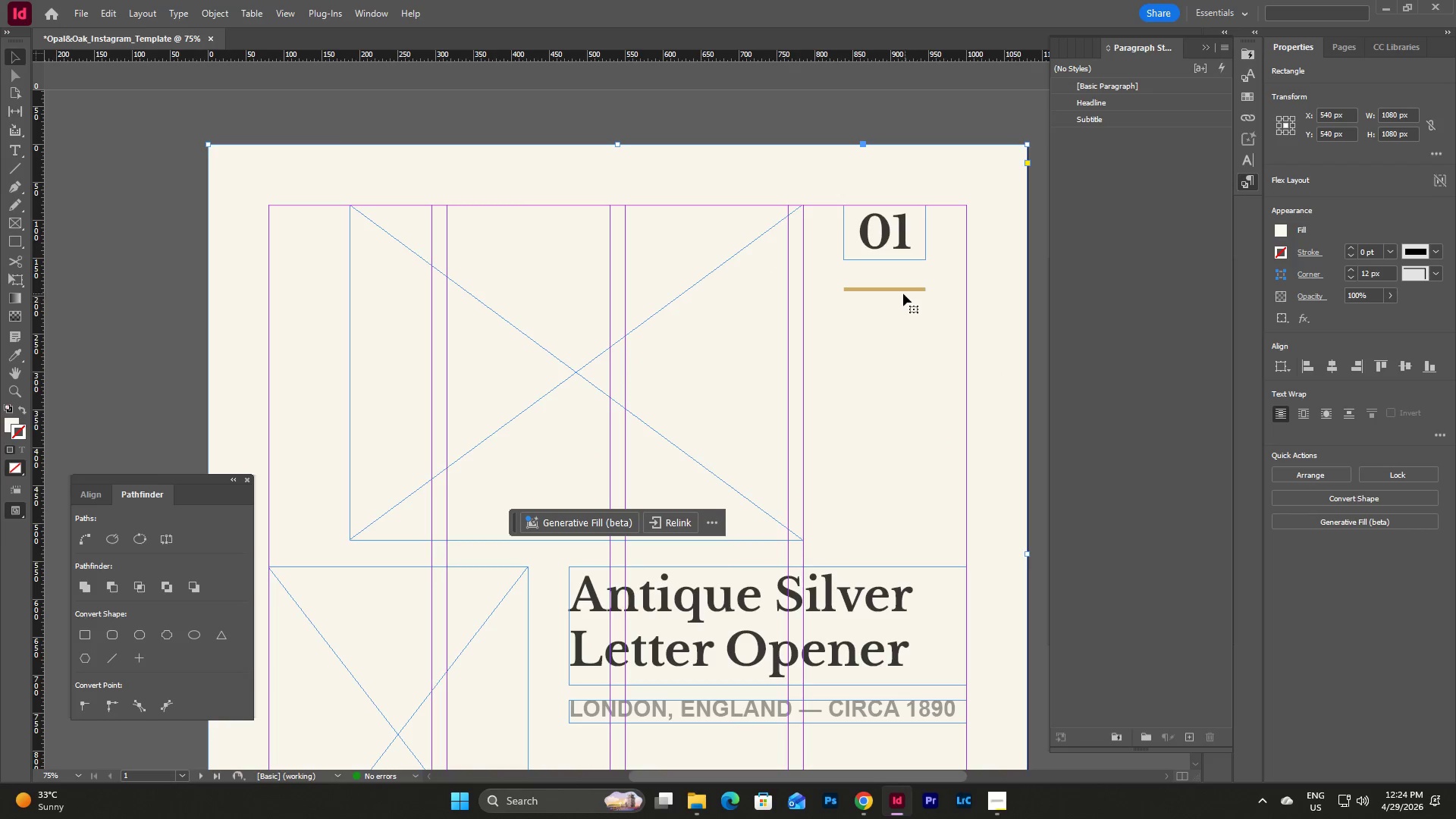 
left_click([902, 293])
 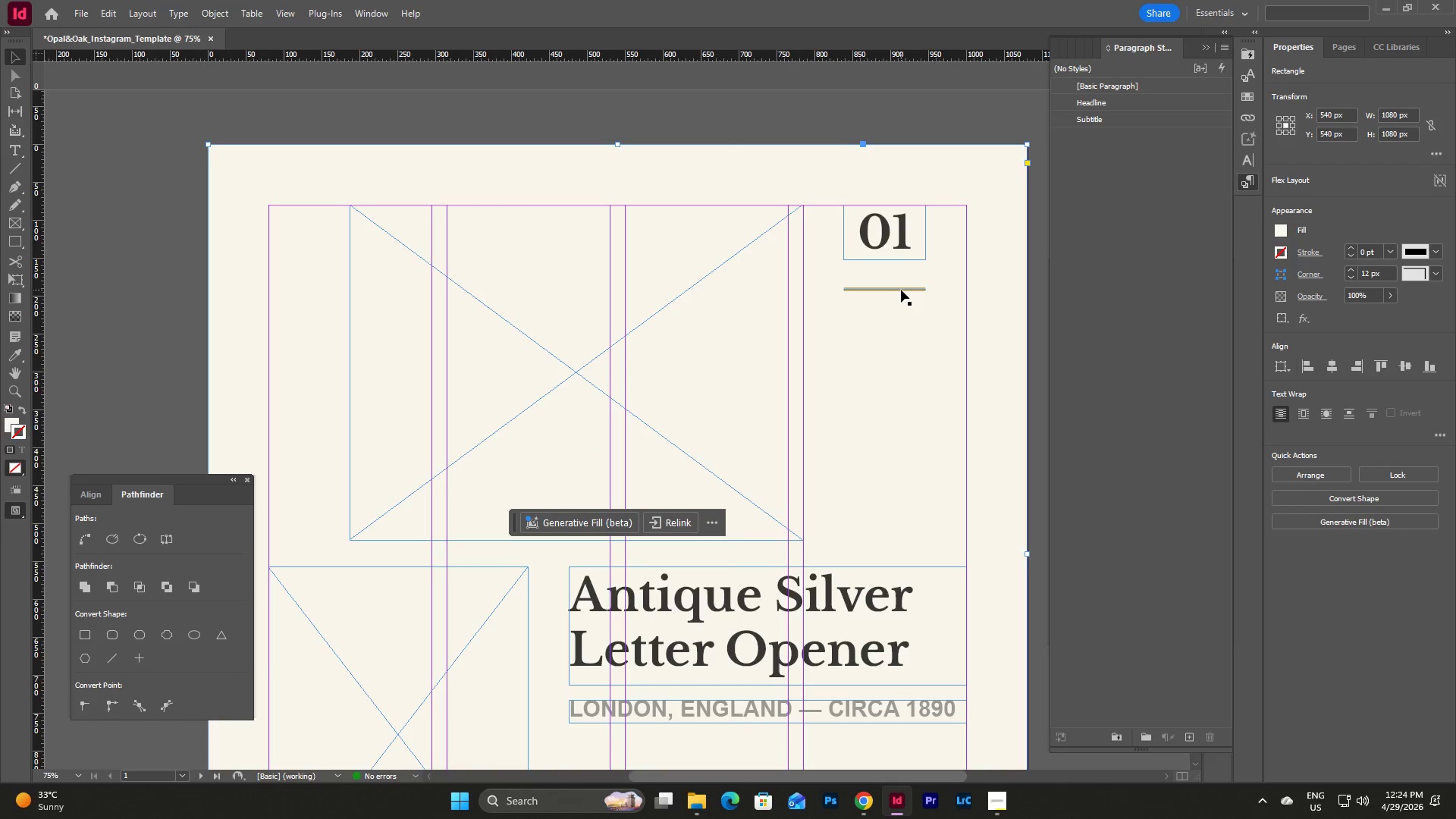 
left_click([901, 290])
 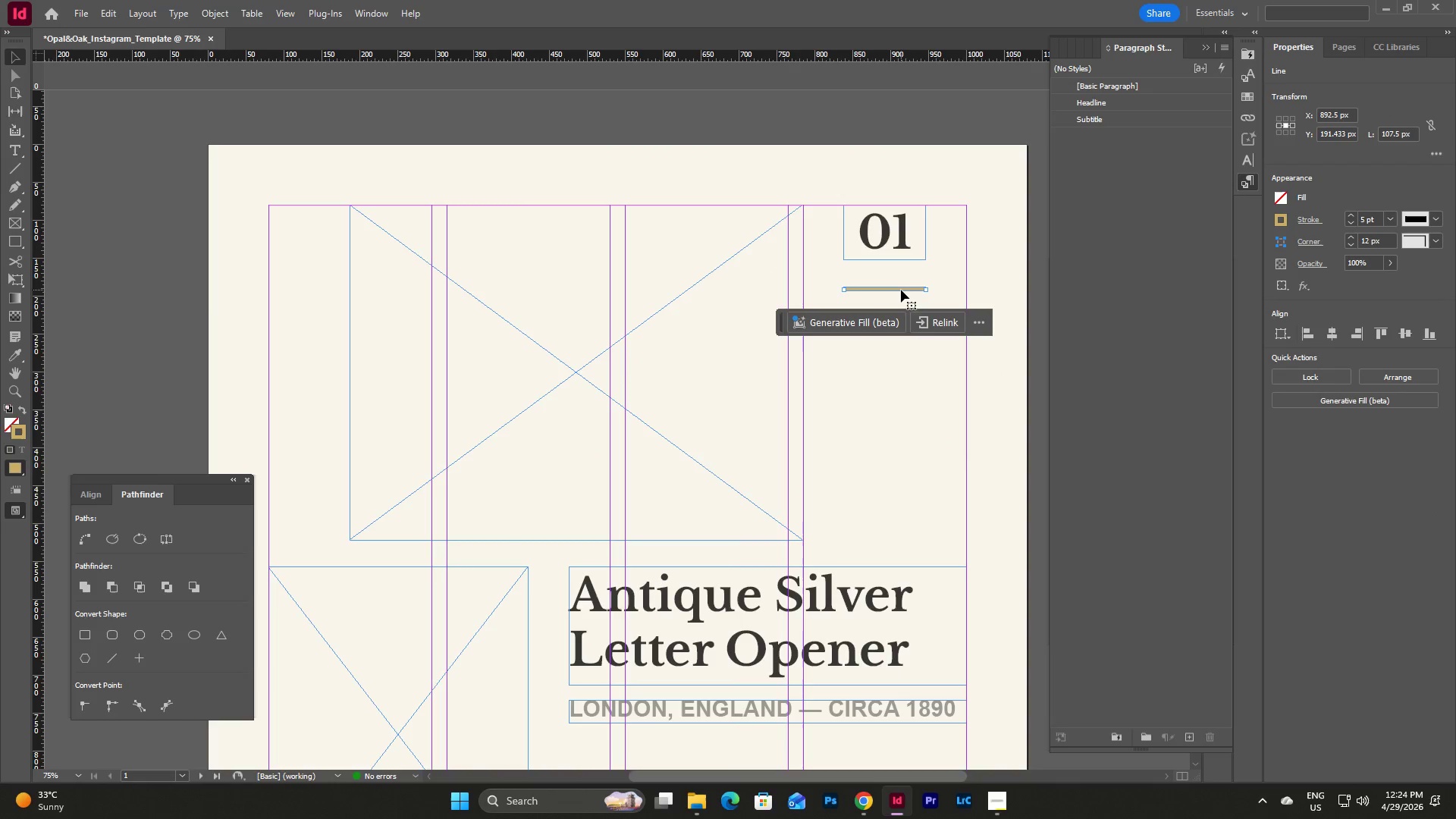 
key(Control+C)
 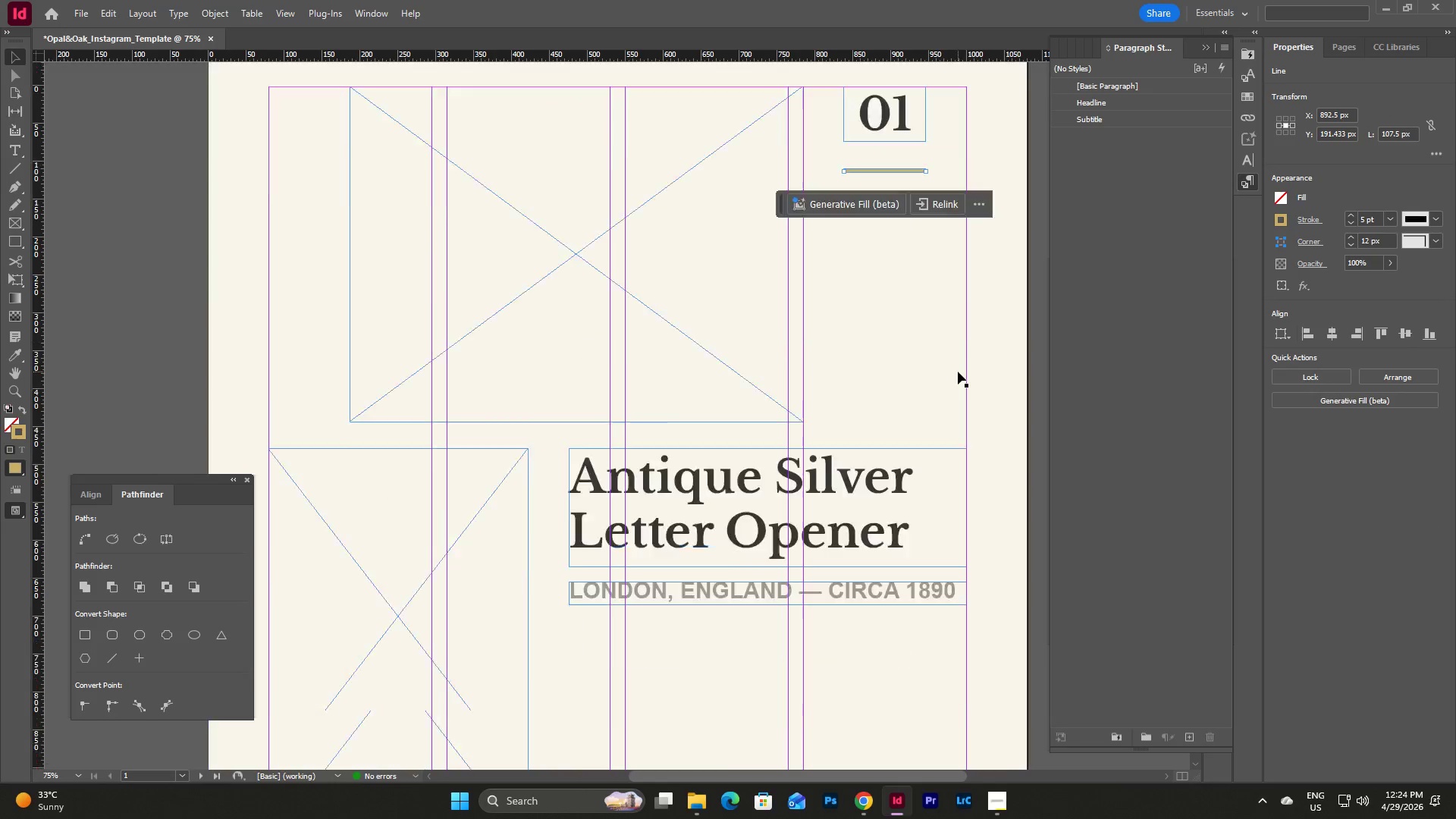 
scroll: coordinate [958, 372], scroll_direction: down, amount: 3.0
 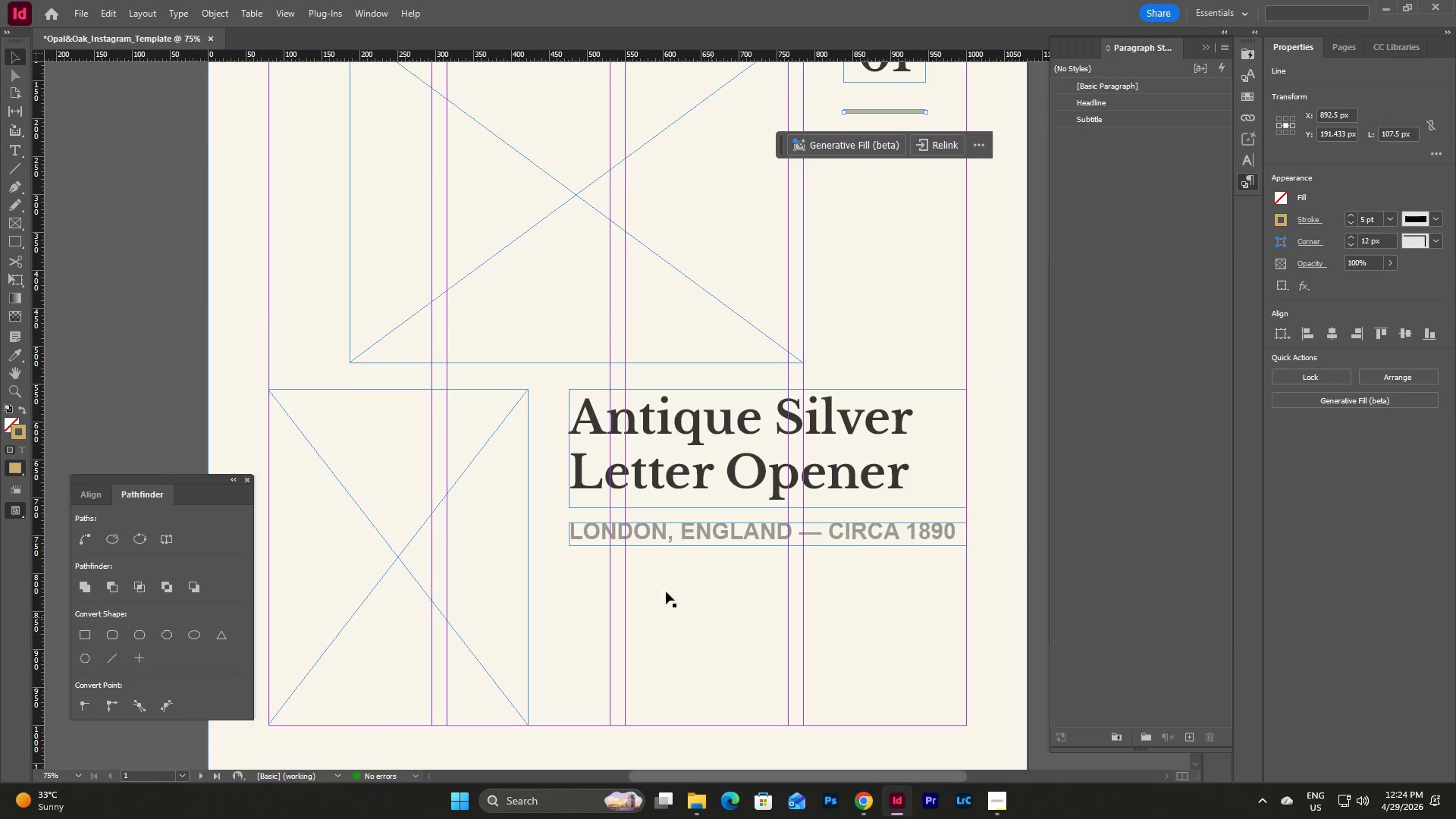 
left_click([648, 577])
 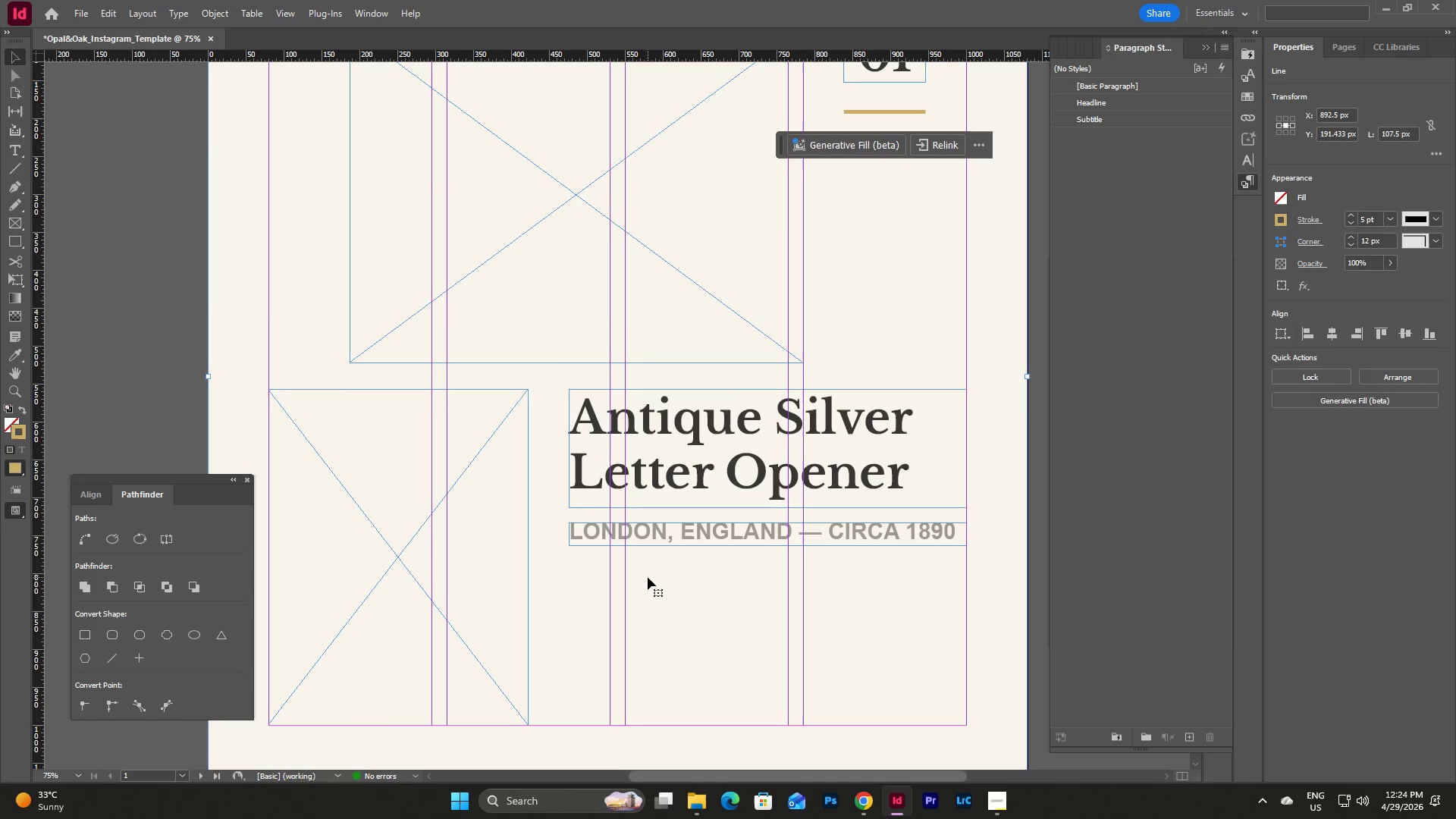 
key(Control+V)
 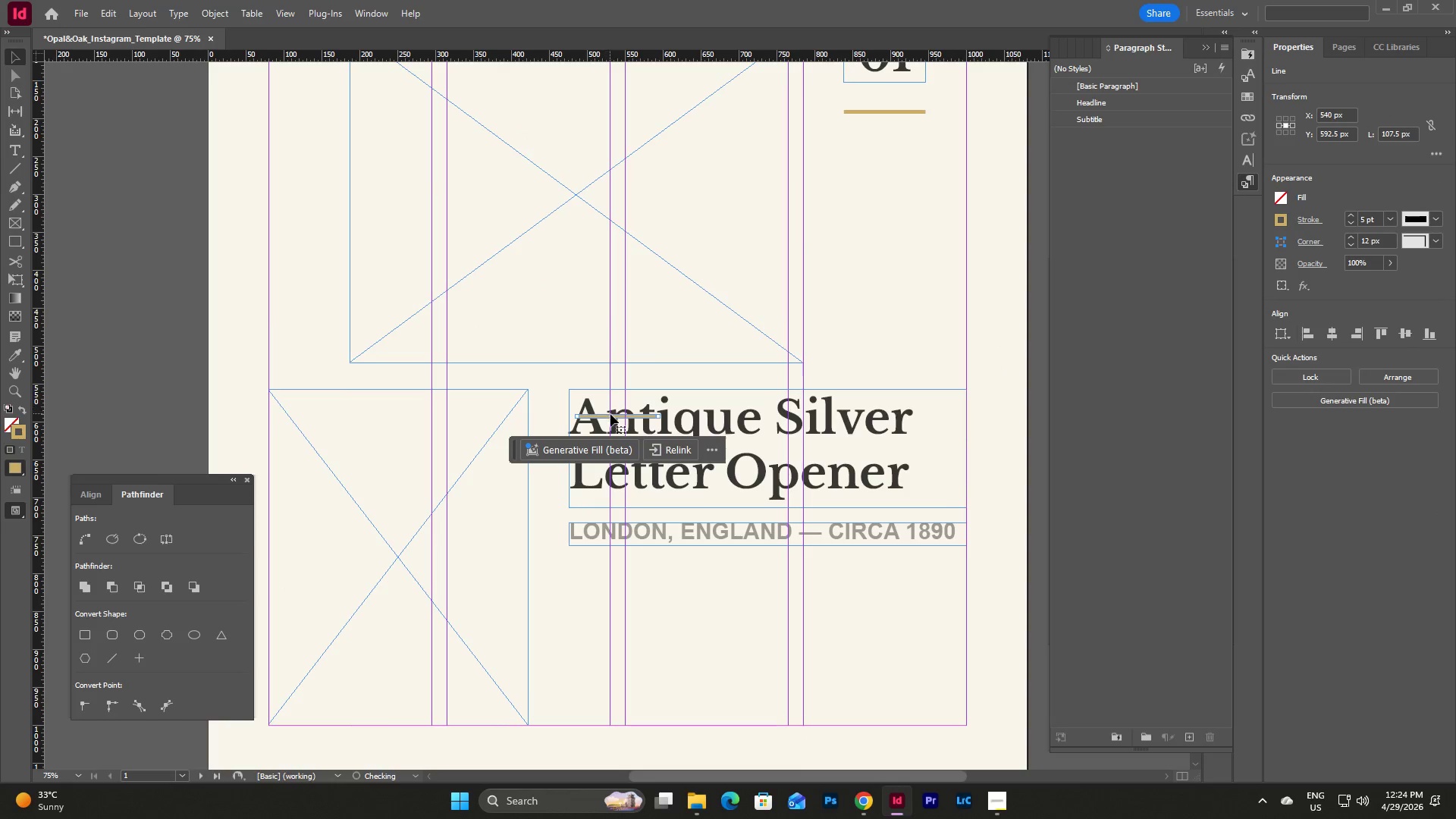 
left_click_drag(start_coordinate=[611, 414], to_coordinate=[685, 546])
 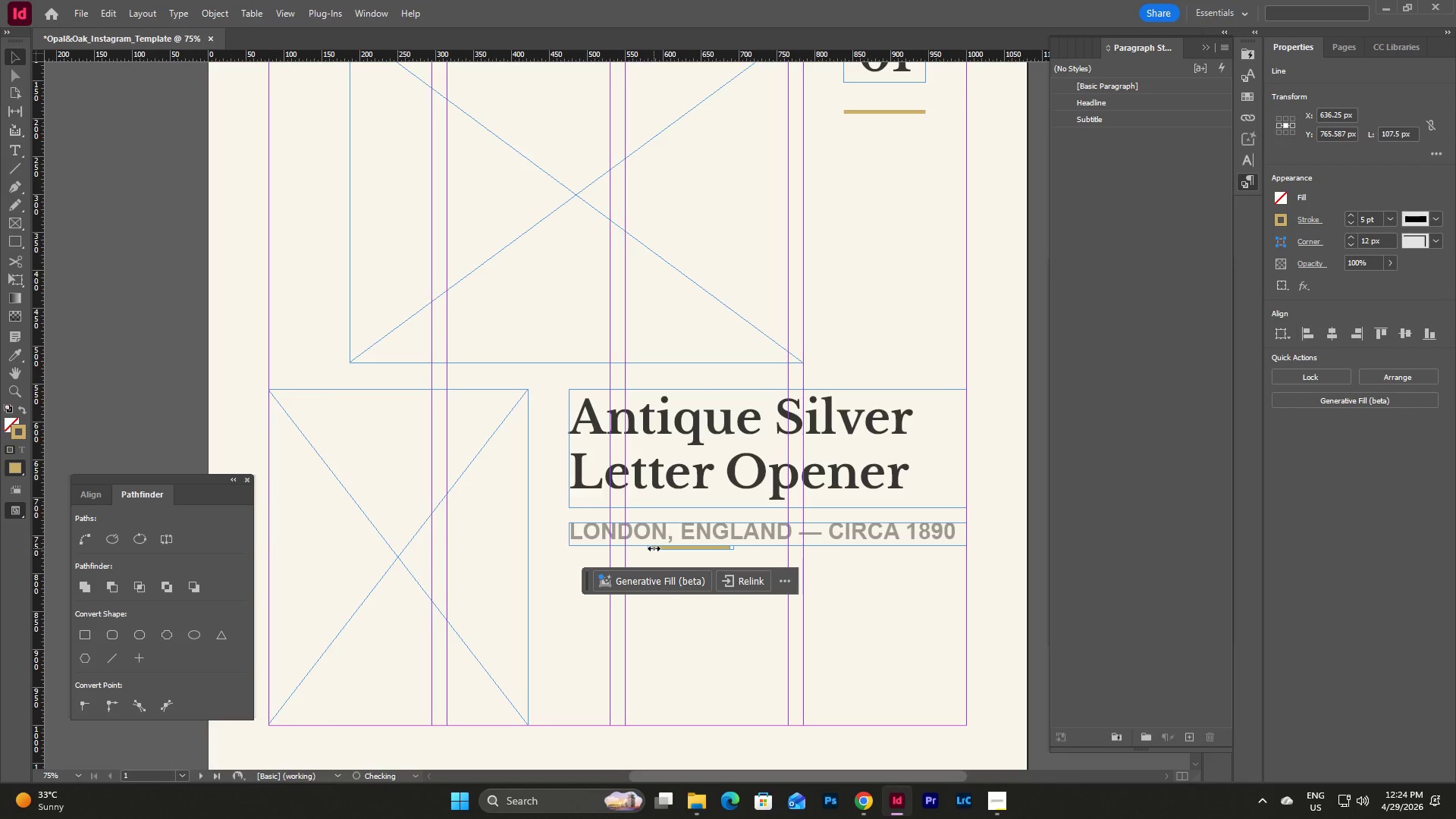 
left_click_drag(start_coordinate=[654, 548], to_coordinate=[569, 558])
 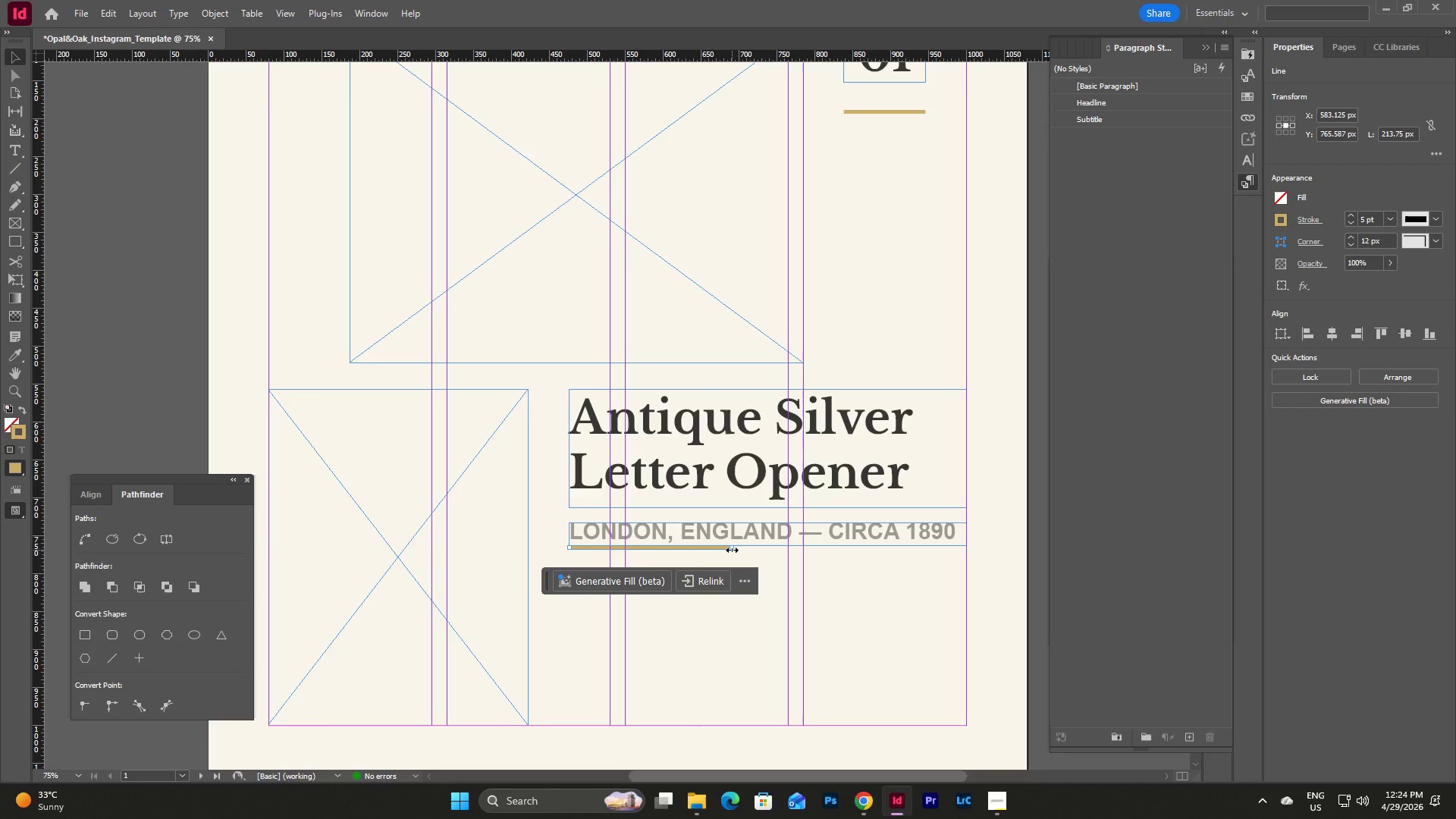 
left_click_drag(start_coordinate=[732, 550], to_coordinate=[786, 569])
 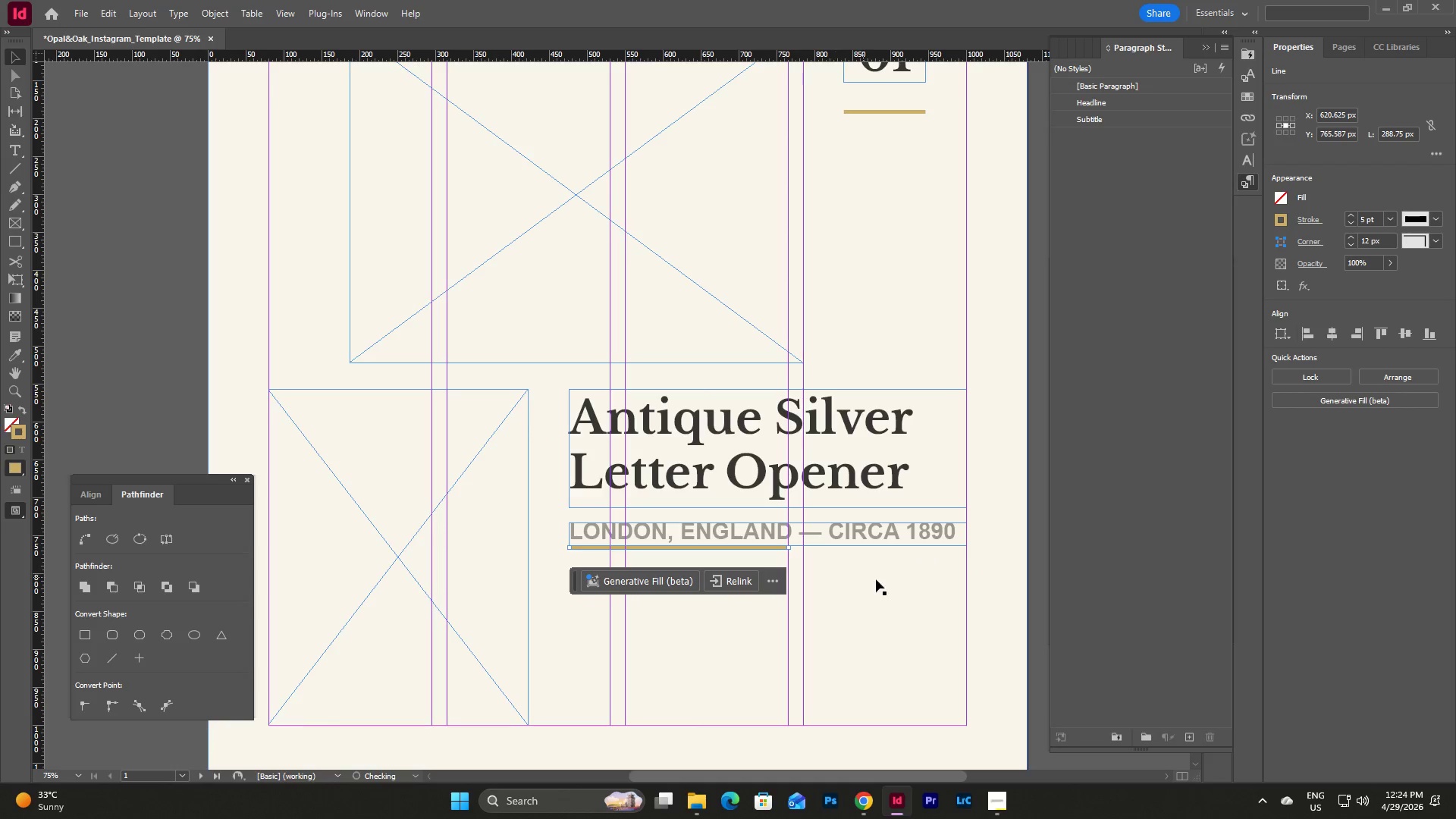 
left_click([876, 579])
 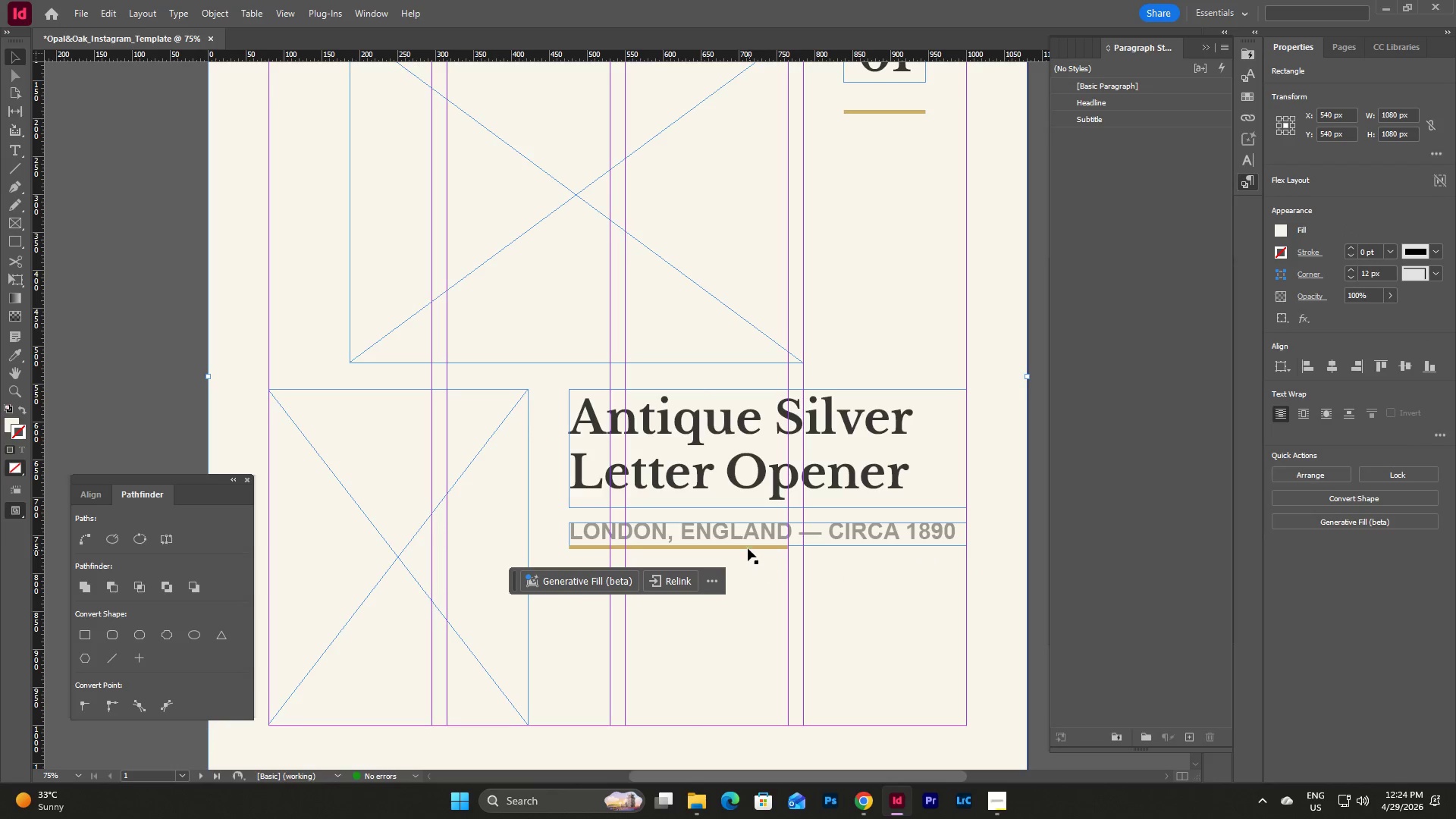 
left_click([746, 547])
 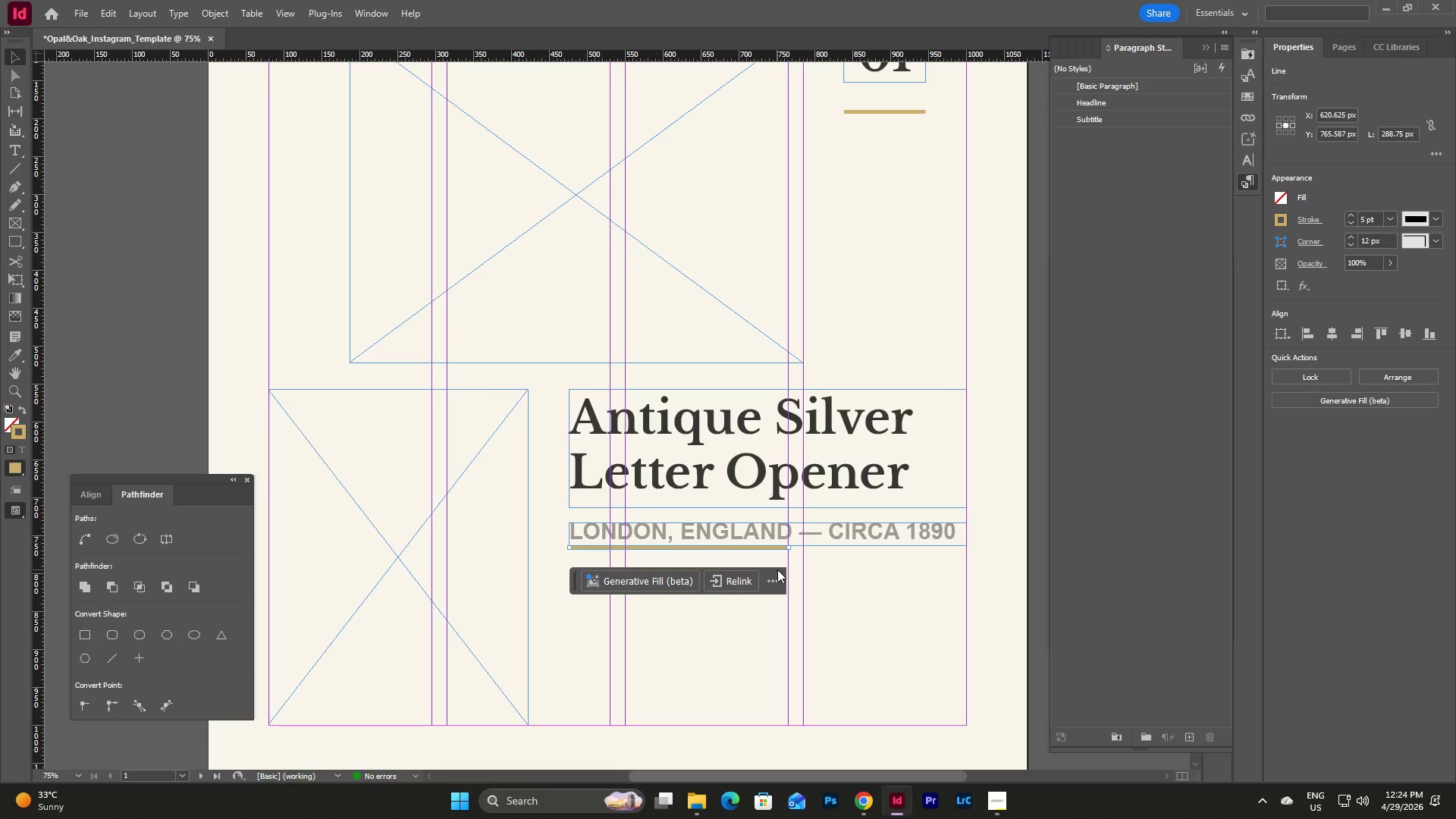 
key(Shift+ArrowDown)
 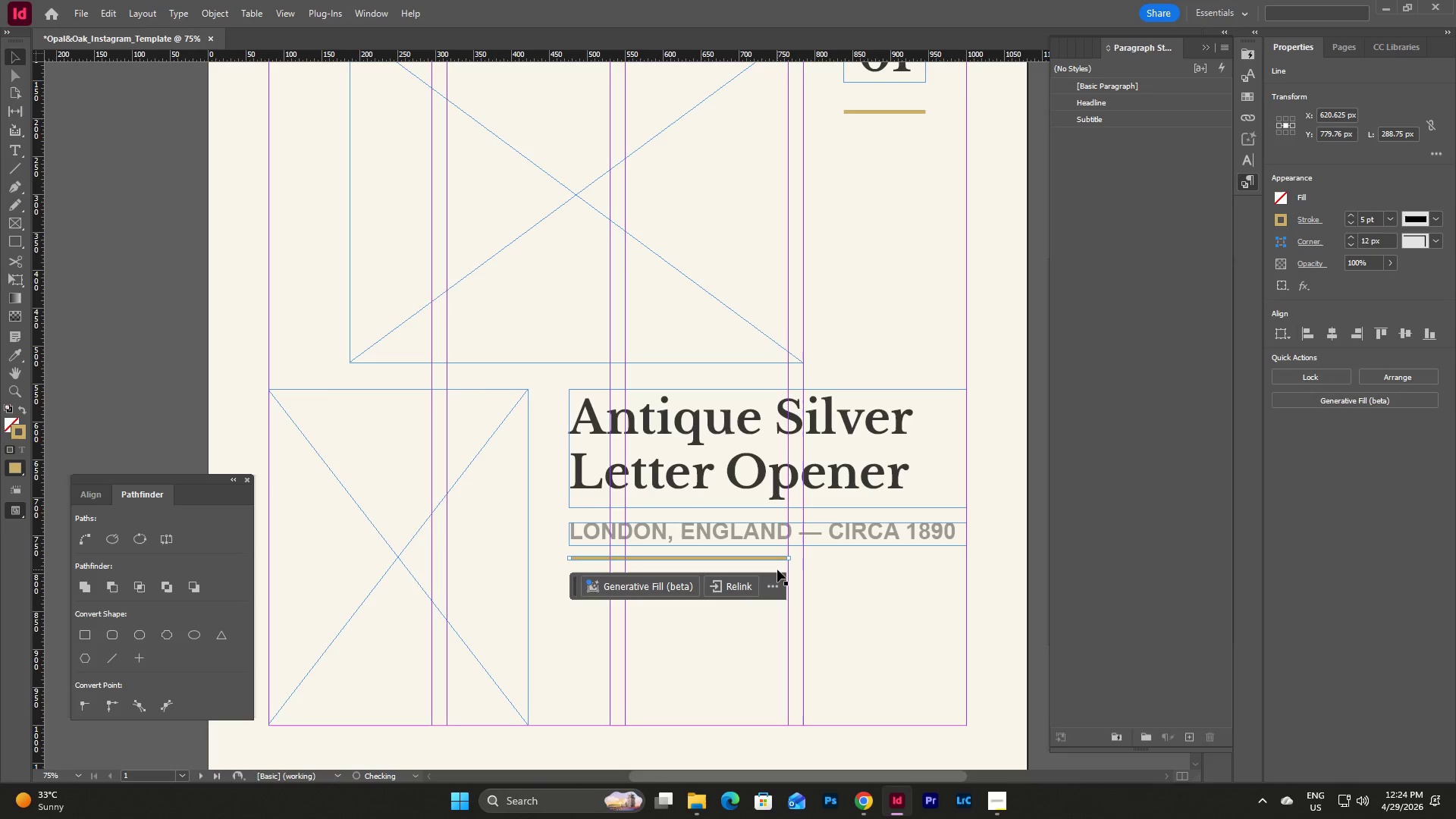 
key(Shift+ArrowDown)
 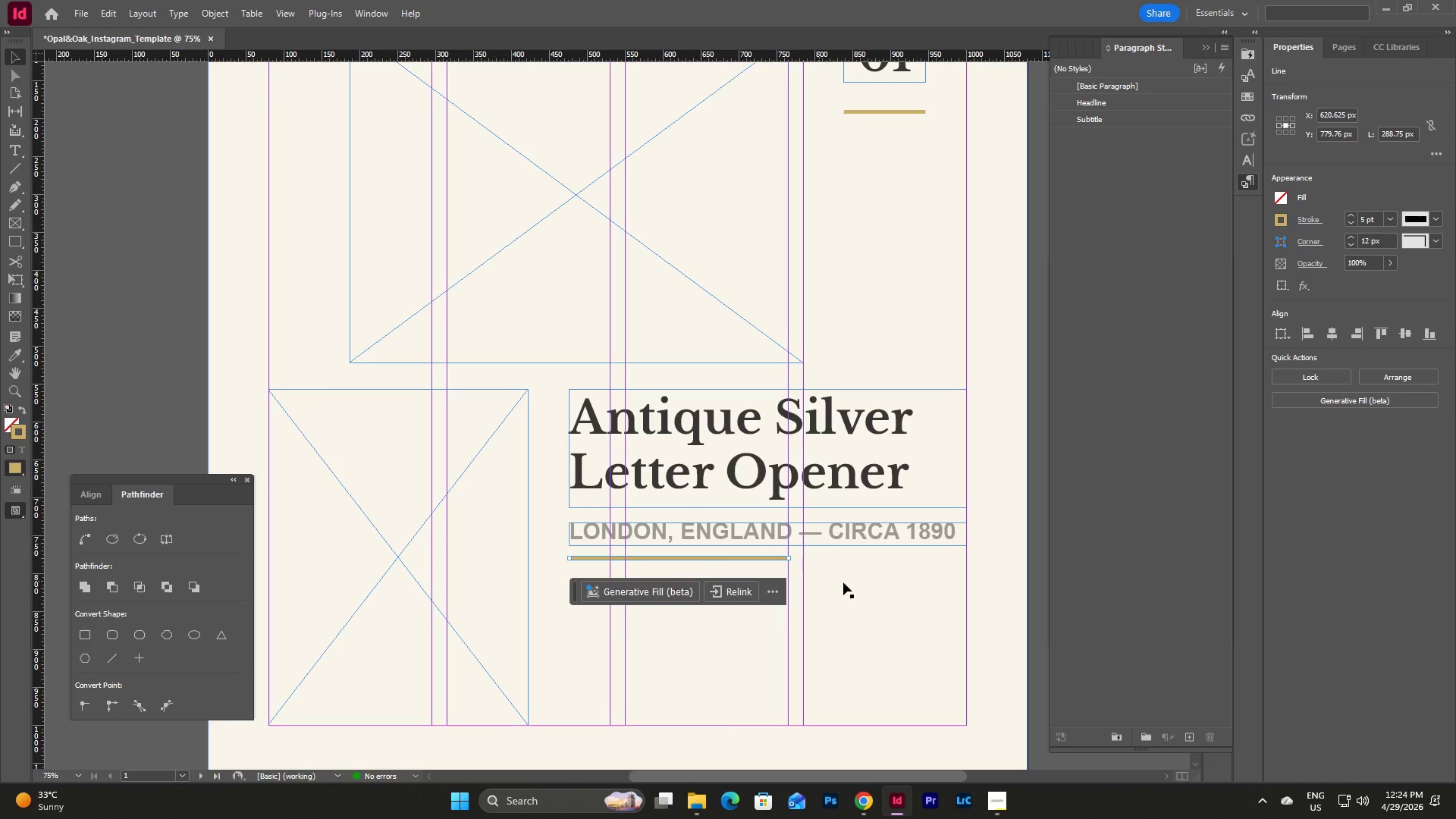 
left_click([855, 582])
 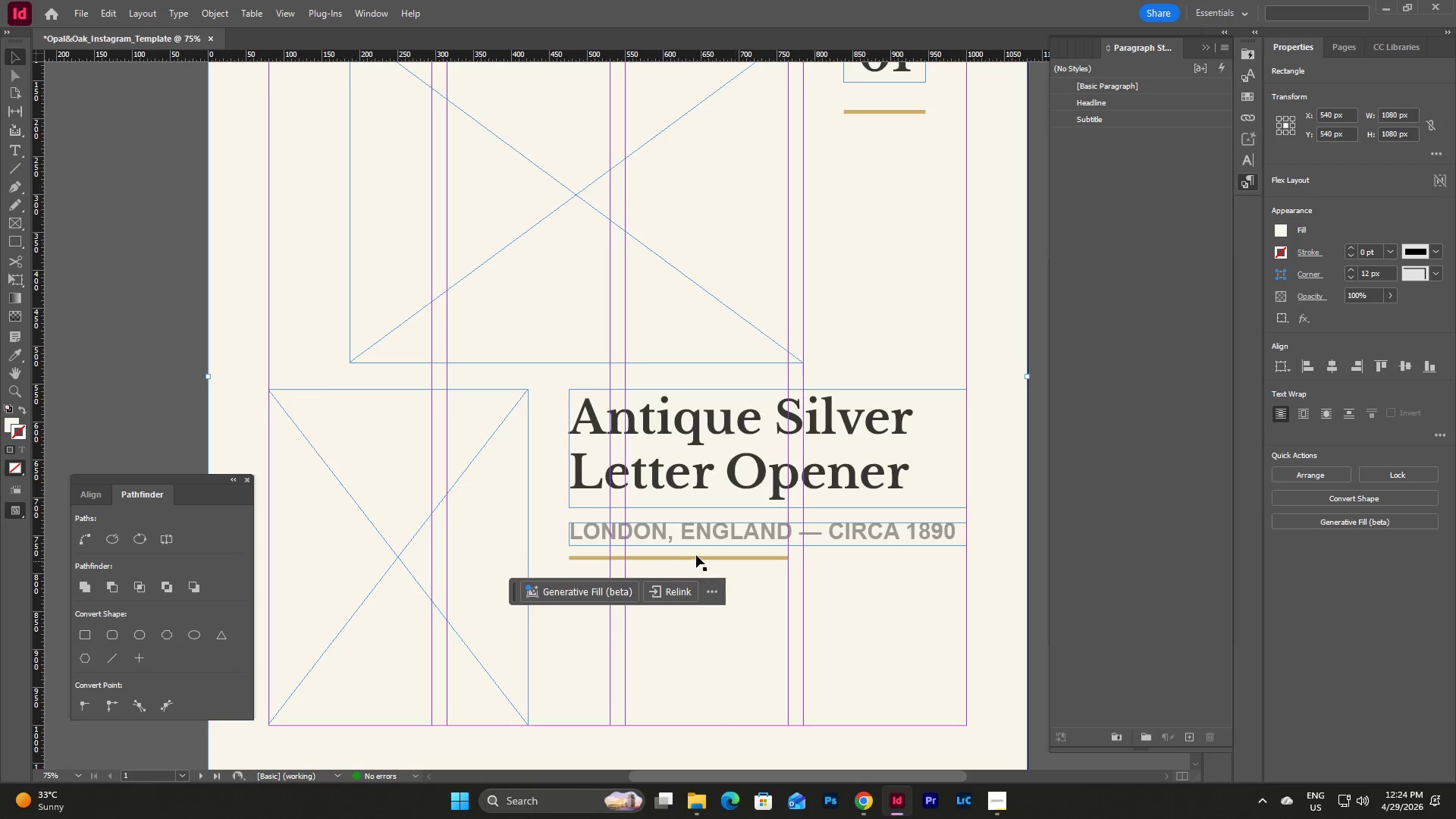 
left_click_drag(start_coordinate=[708, 536], to_coordinate=[708, 522])
 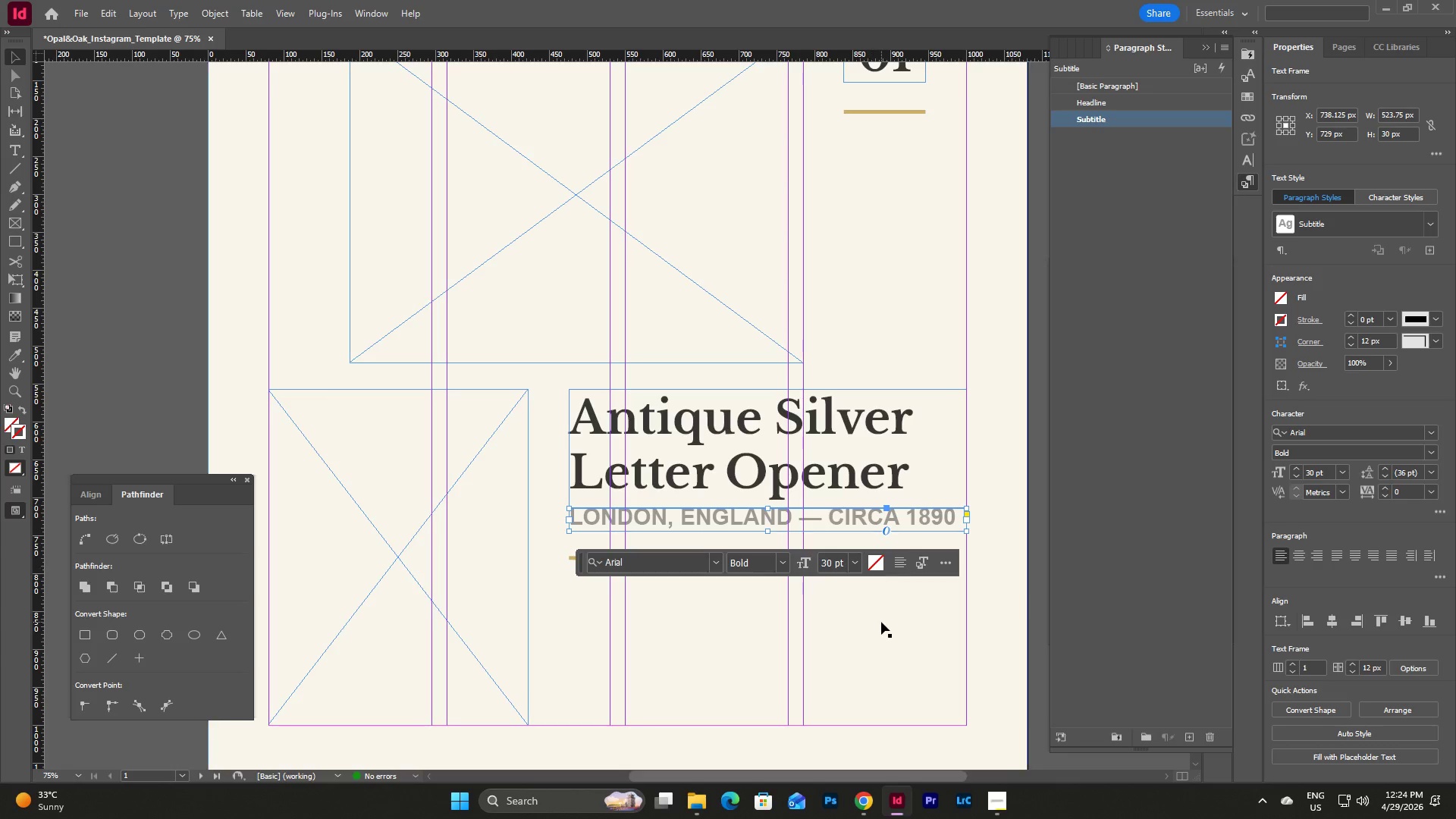 
left_click([881, 625])
 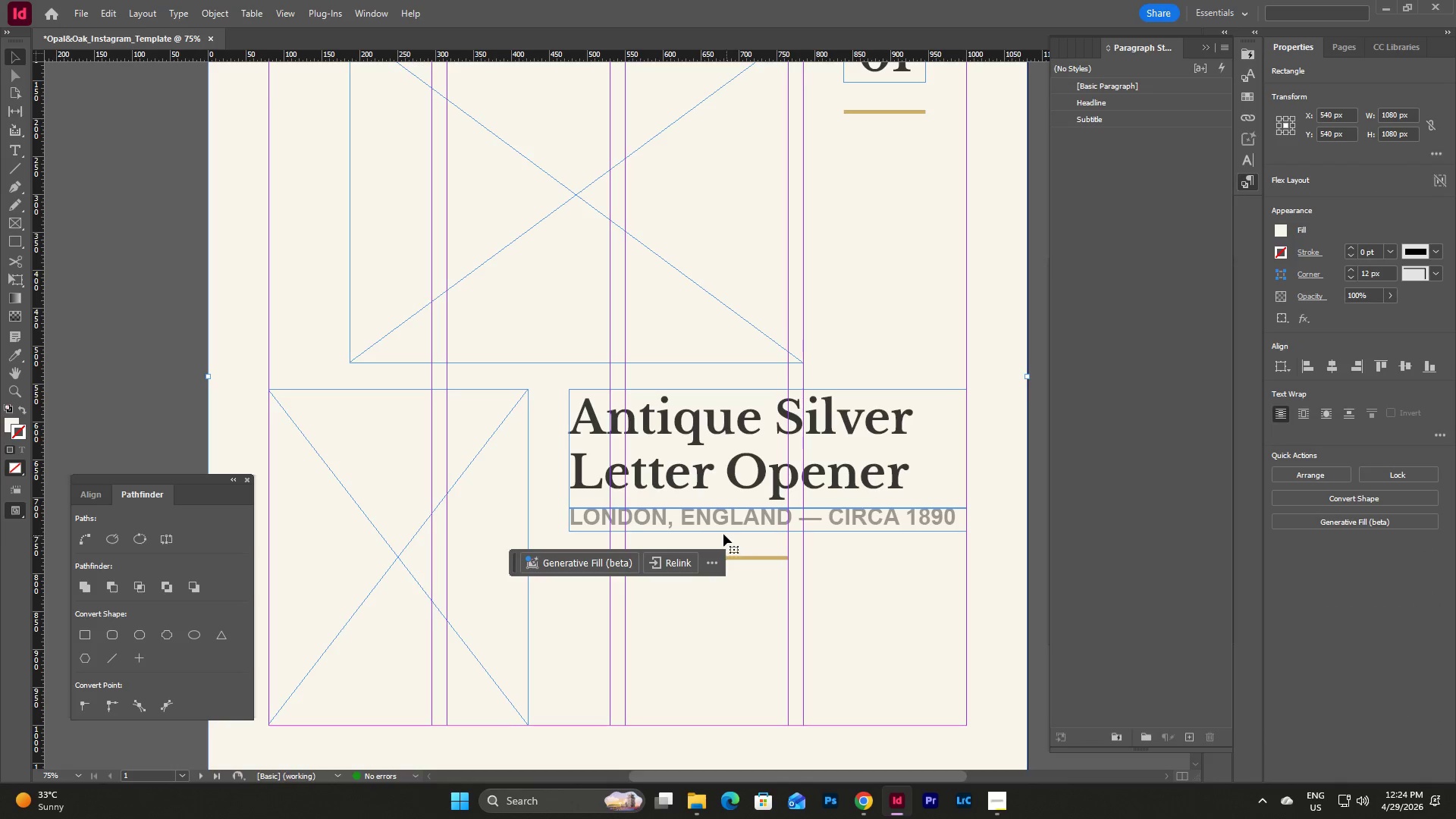 
left_click_drag(start_coordinate=[713, 522], to_coordinate=[711, 535])
 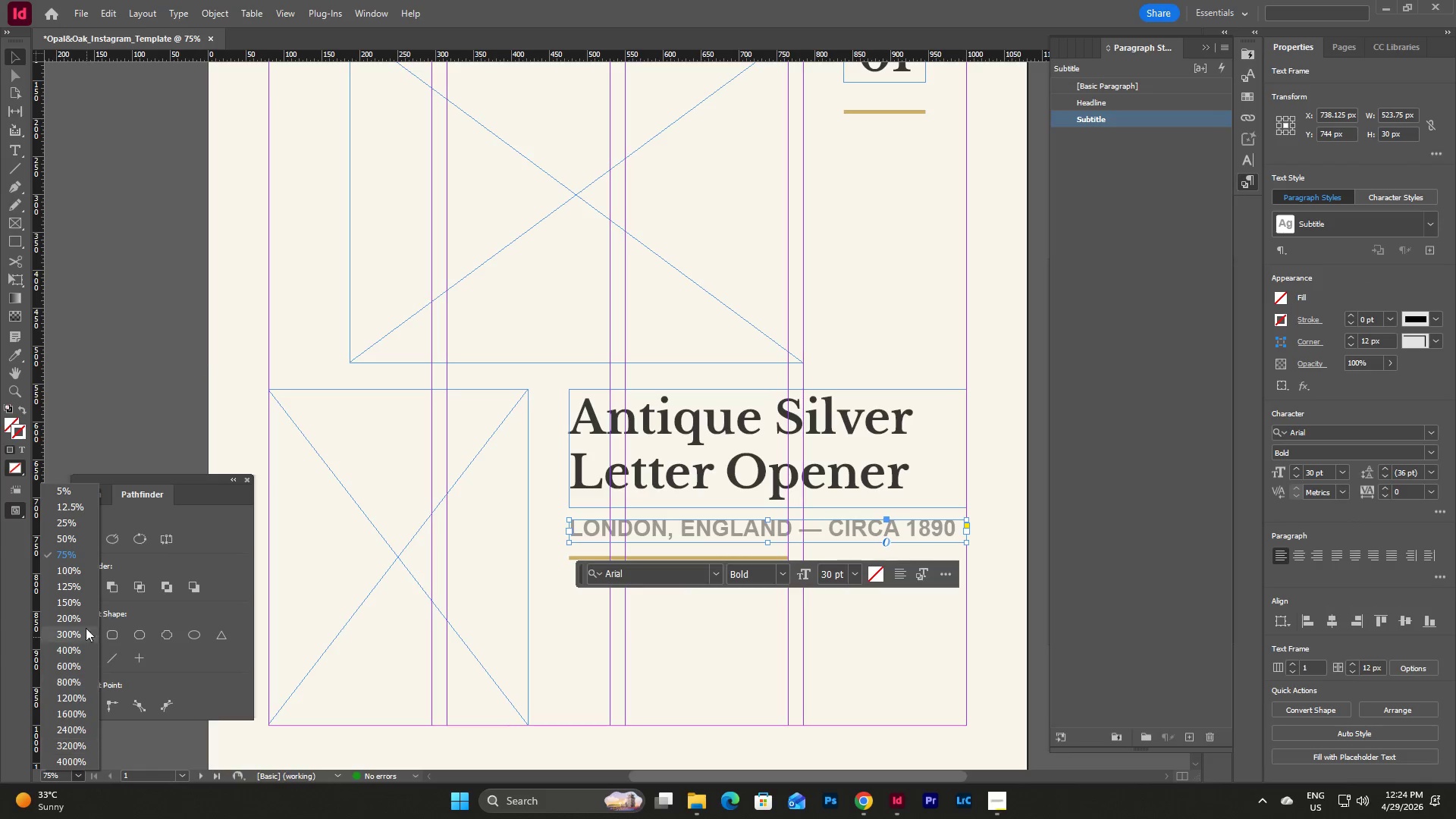 
left_click([80, 572])
 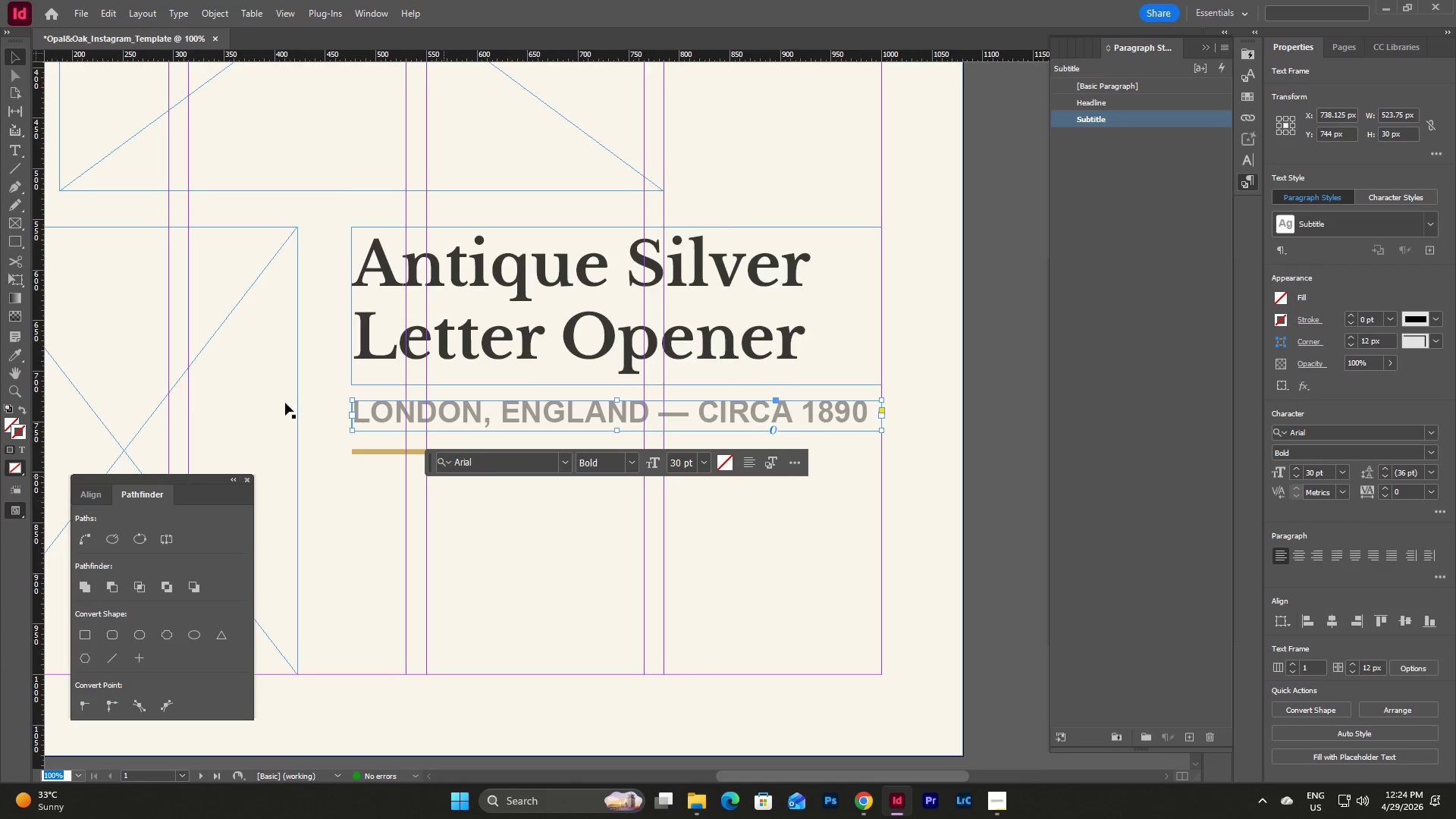 
scroll: coordinate [241, 353], scroll_direction: up, amount: 3.0
 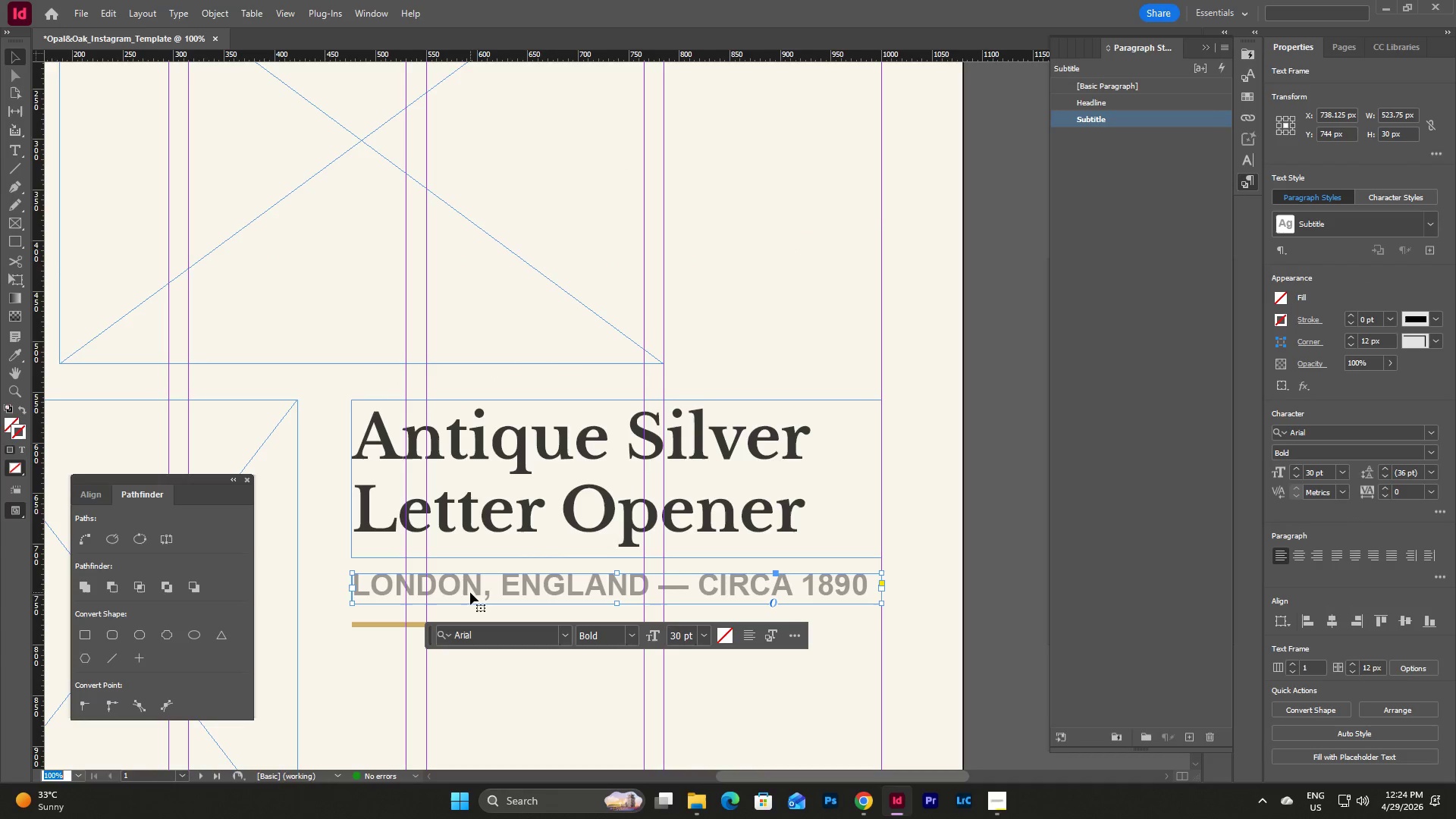 
left_click_drag(start_coordinate=[470, 592], to_coordinate=[469, 576])
 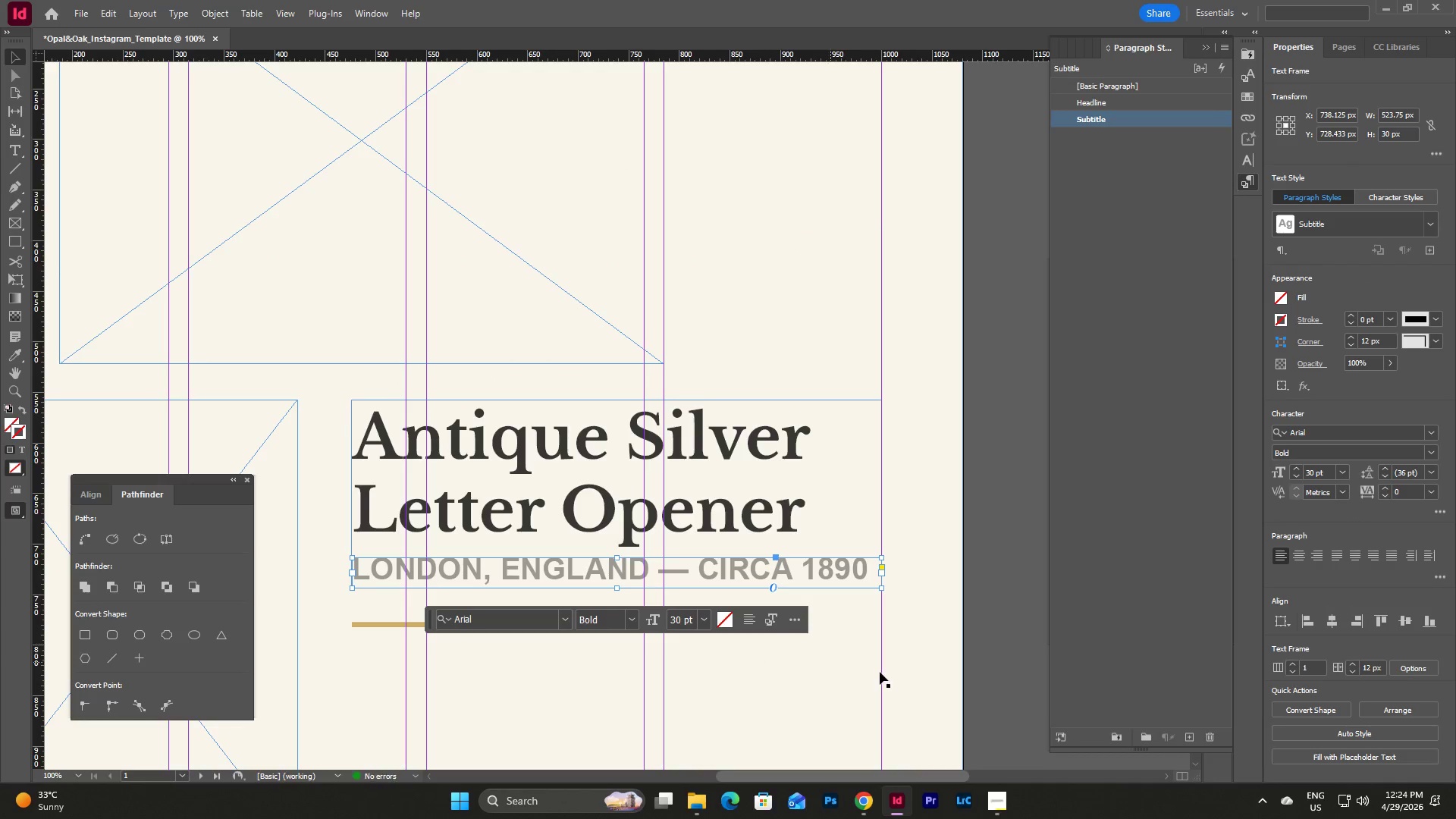 
left_click([880, 672])
 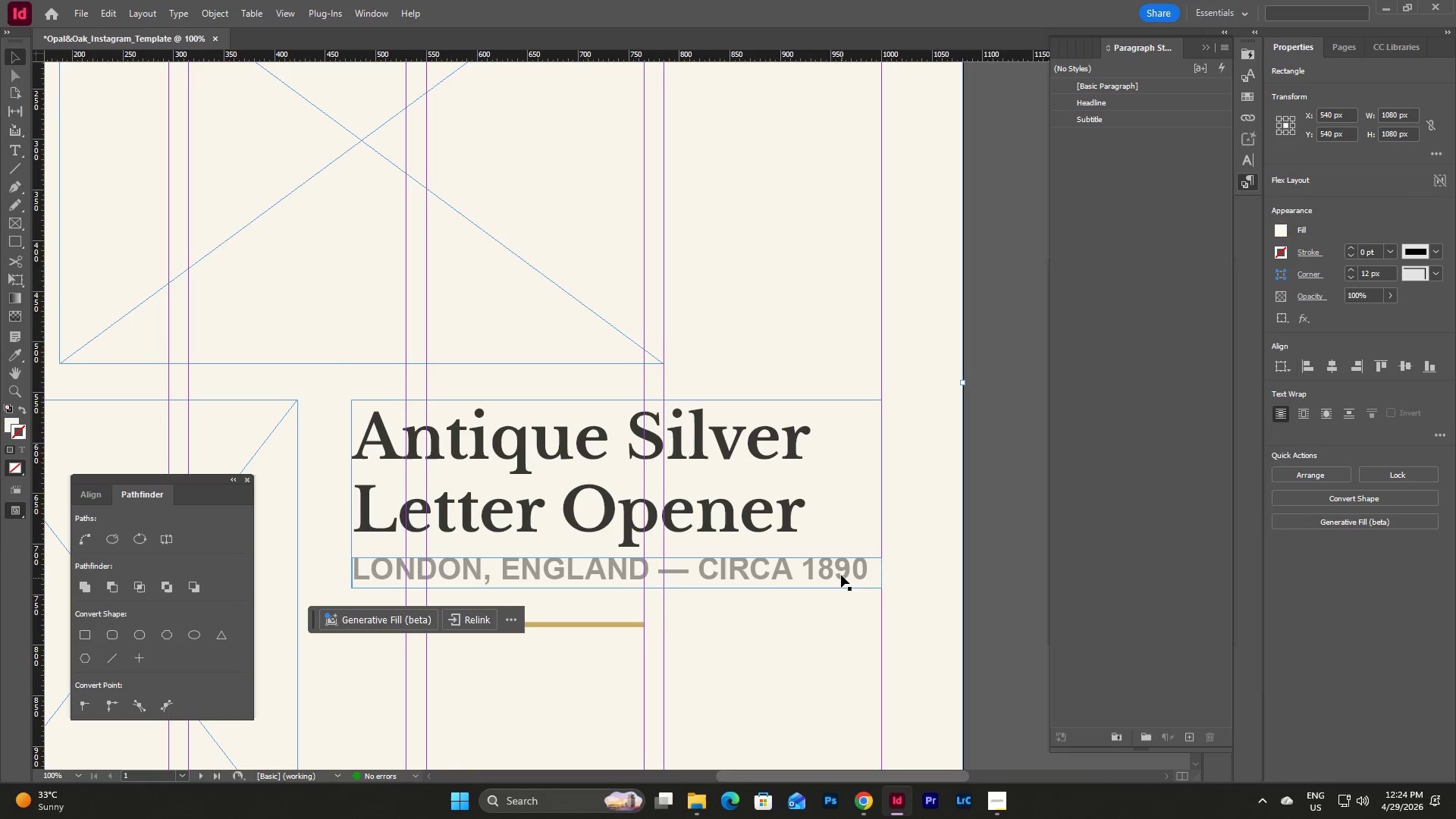 
left_click([841, 575])
 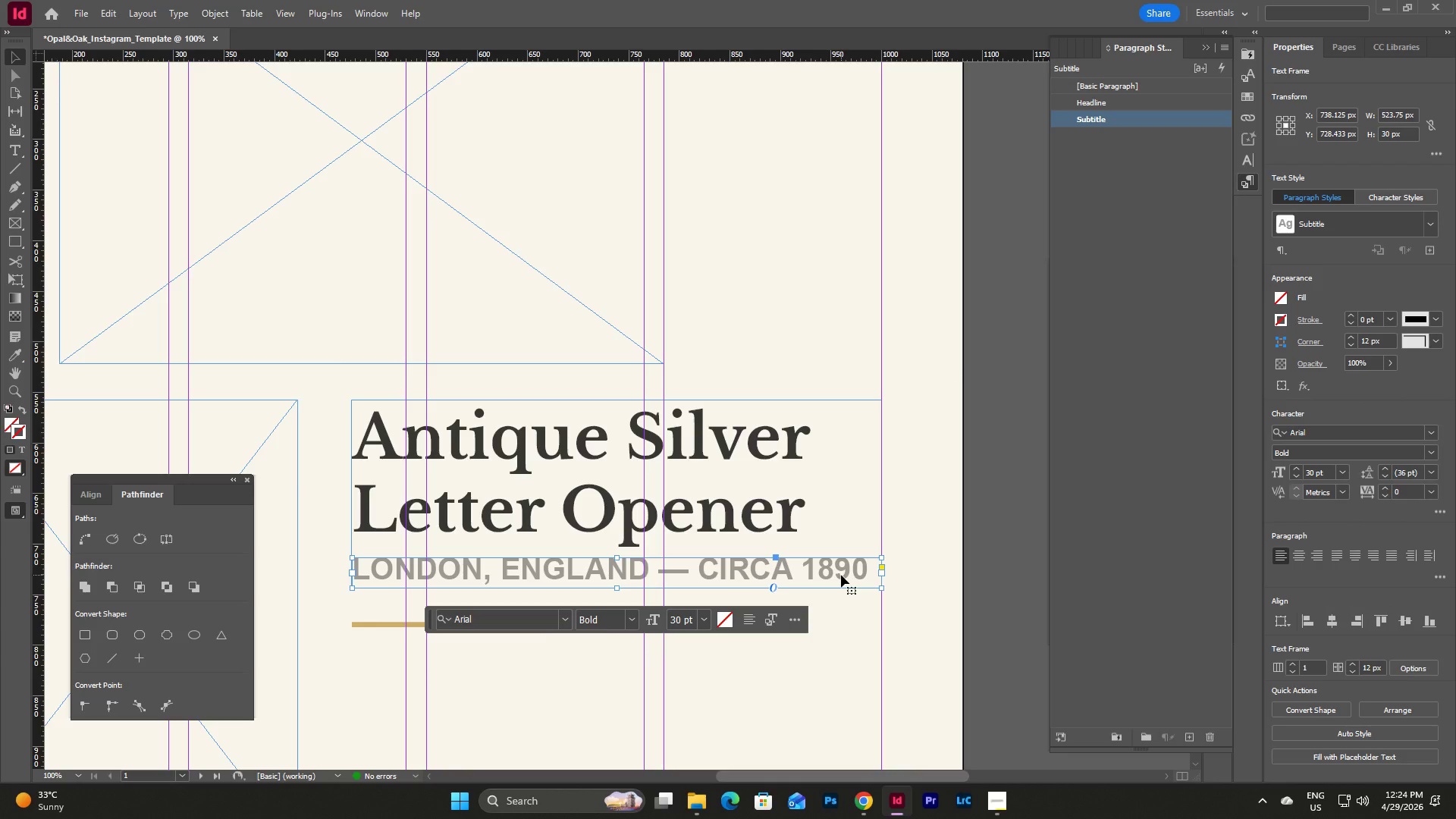 
key(Shift+ArrowDown)
 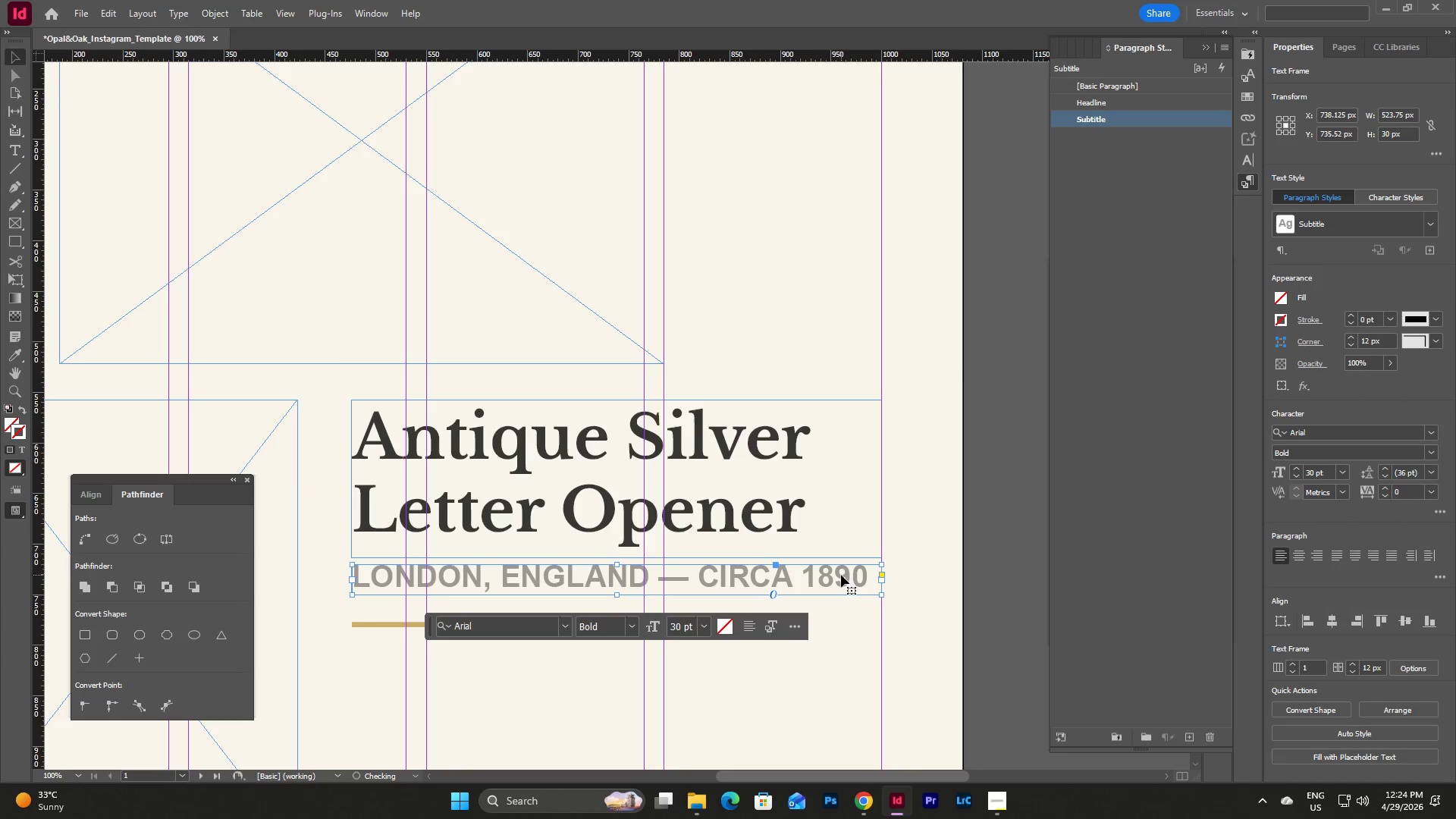 
key(Shift+ArrowDown)
 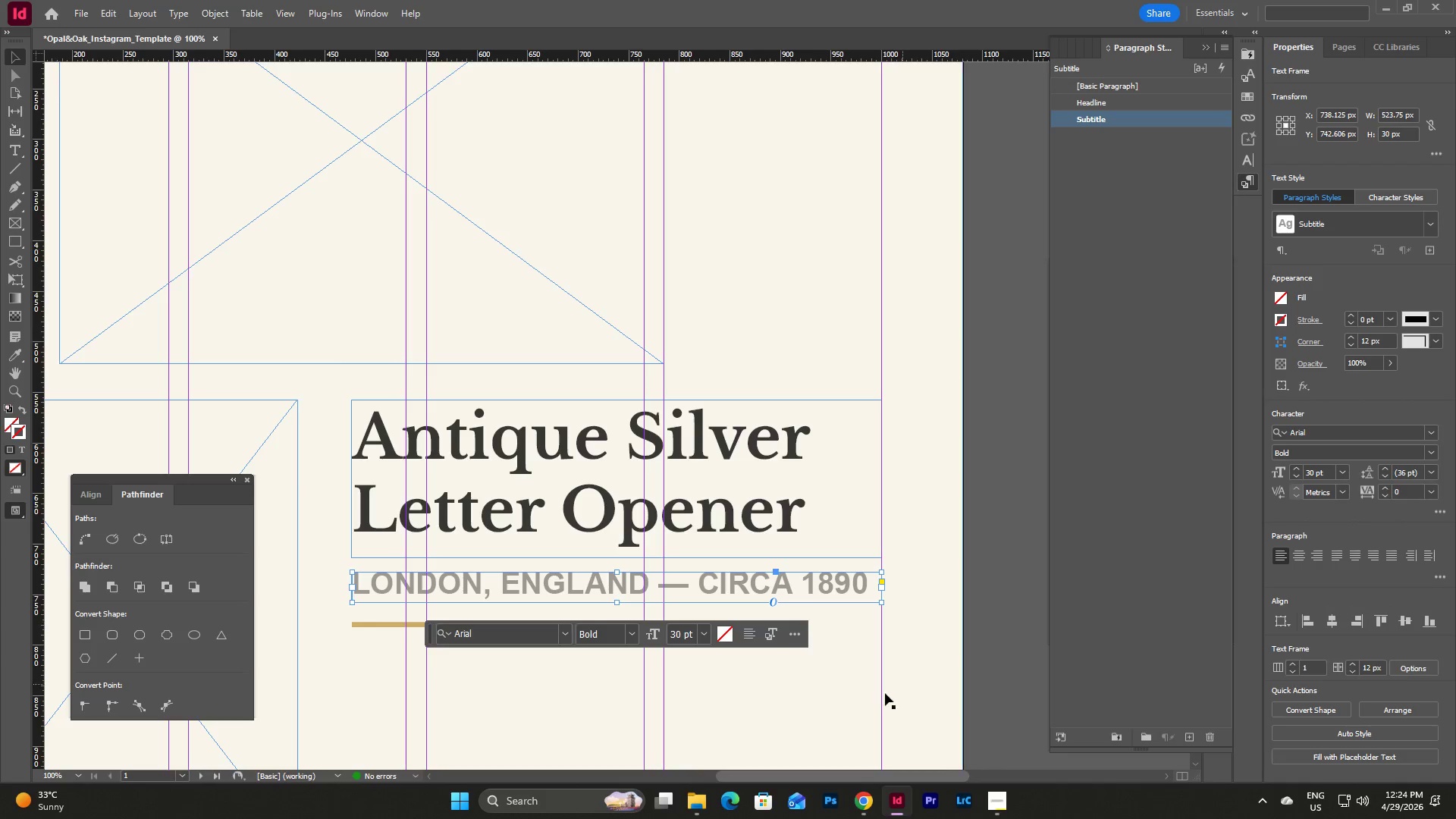 
left_click([849, 690])
 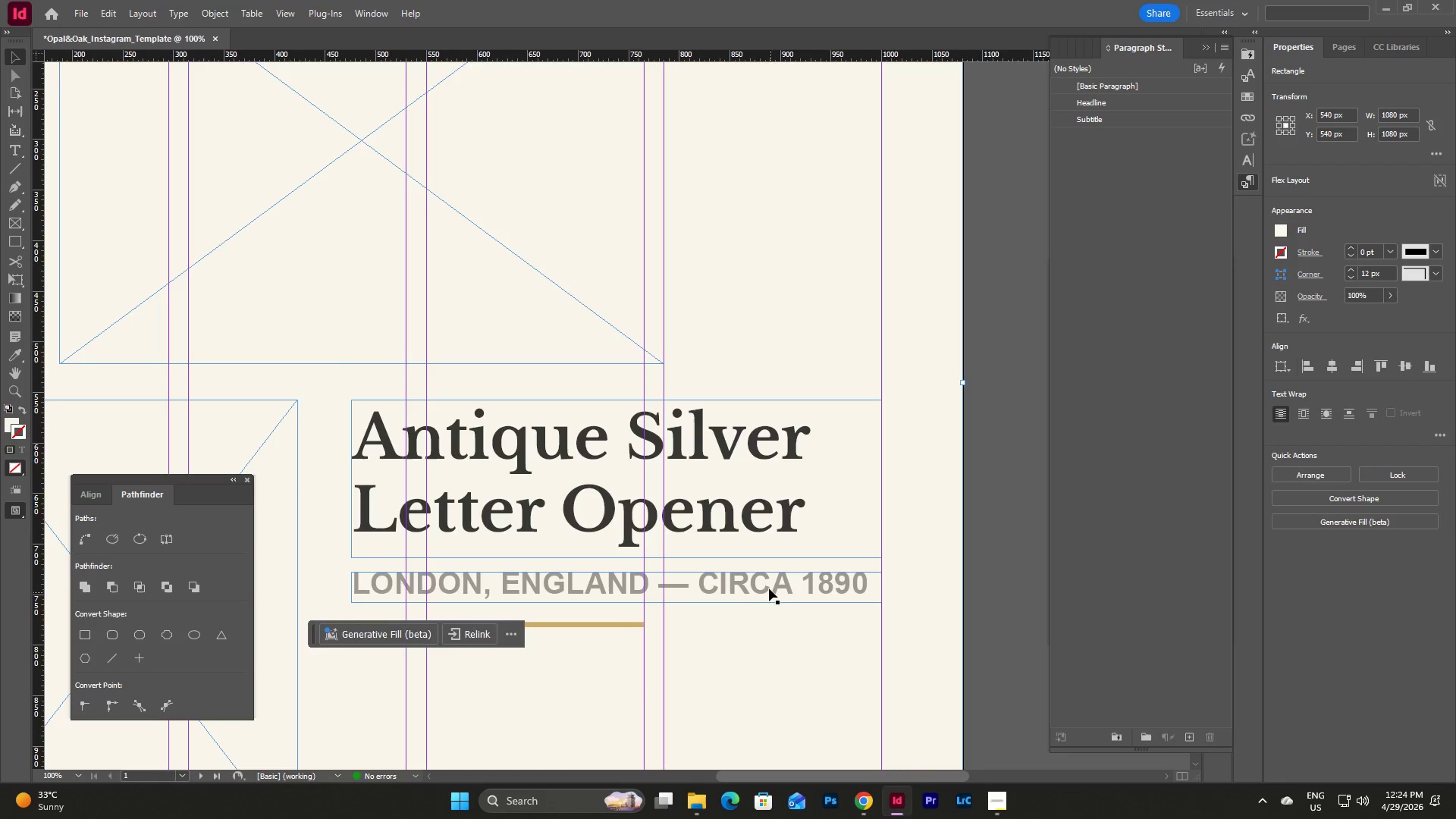 
left_click([768, 588])
 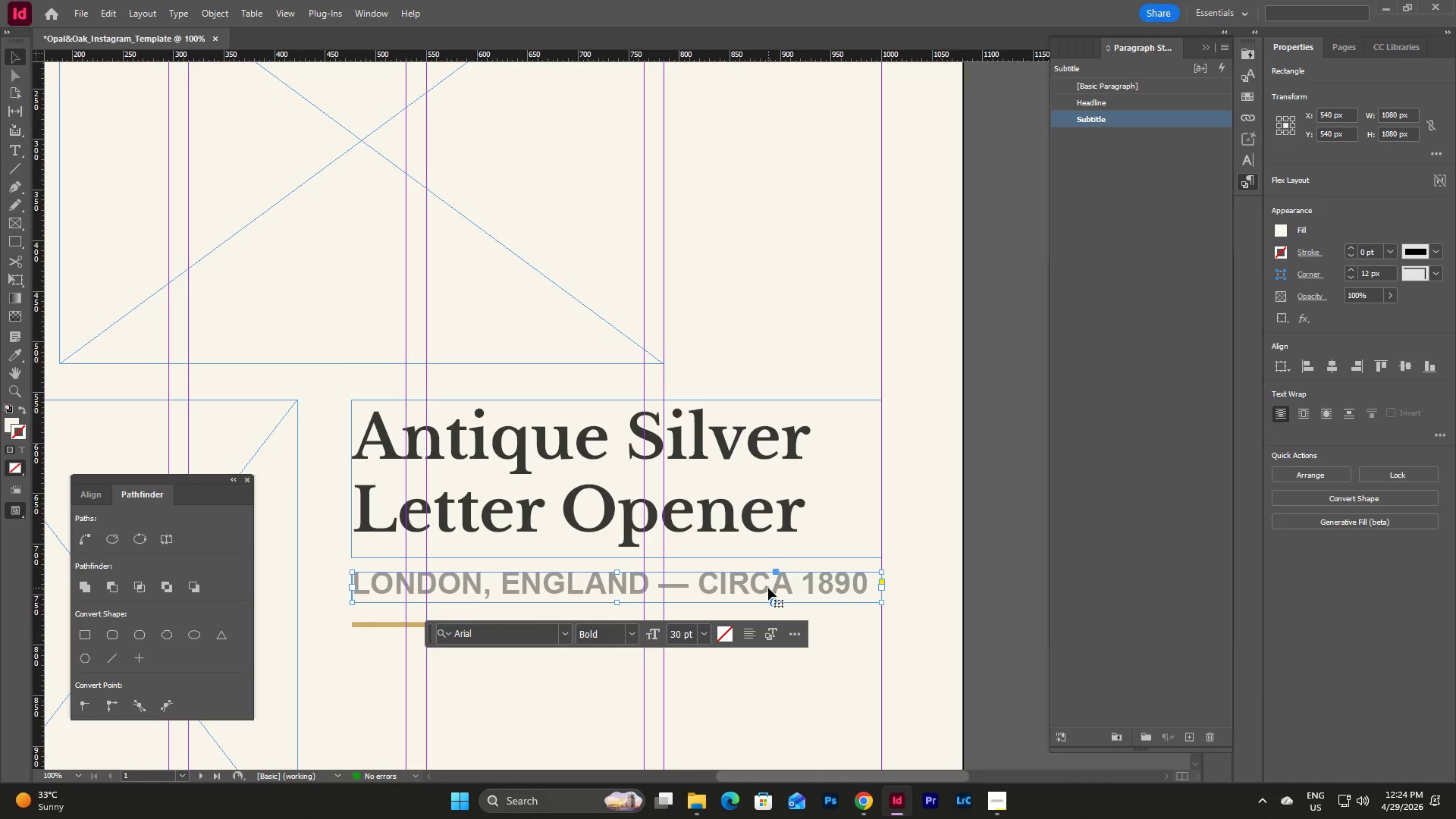 
key(Shift+ArrowDown)
 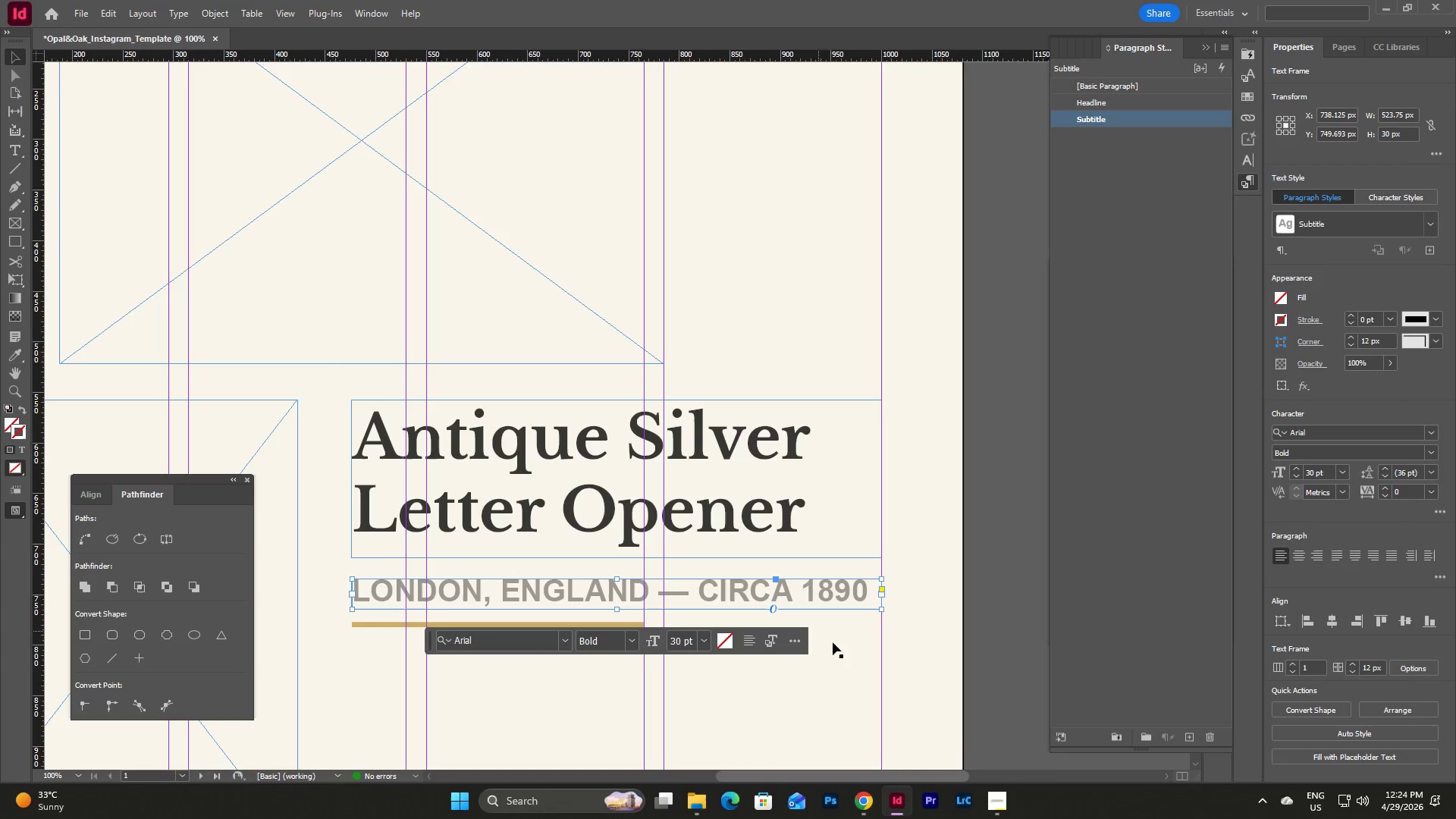 
left_click([847, 661])
 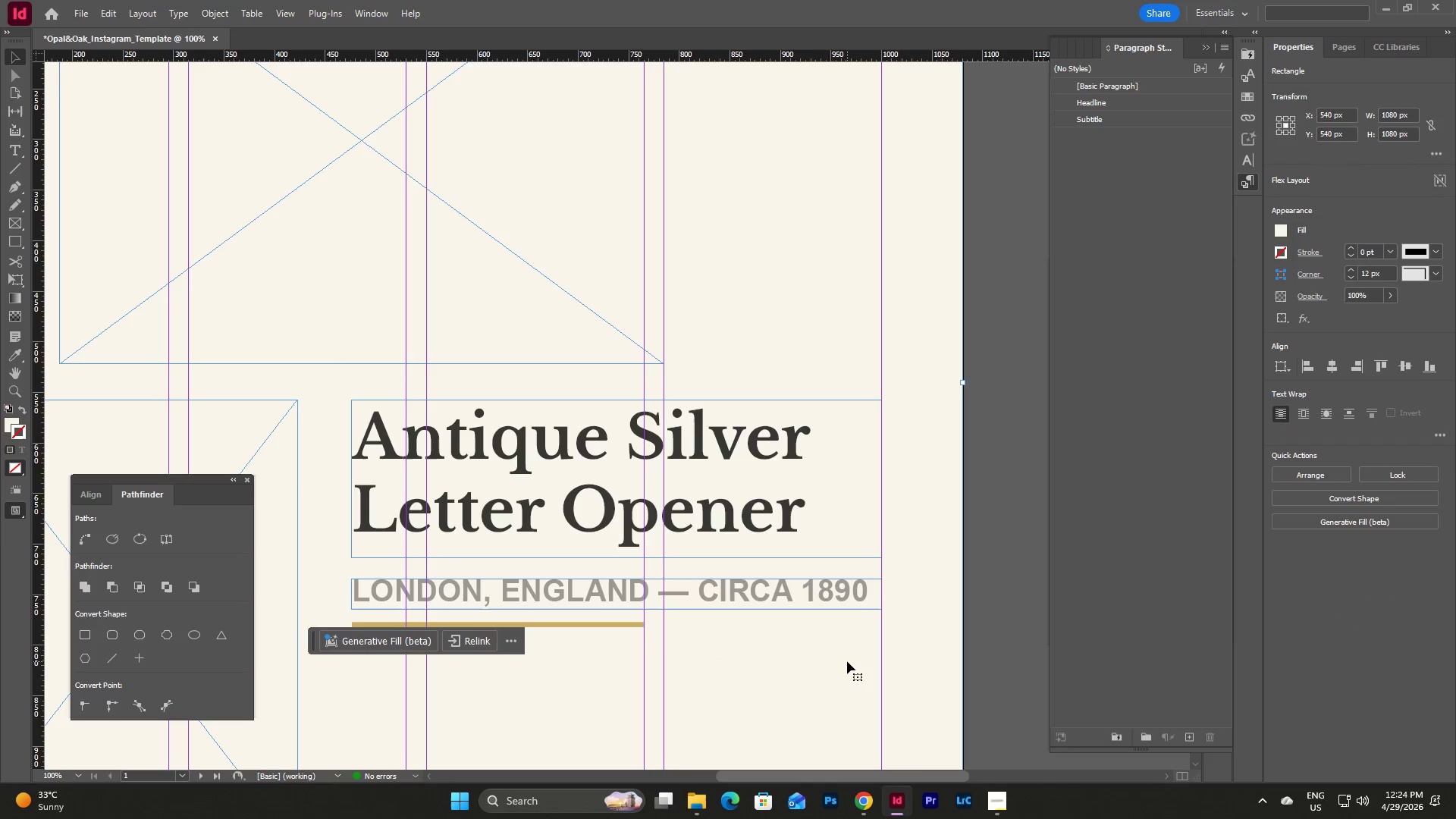 
left_click([847, 661])
 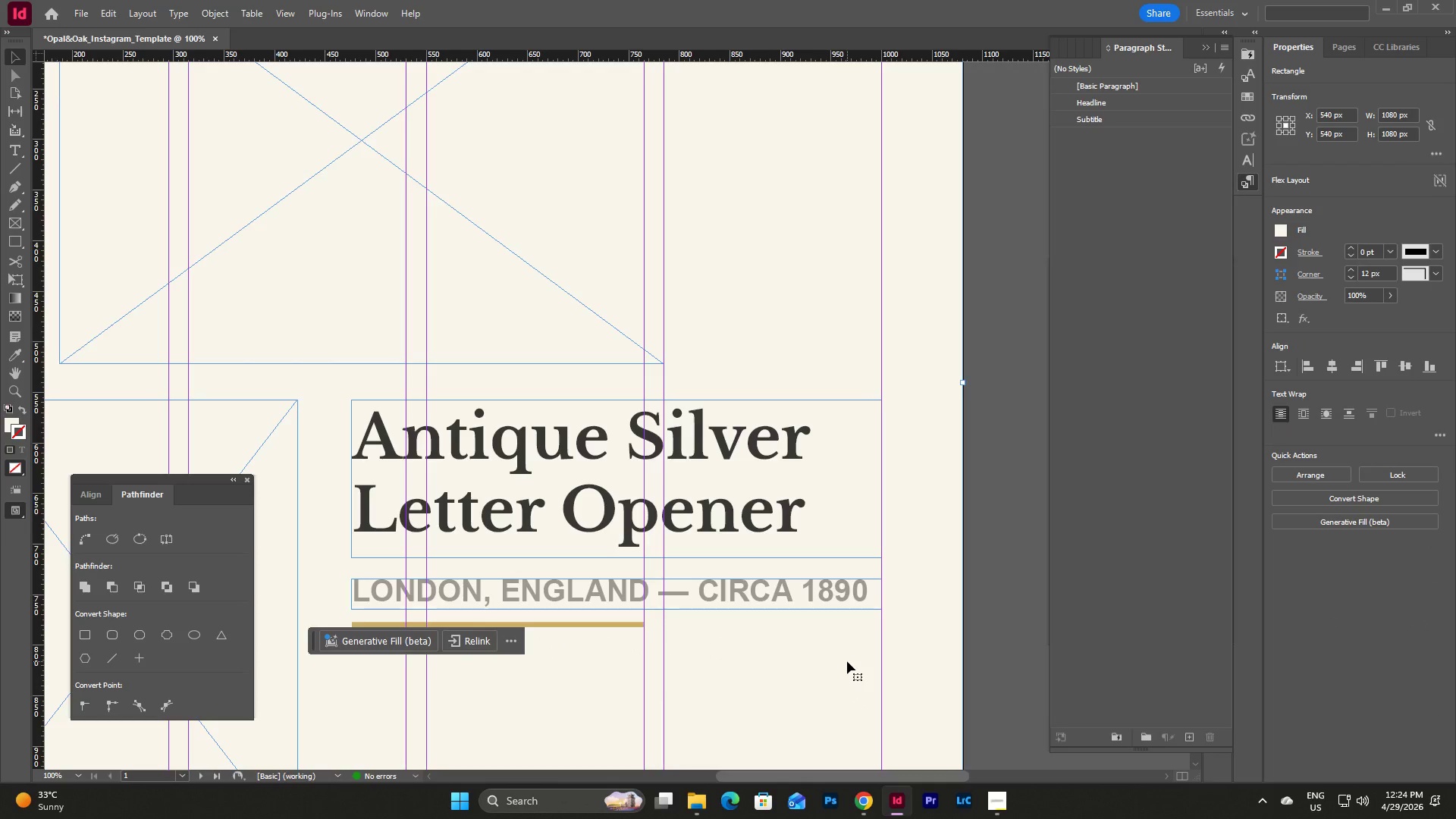 
key(W)
 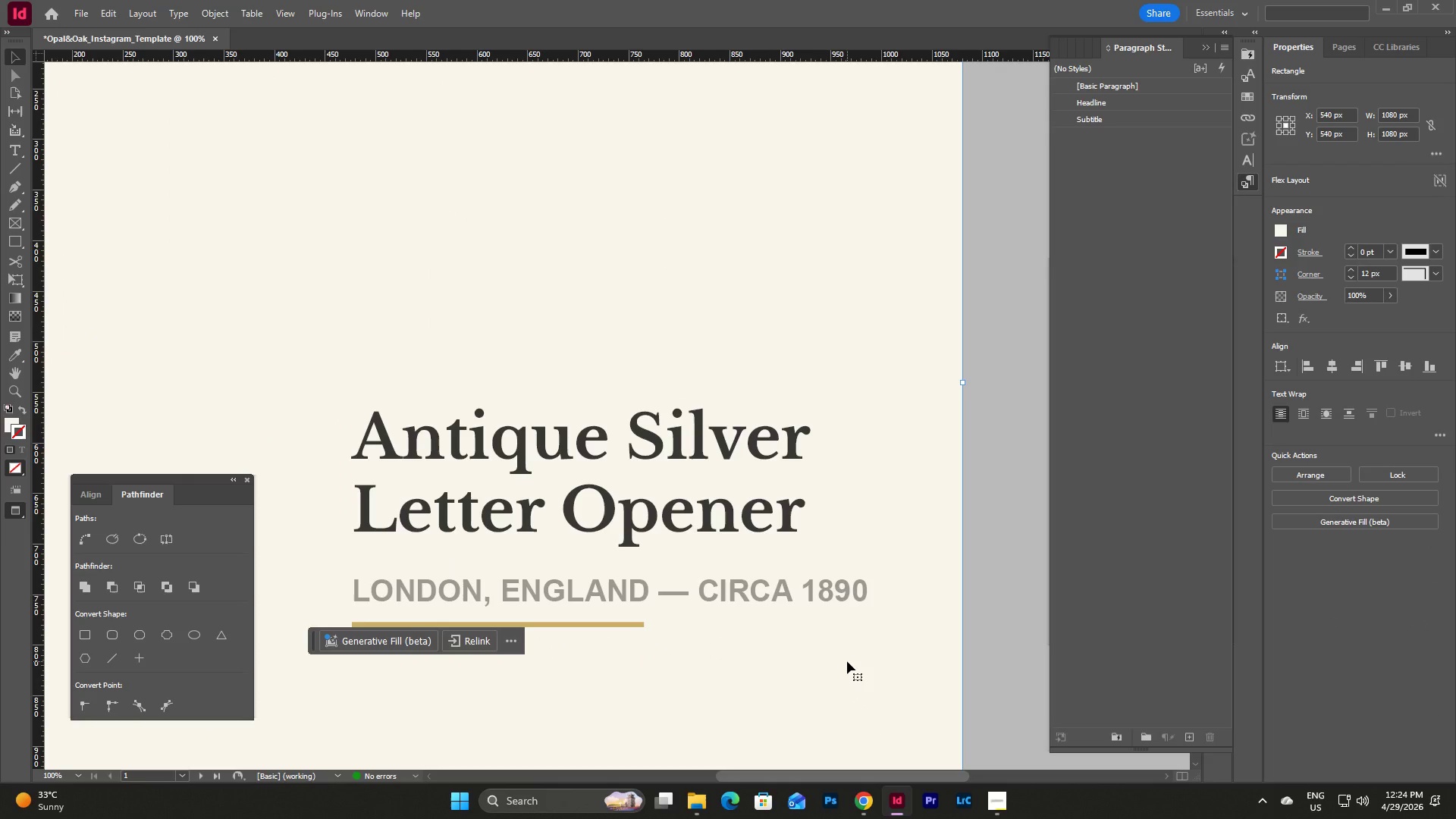 
scroll: coordinate [847, 661], scroll_direction: down, amount: 1.0
 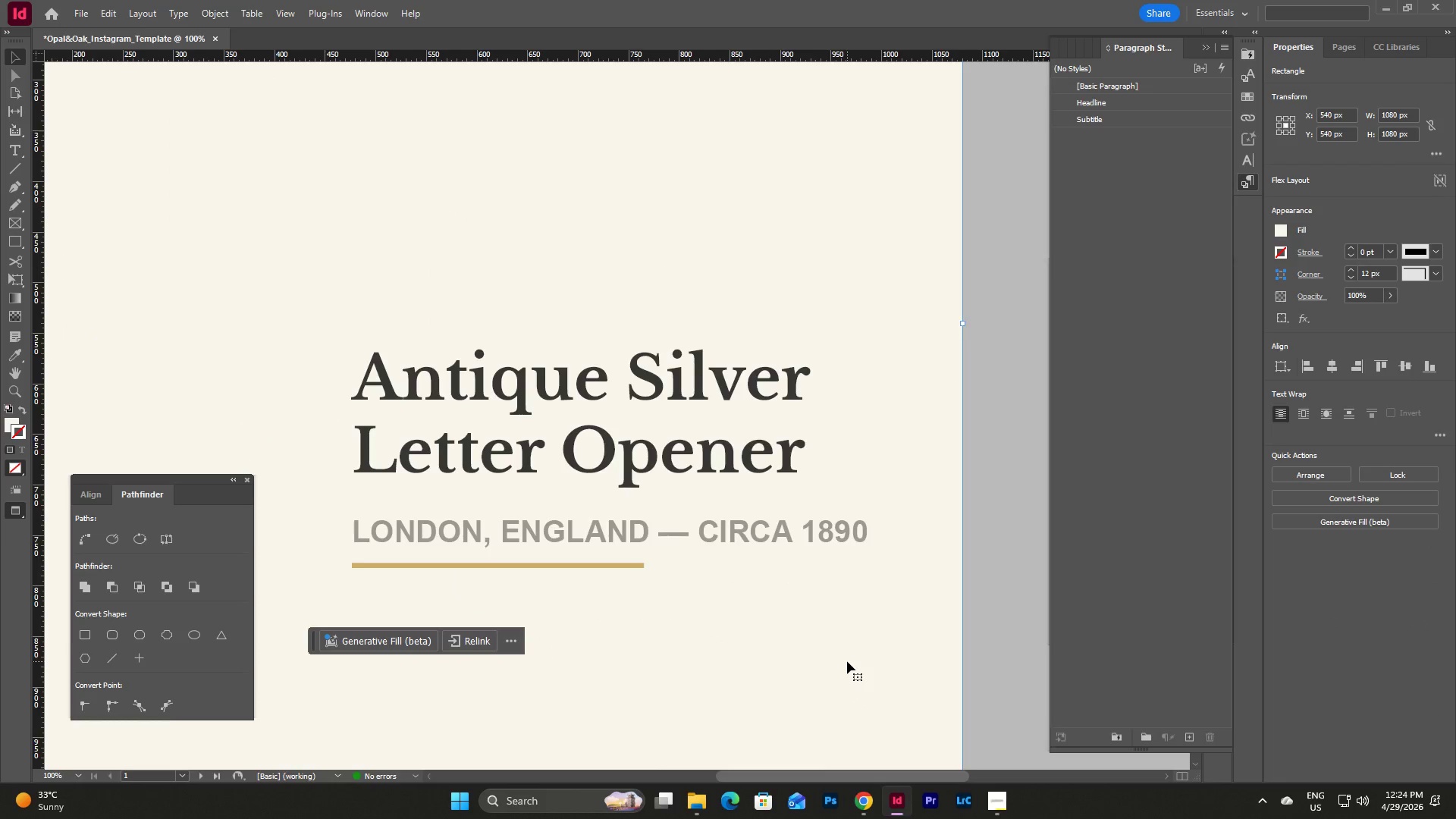 
key(W)
 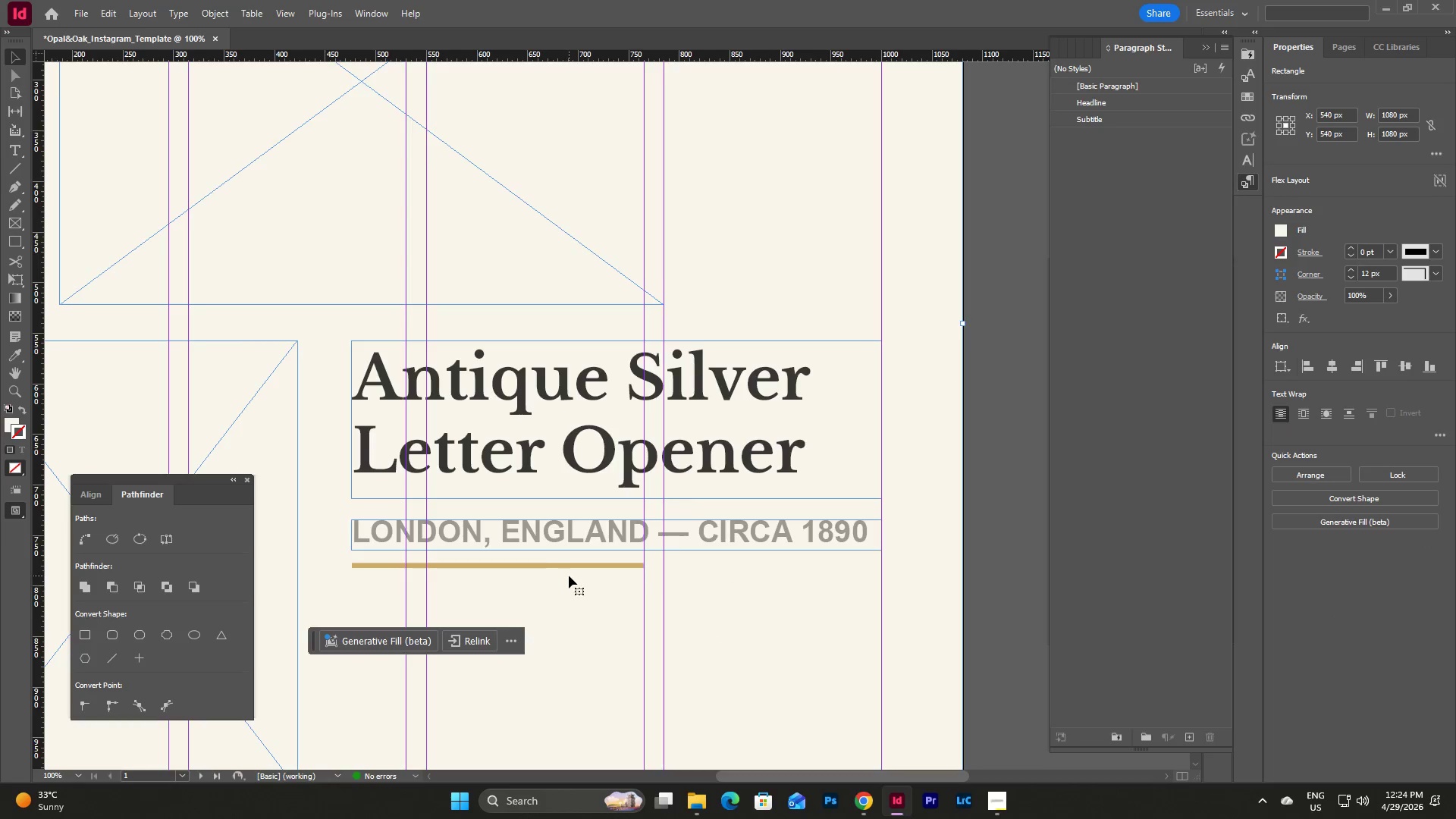 
left_click([576, 563])
 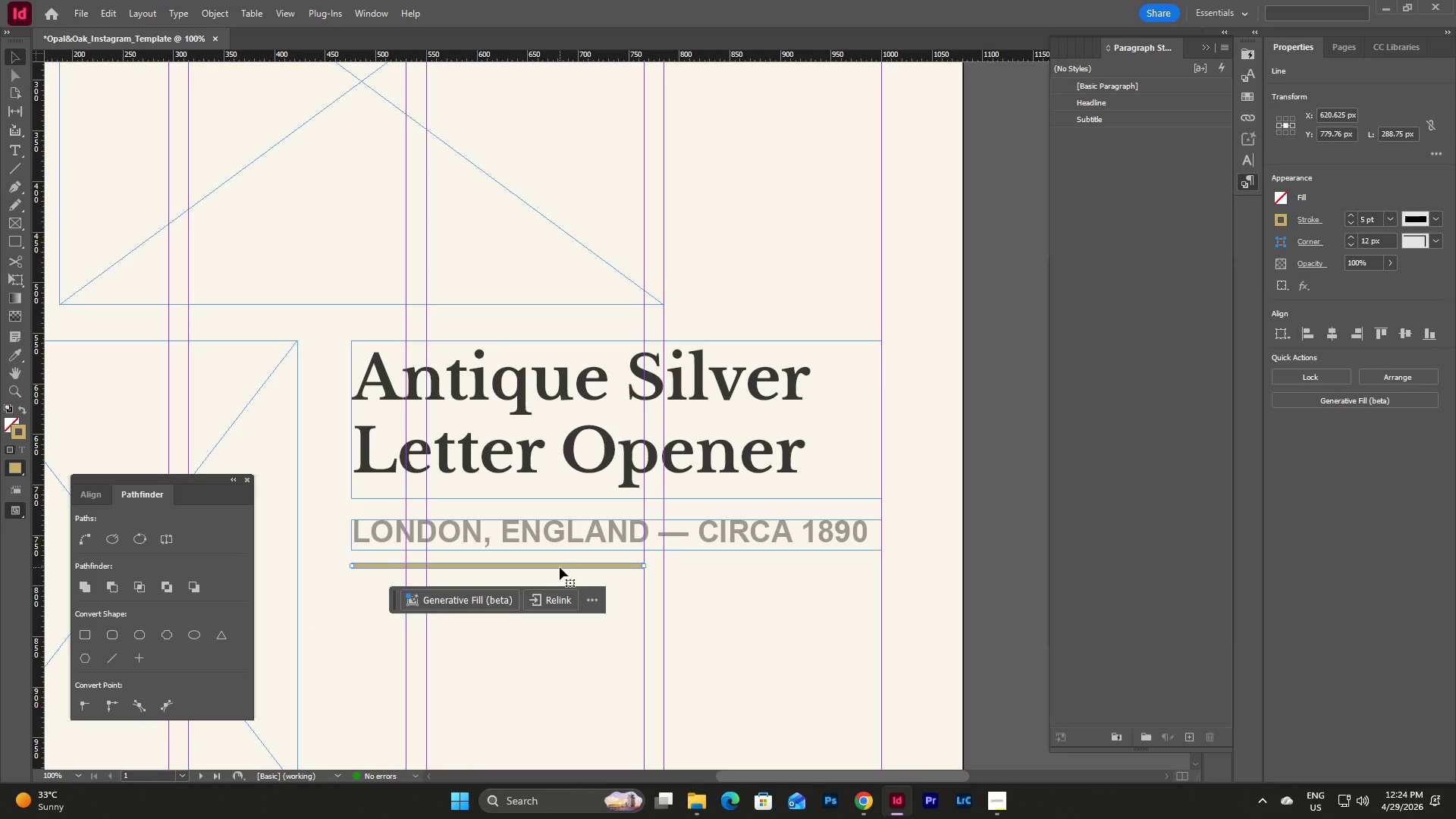 
left_click_drag(start_coordinate=[559, 566], to_coordinate=[557, 554])
 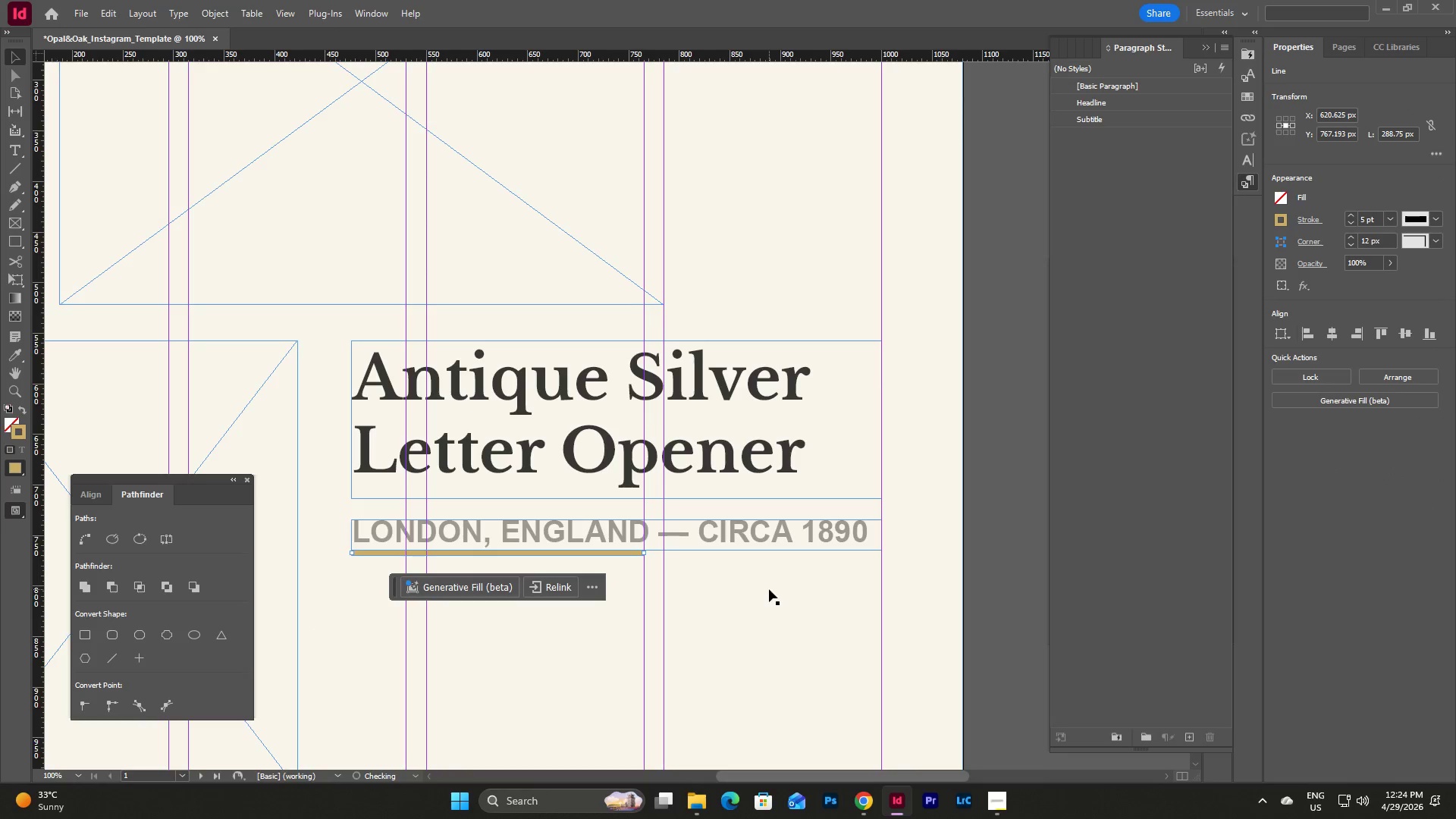 
left_click([769, 589])
 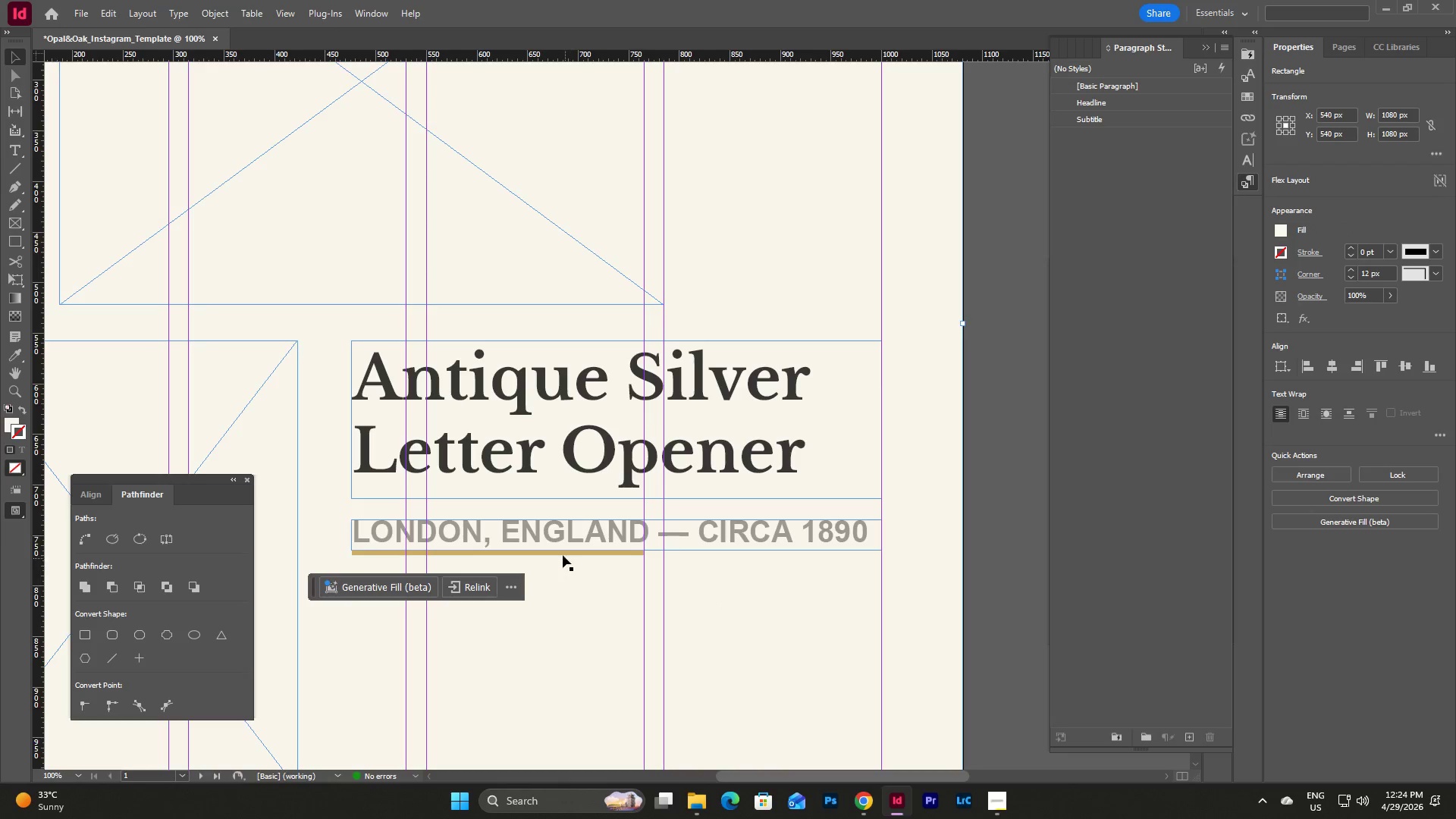 
left_click([561, 551])
 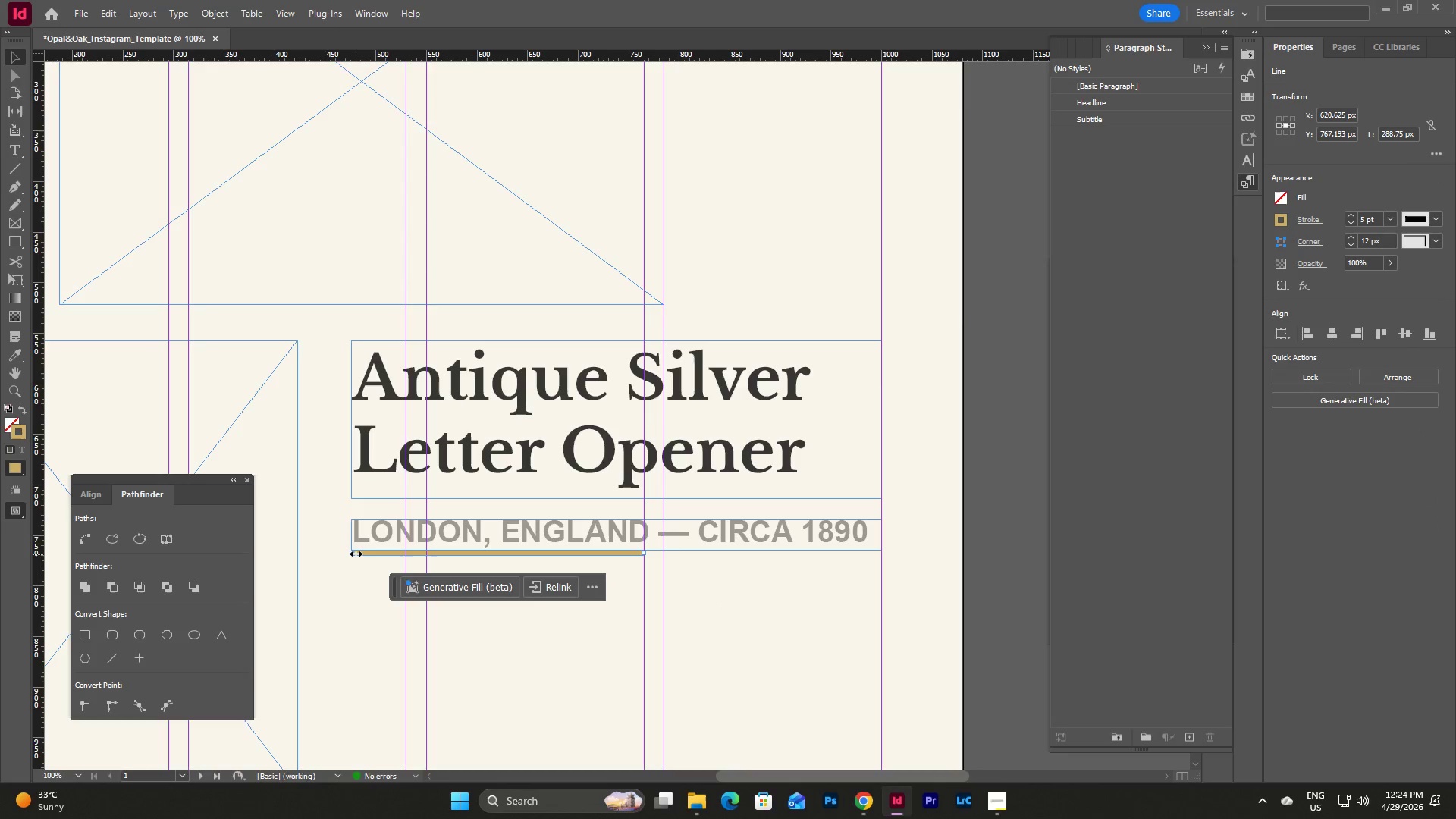 
left_click_drag(start_coordinate=[356, 554], to_coordinate=[350, 556])
 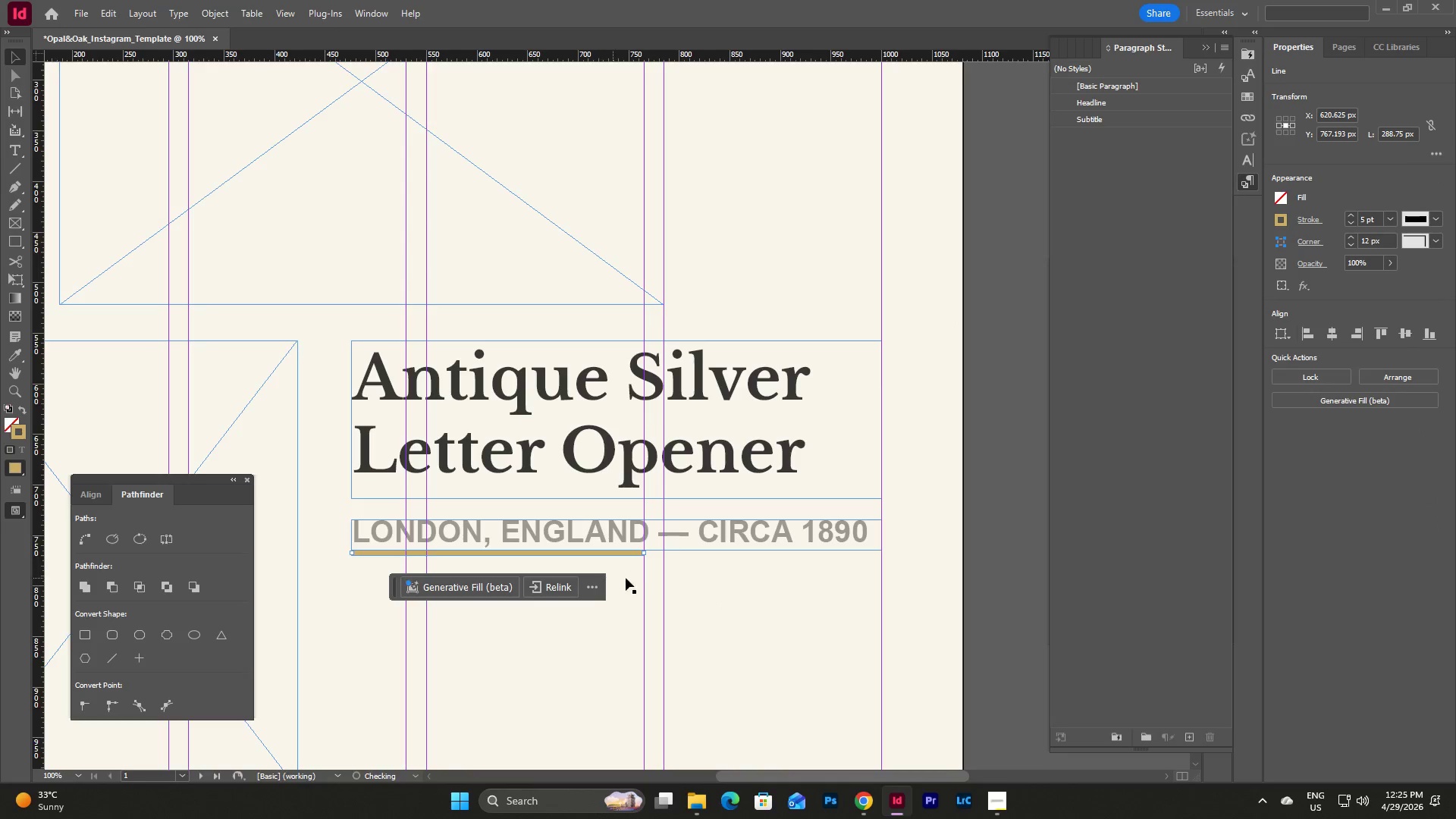 
left_click([639, 567])
 